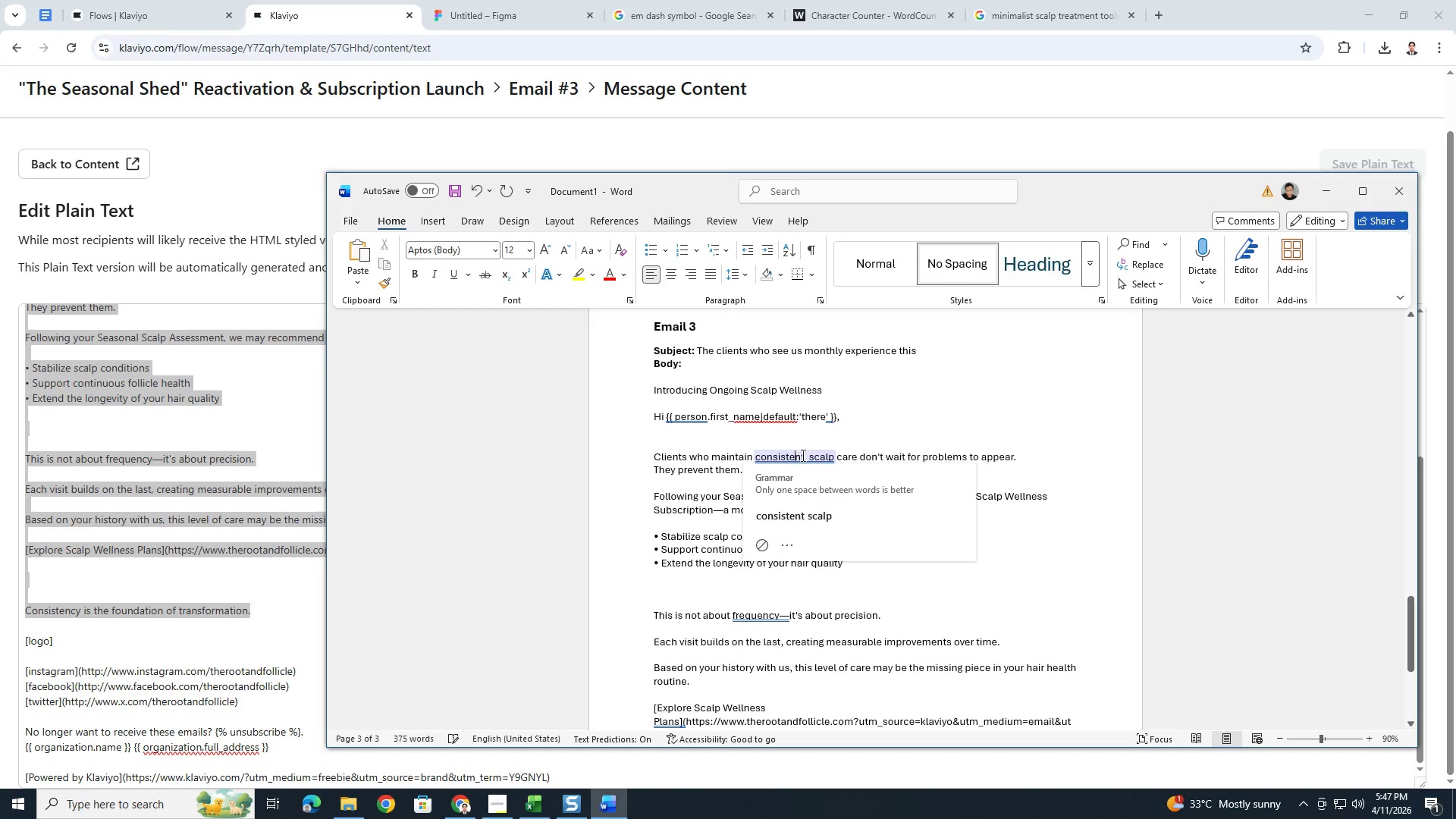 
left_click([810, 453])
 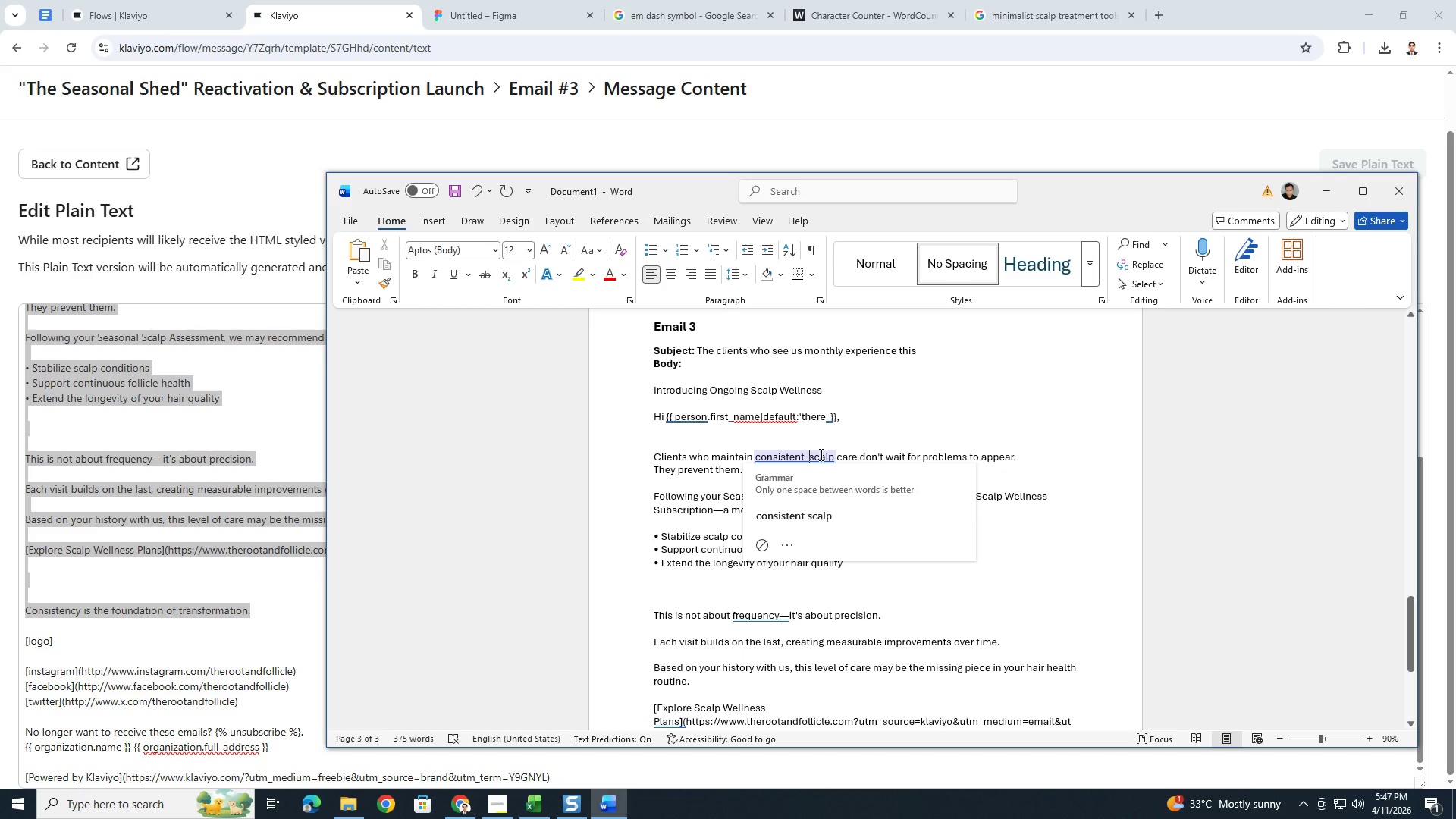 
key(Backspace)
 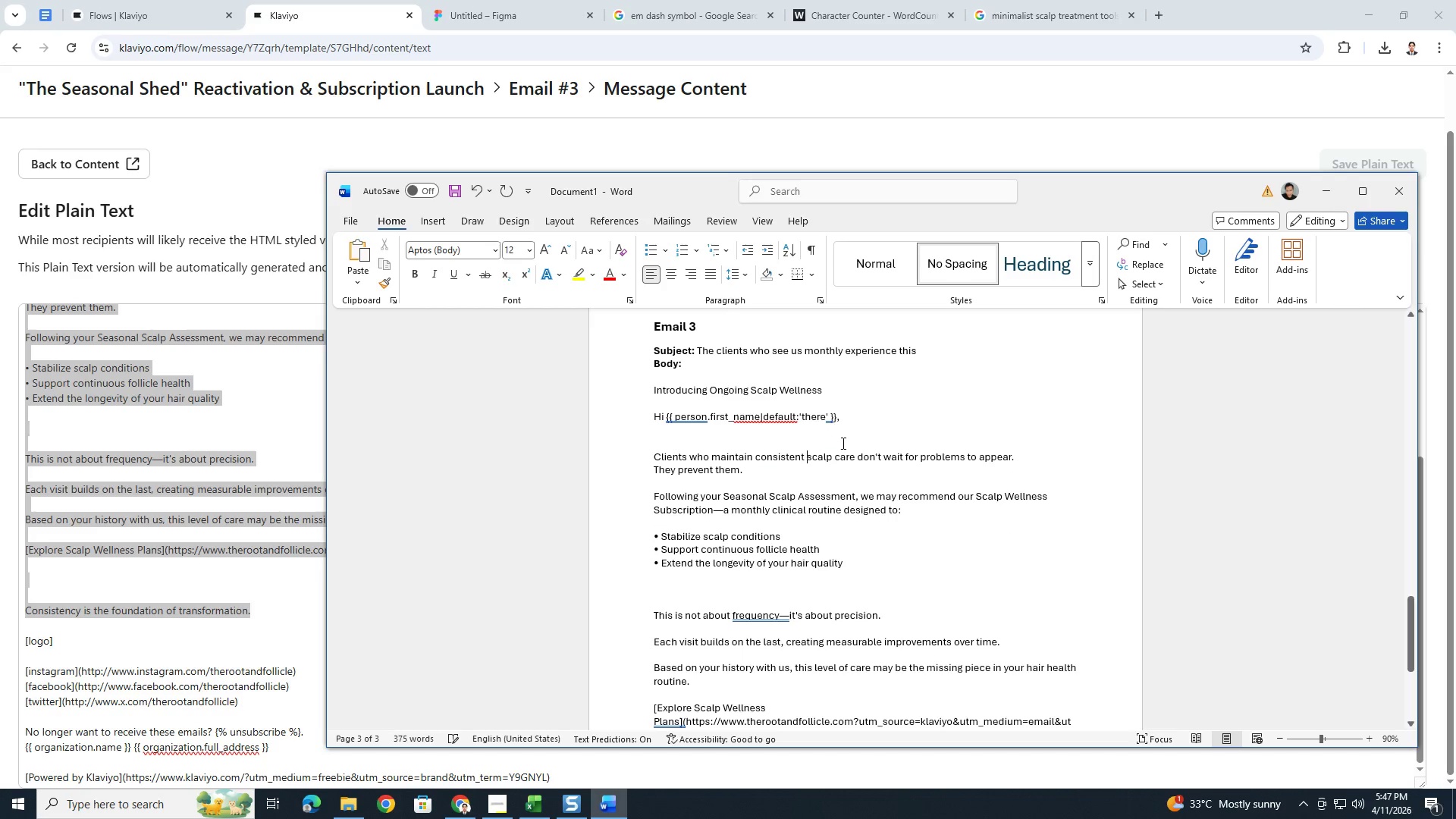 
left_click([843, 442])
 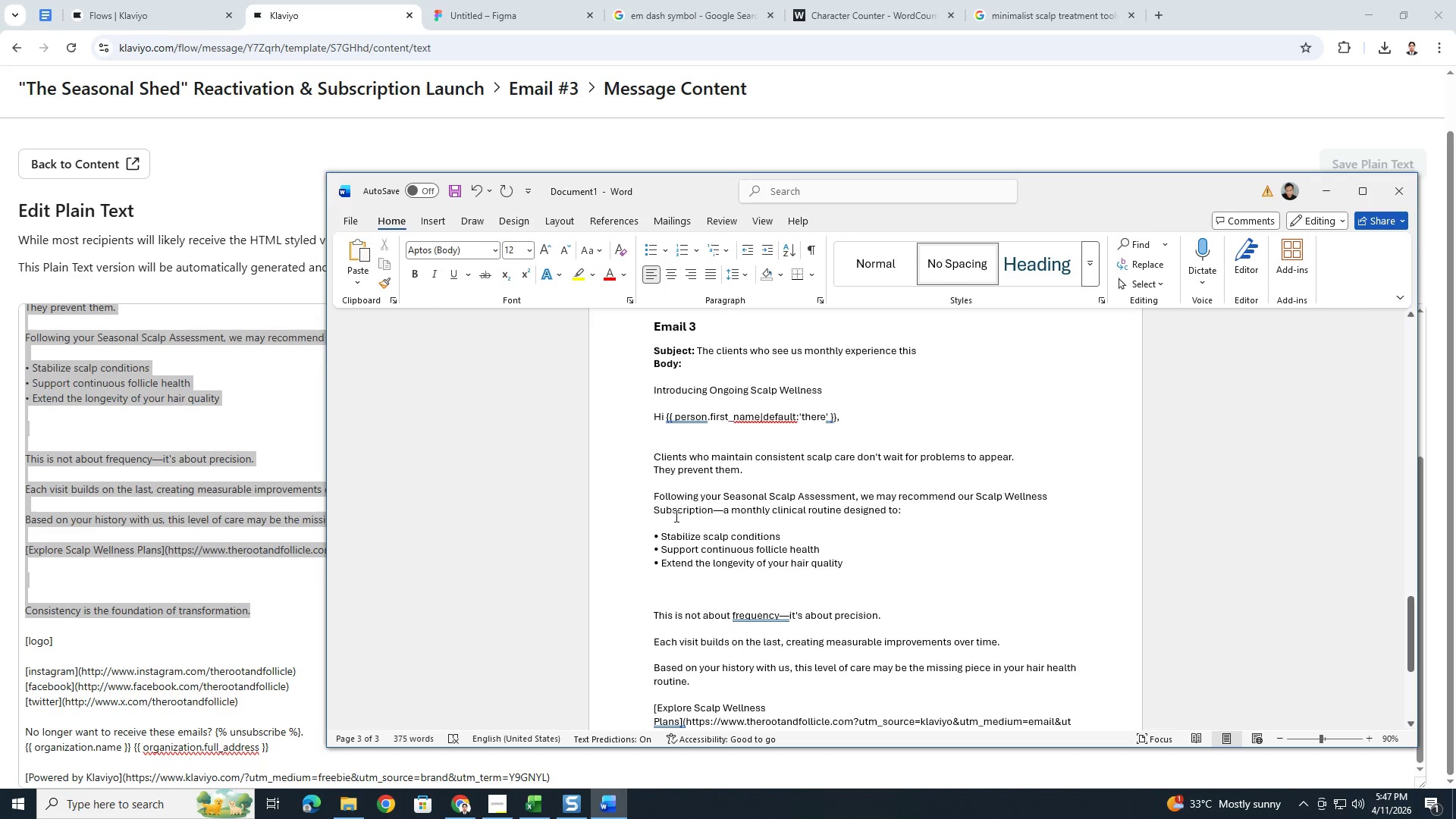 
left_click([999, 538])
 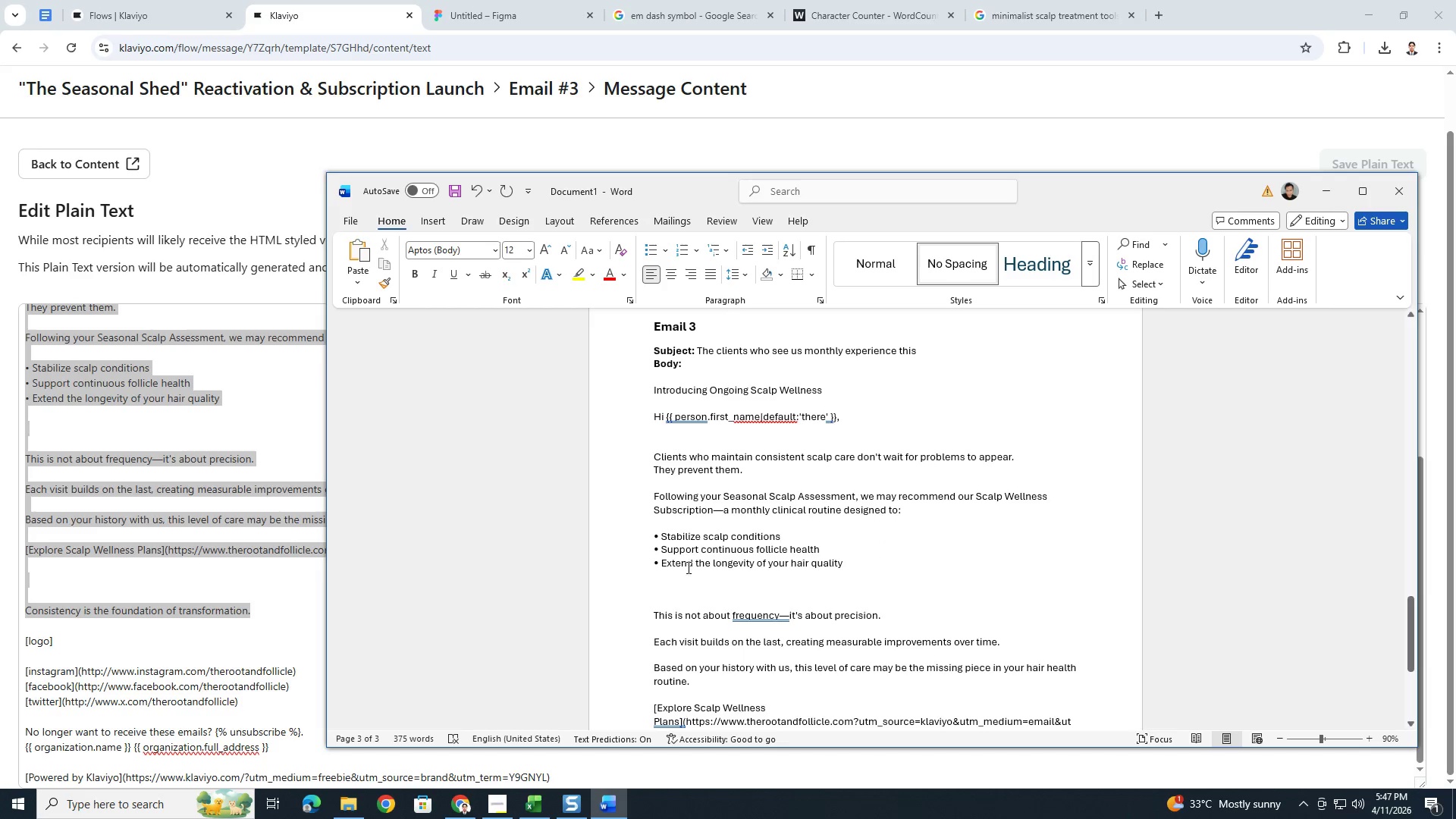 
wait(5.48)
 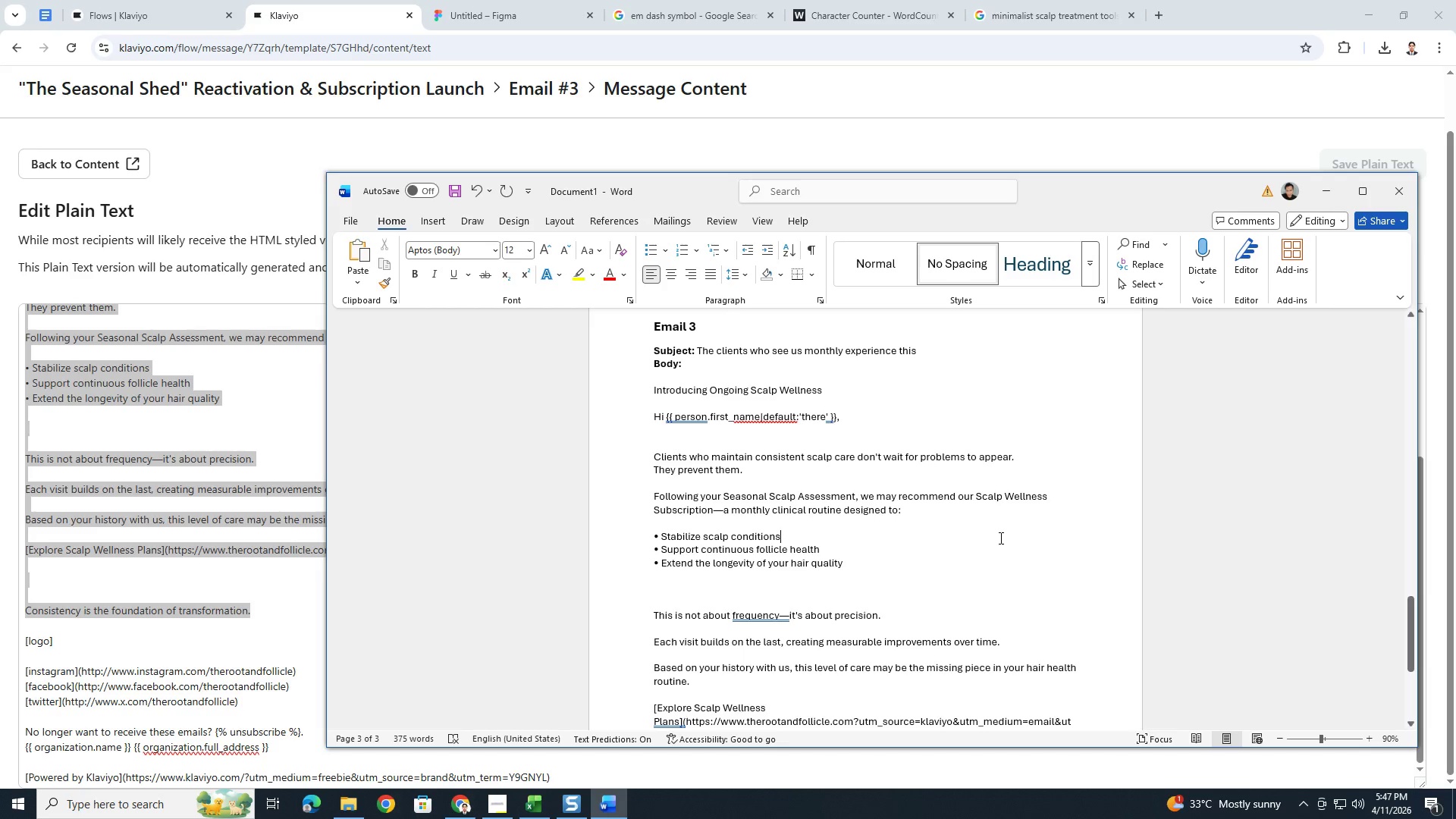 
left_click([653, 617])
 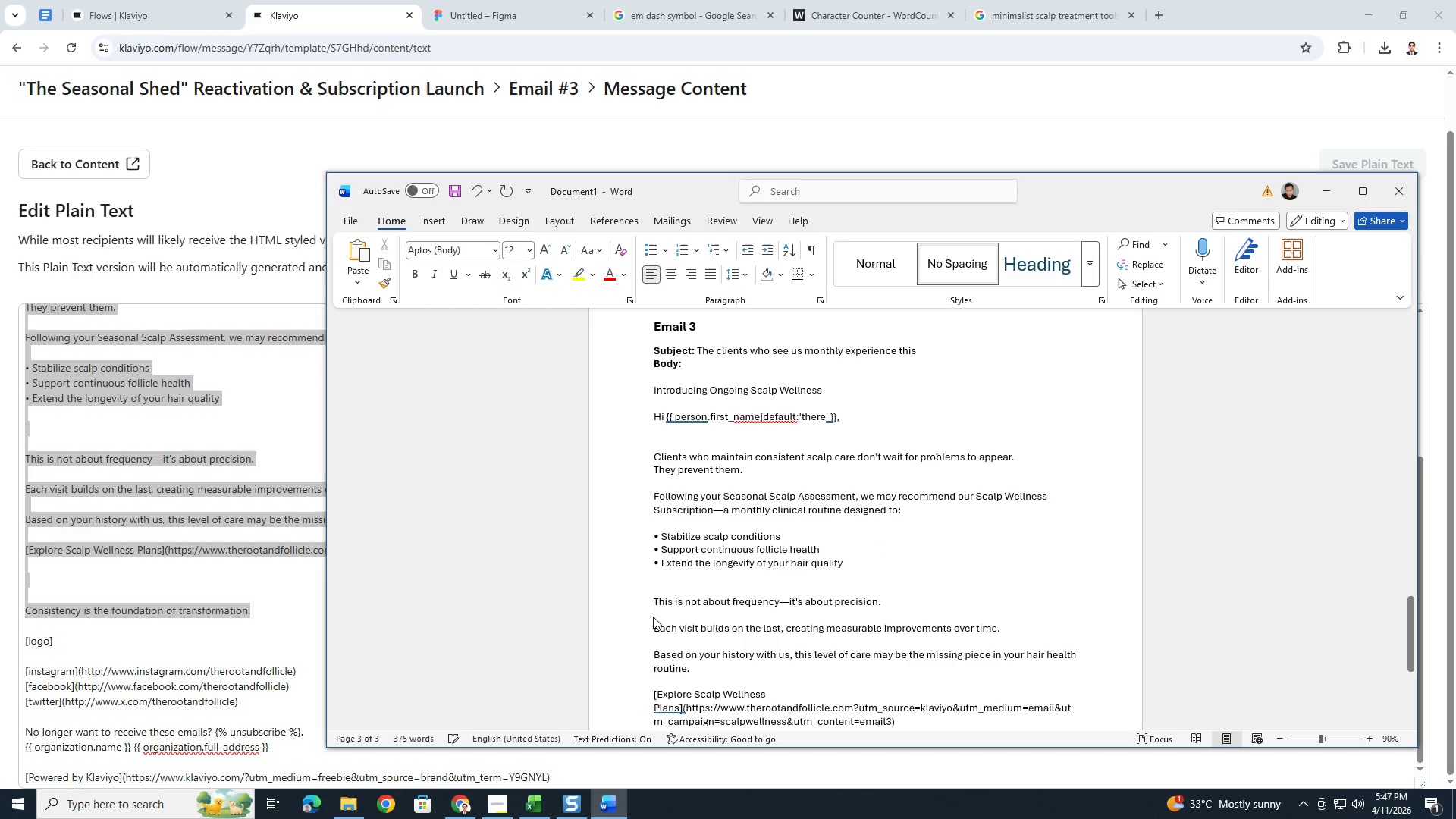 
key(Backspace)
 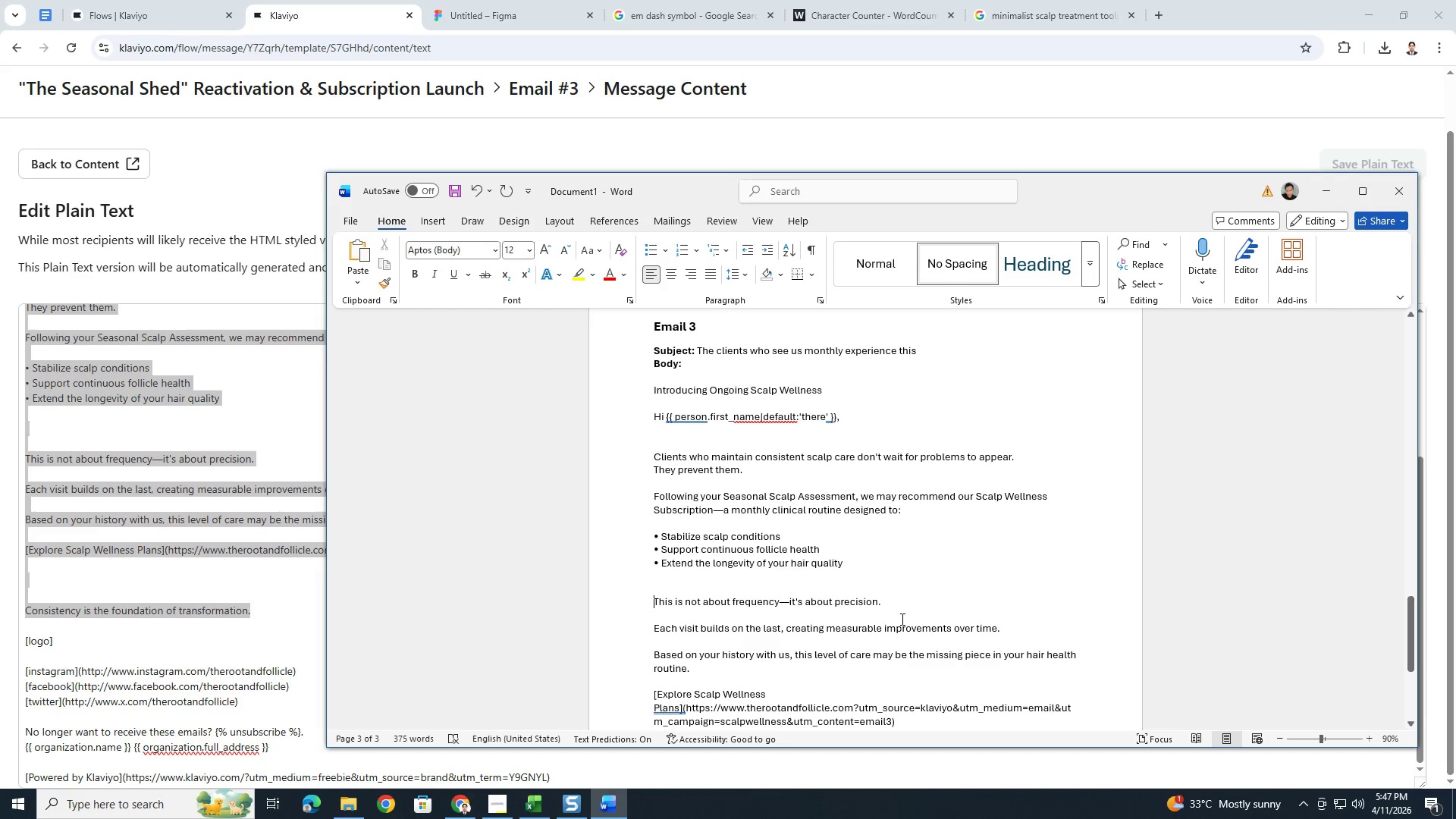 
scroll: coordinate [901, 619], scroll_direction: down, amount: 2.0
 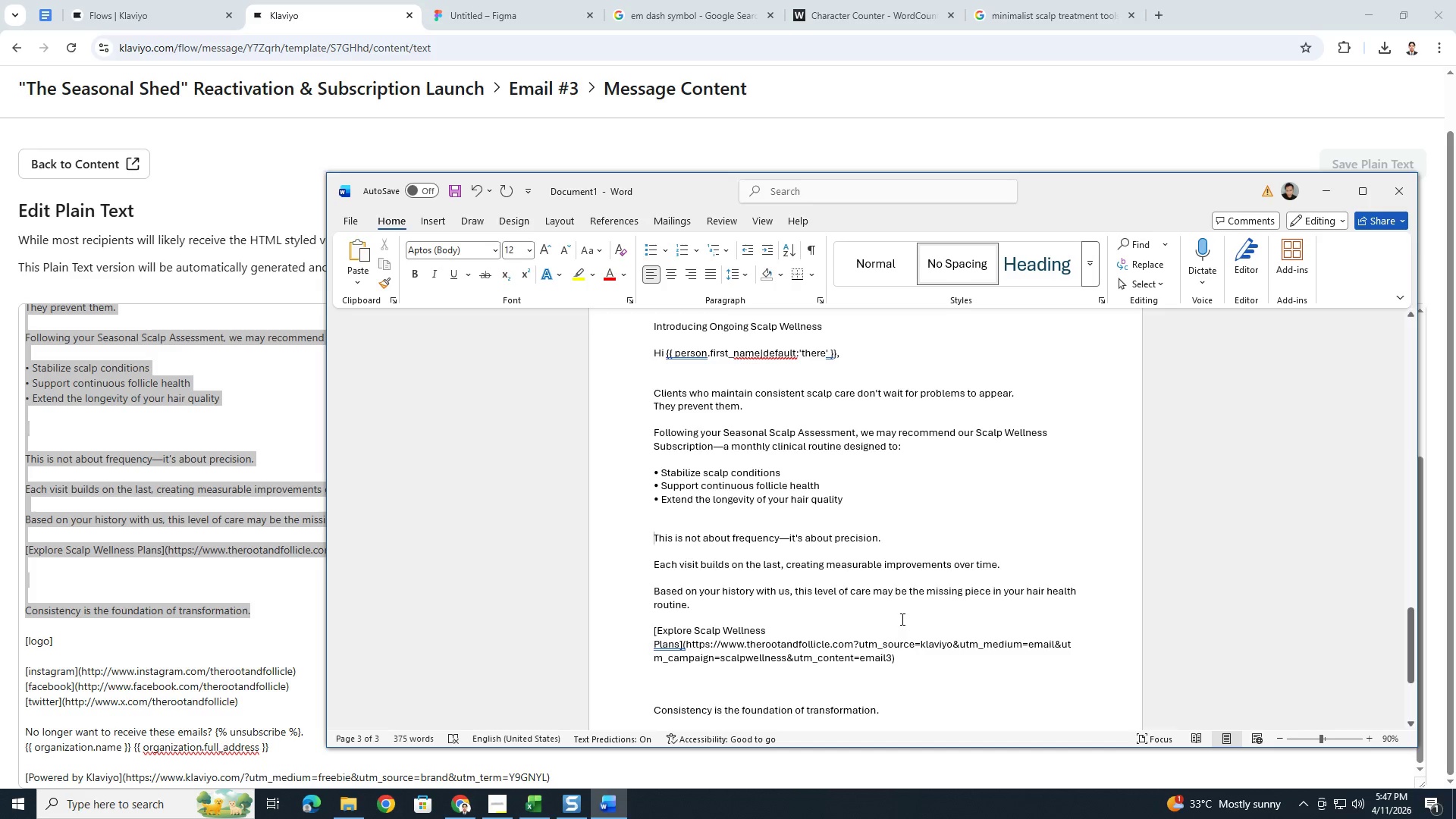 
key(Backspace)
 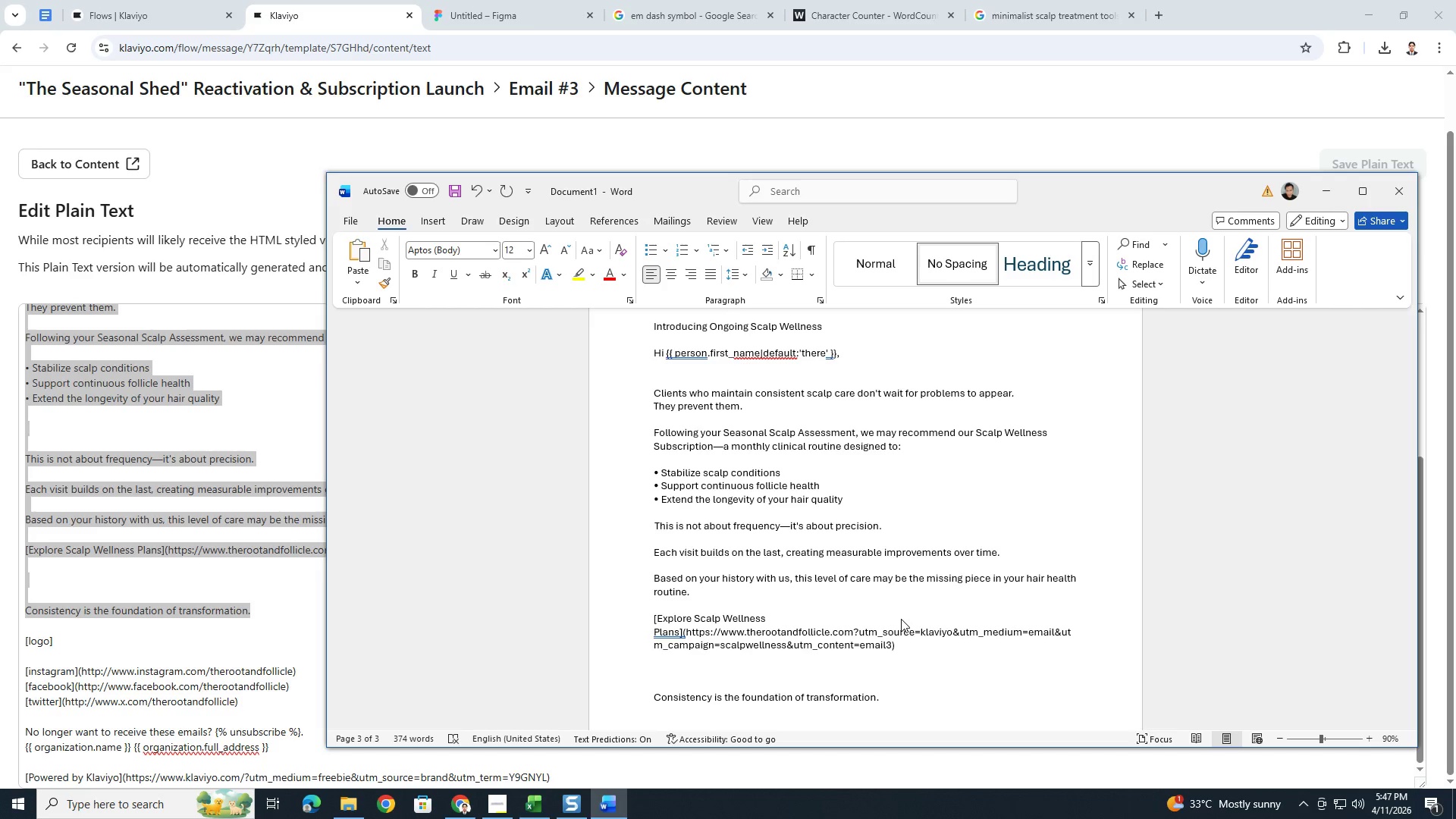 
key(Enter)
 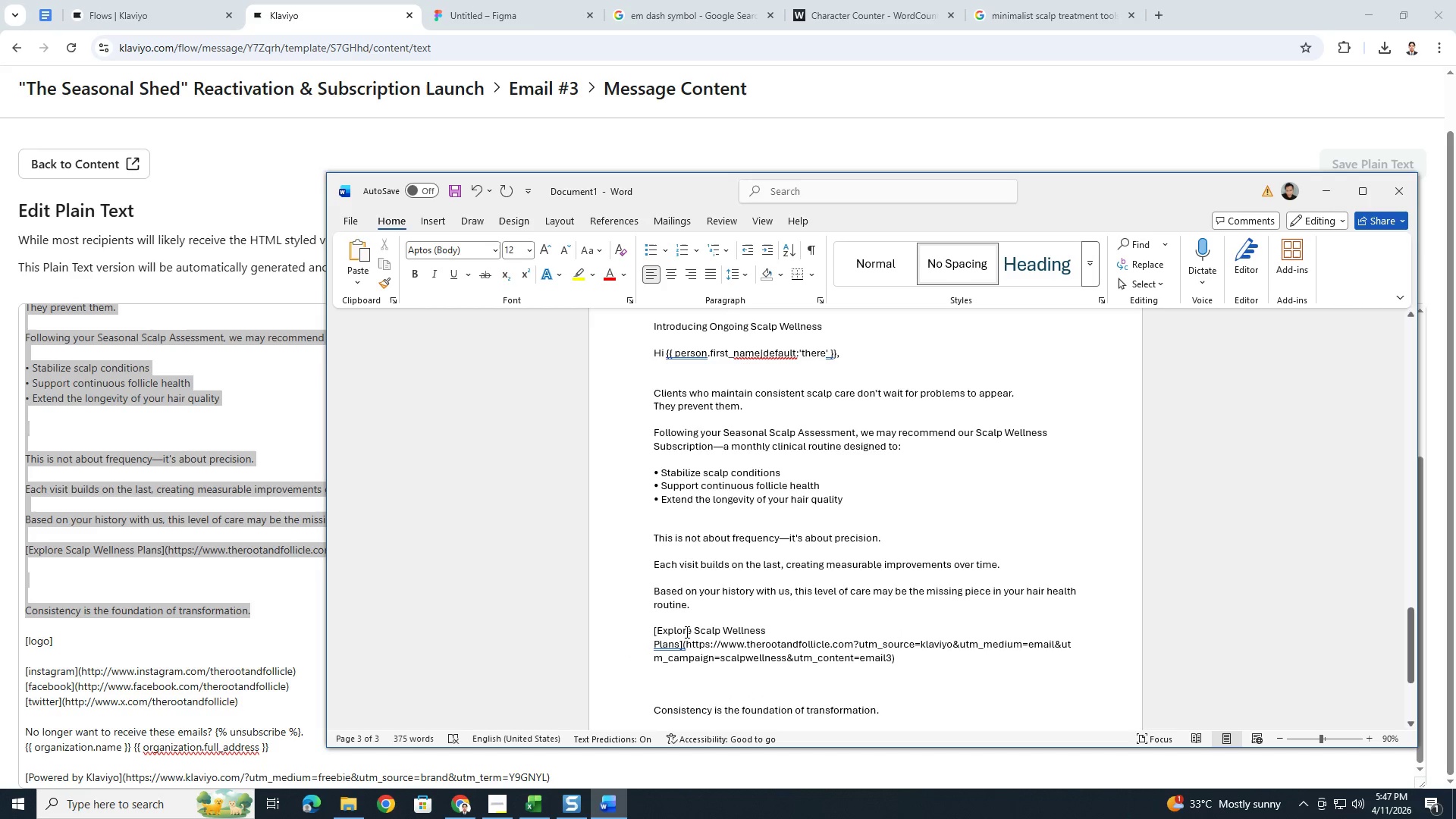 
scroll: coordinate [774, 610], scroll_direction: down, amount: 3.0
 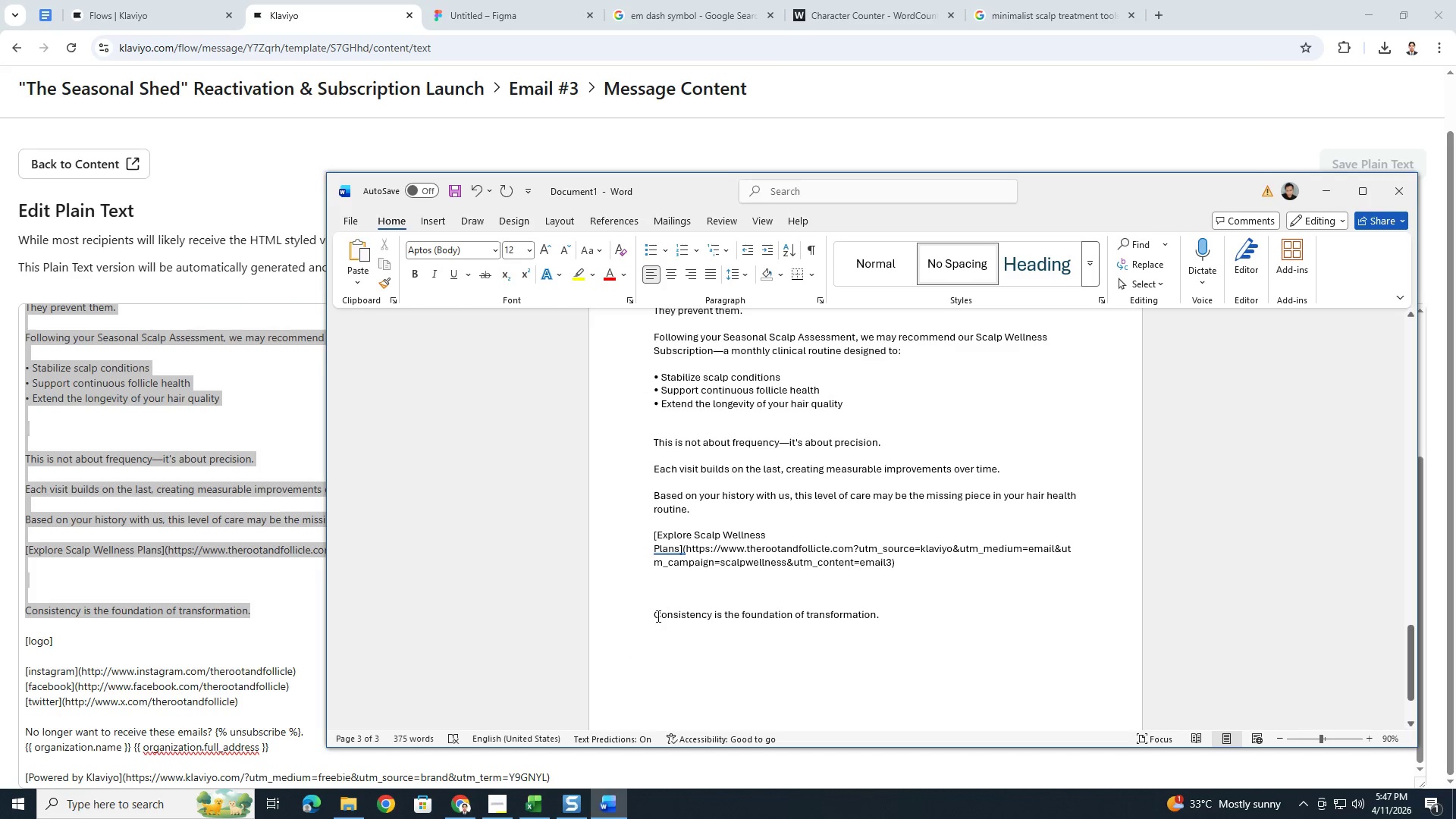 
left_click([655, 617])
 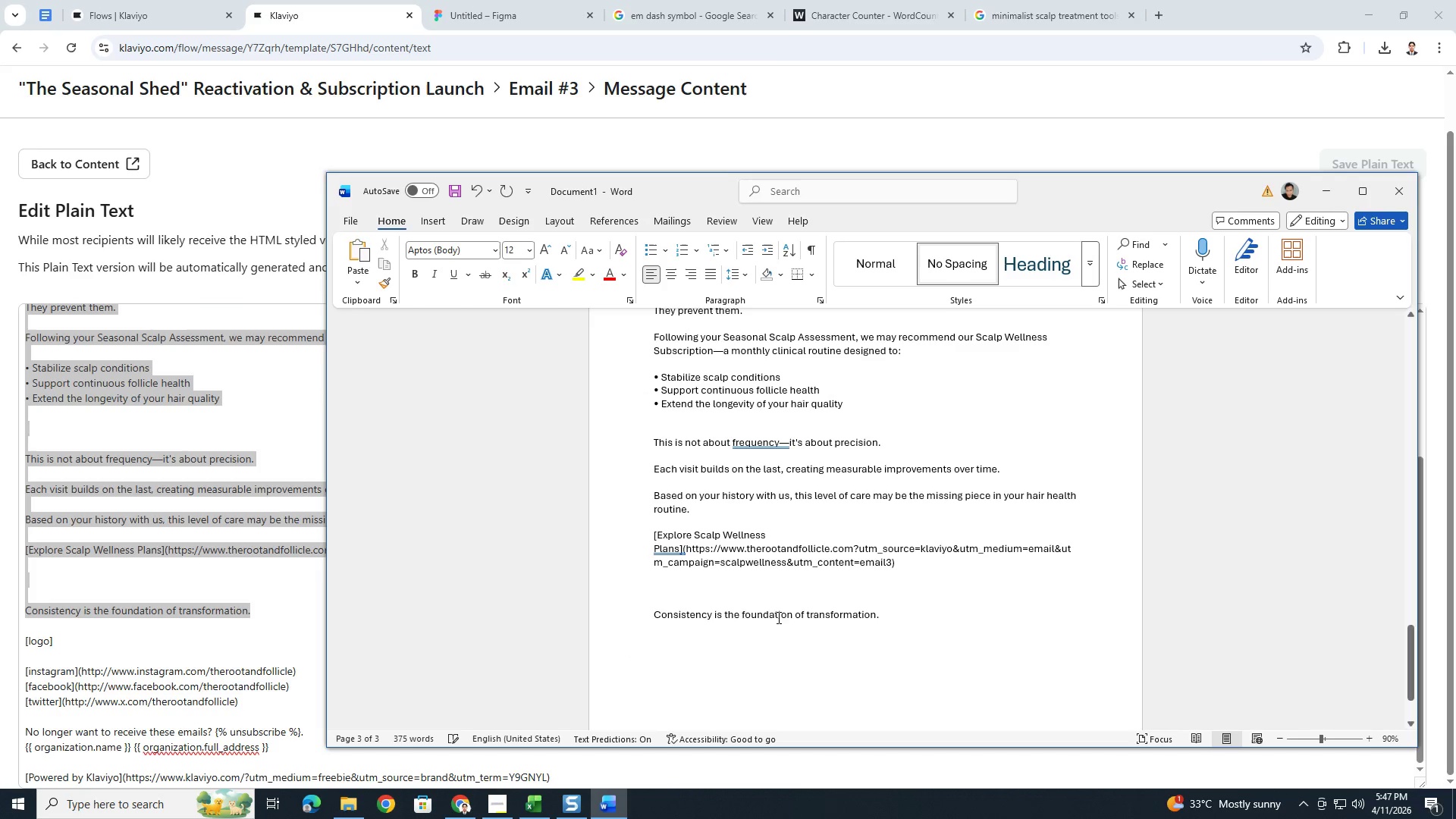 
key(Backspace)
 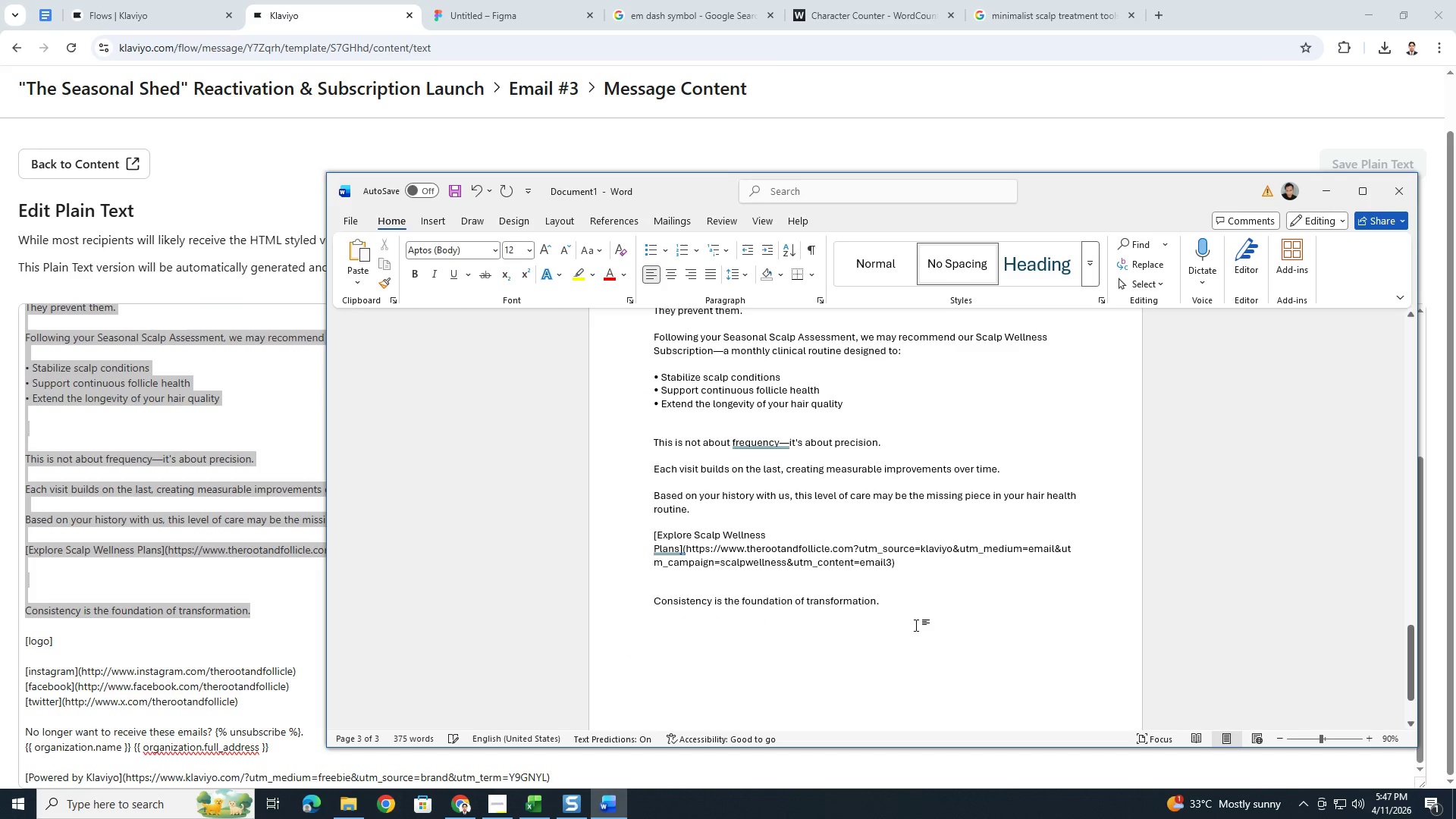 
key(Backspace)
 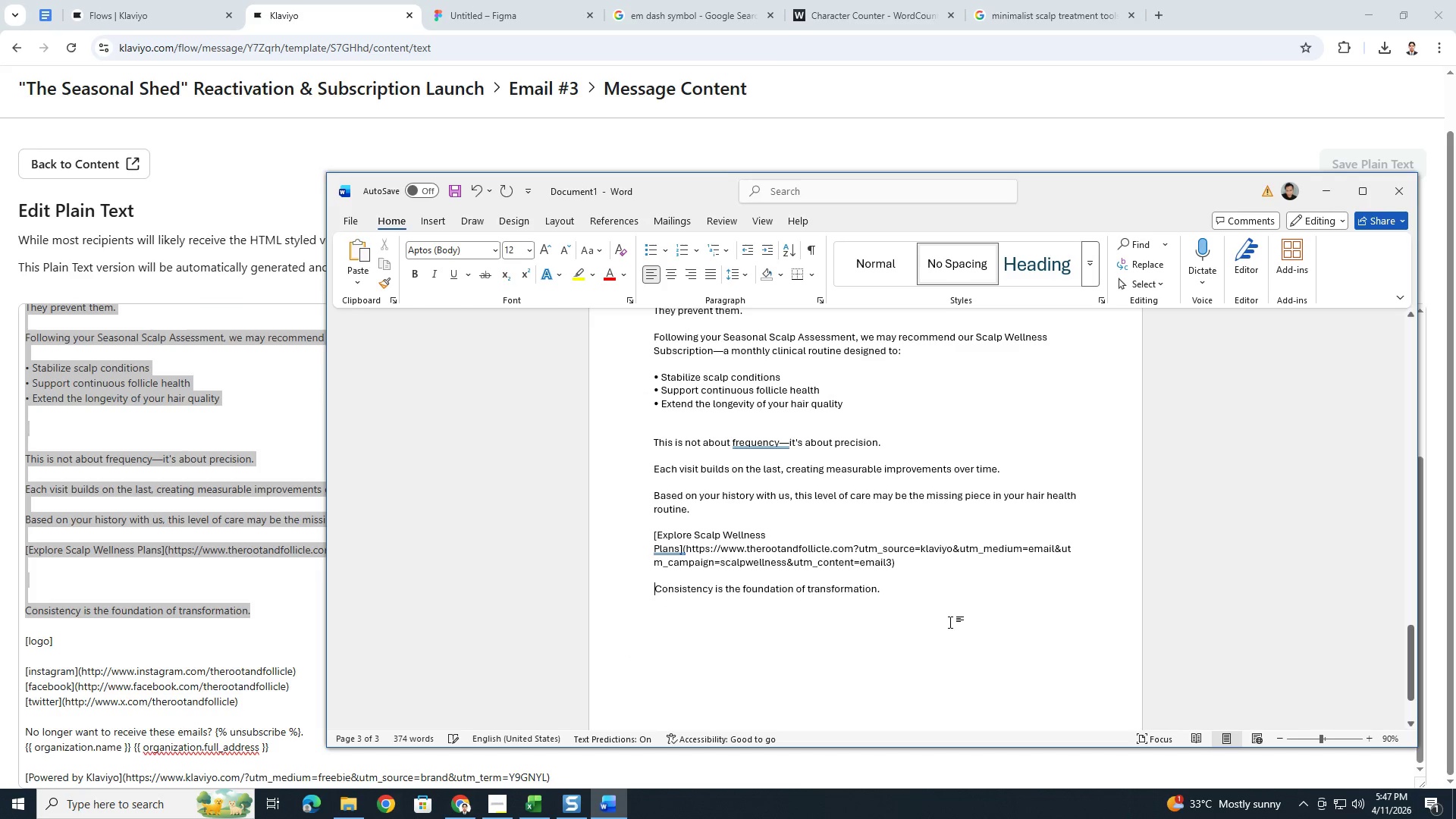 
key(Enter)
 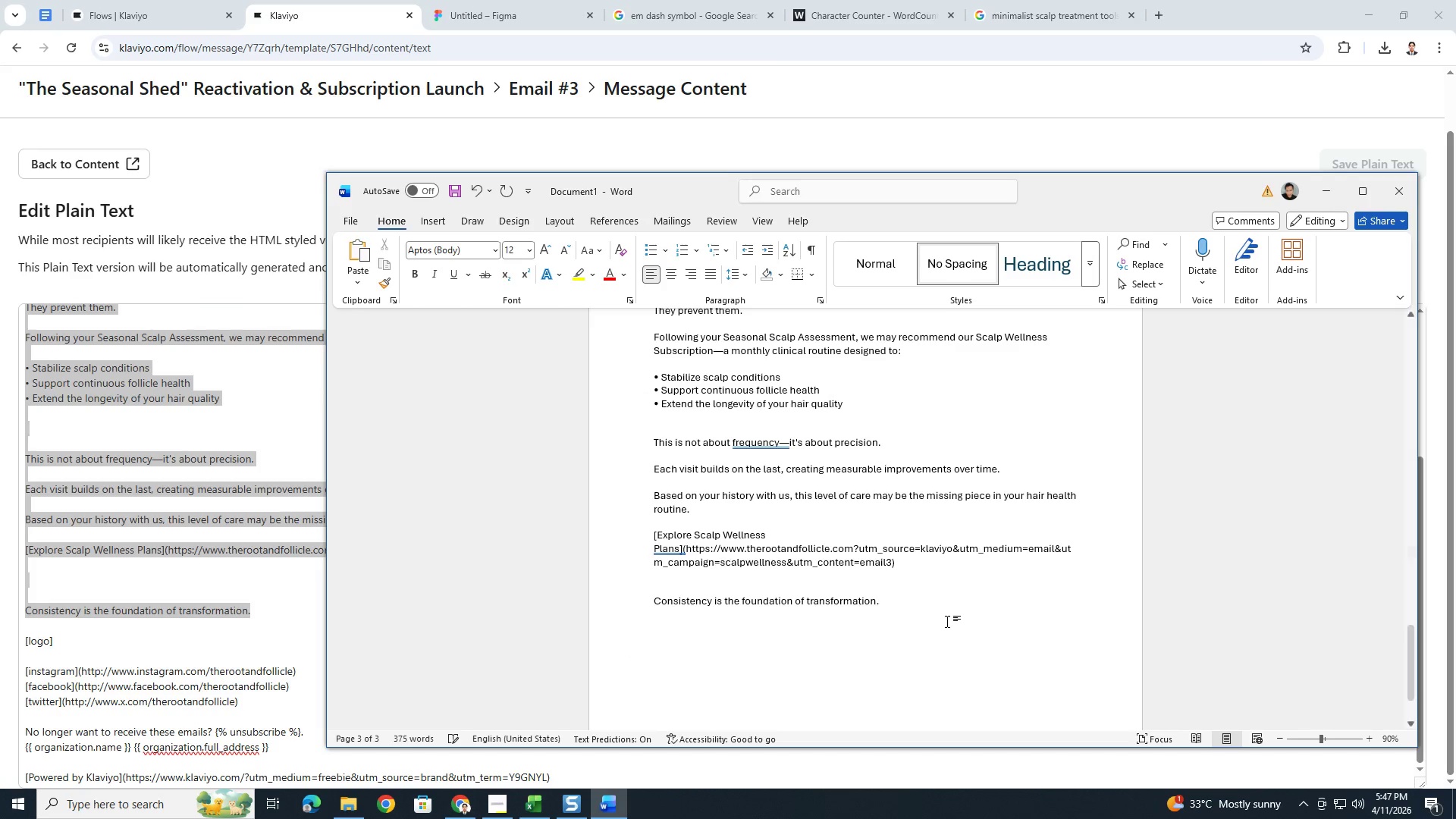 
scroll: coordinate [945, 620], scroll_direction: up, amount: 16.0
 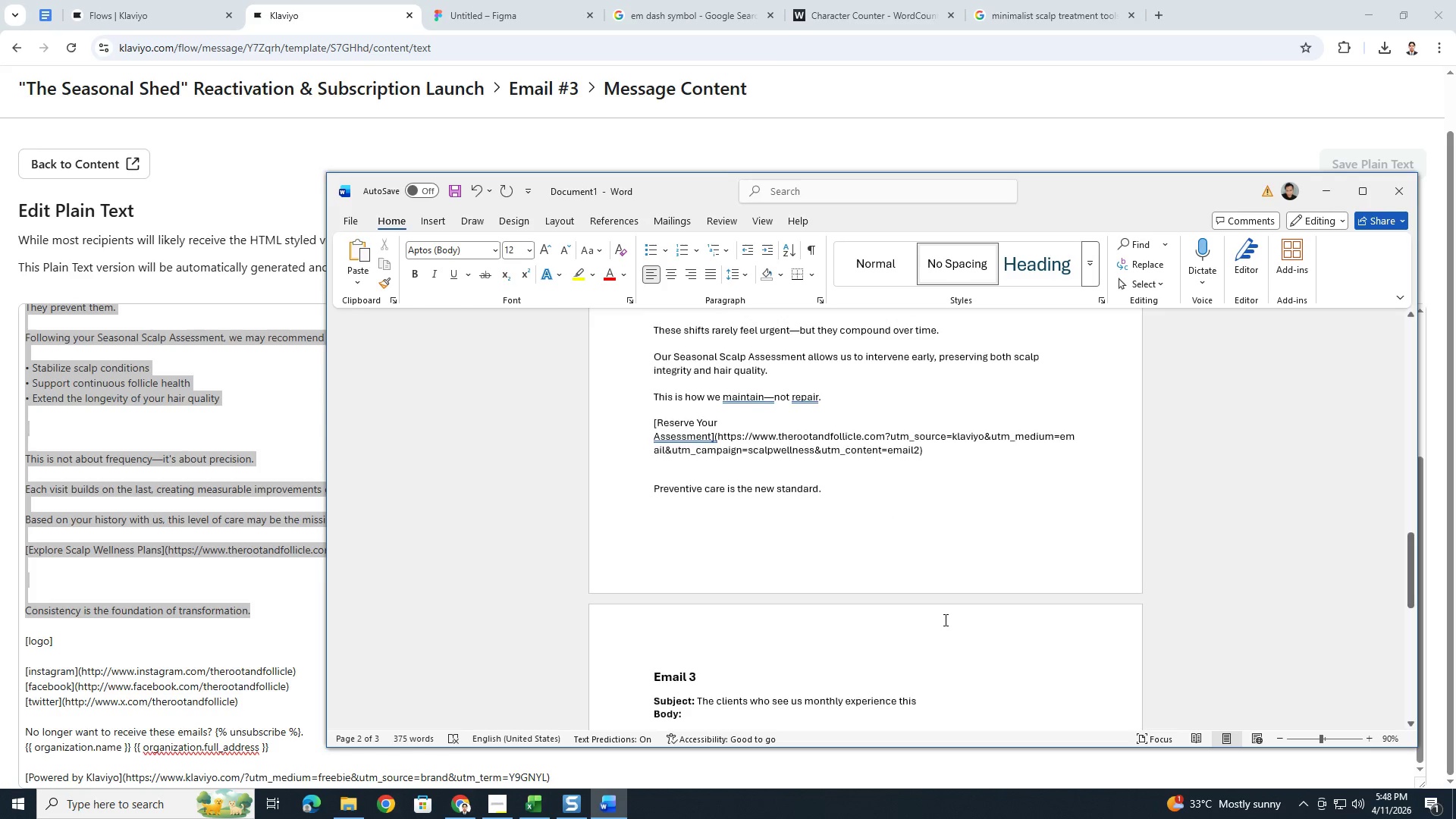 
scroll: coordinate [941, 620], scroll_direction: down, amount: 15.0
 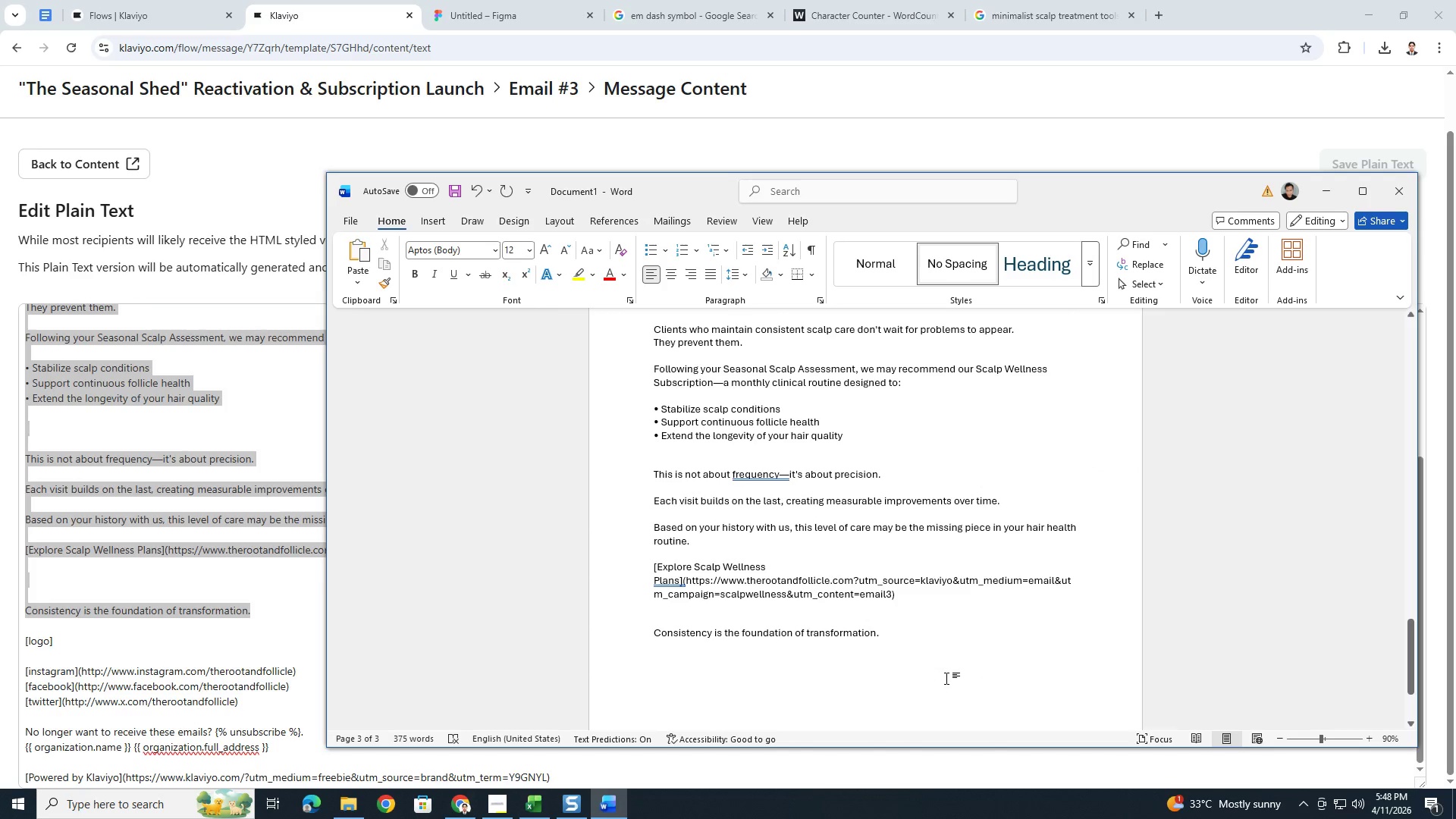 
left_click([948, 657])
 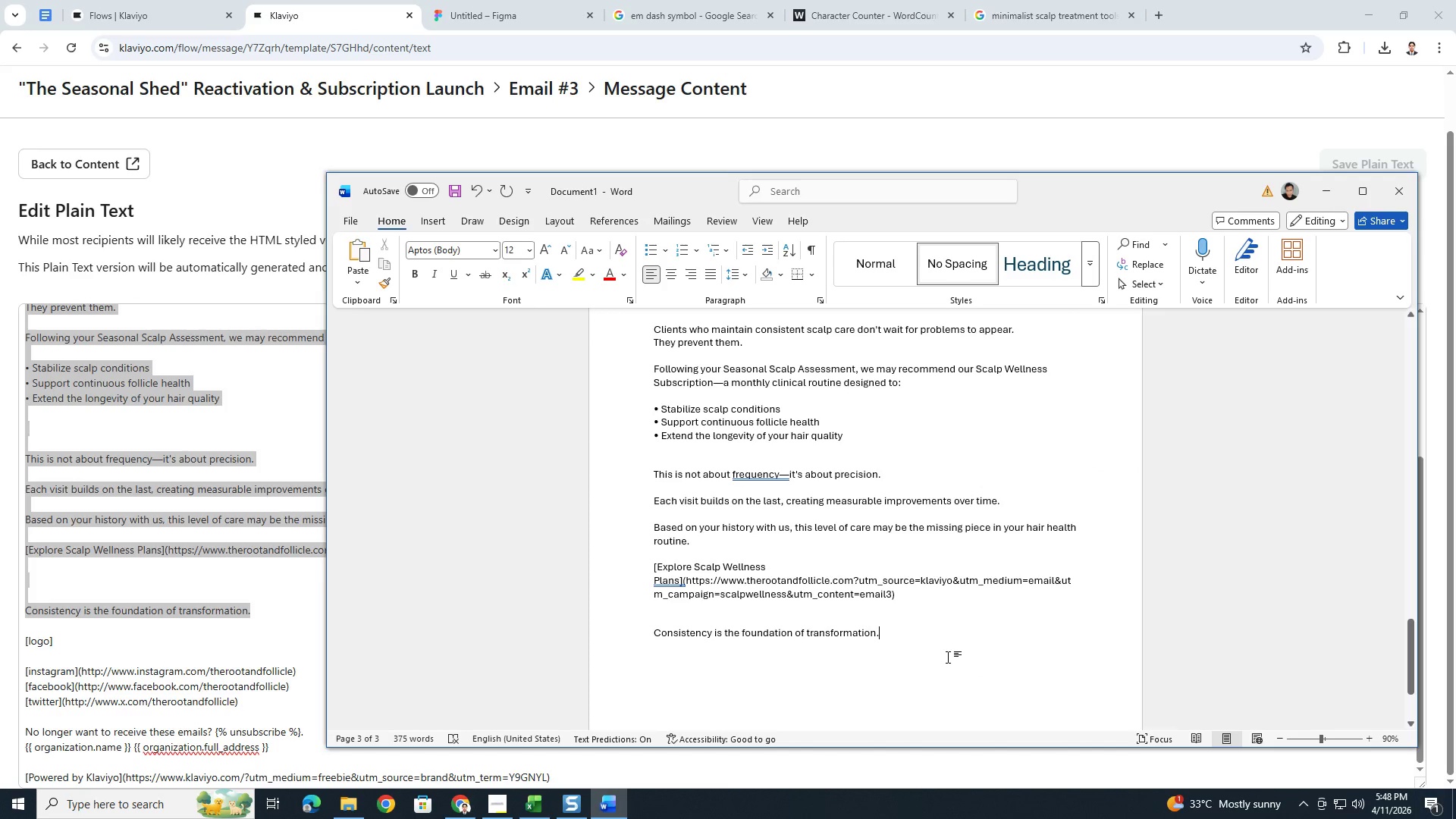 
key(Enter)
 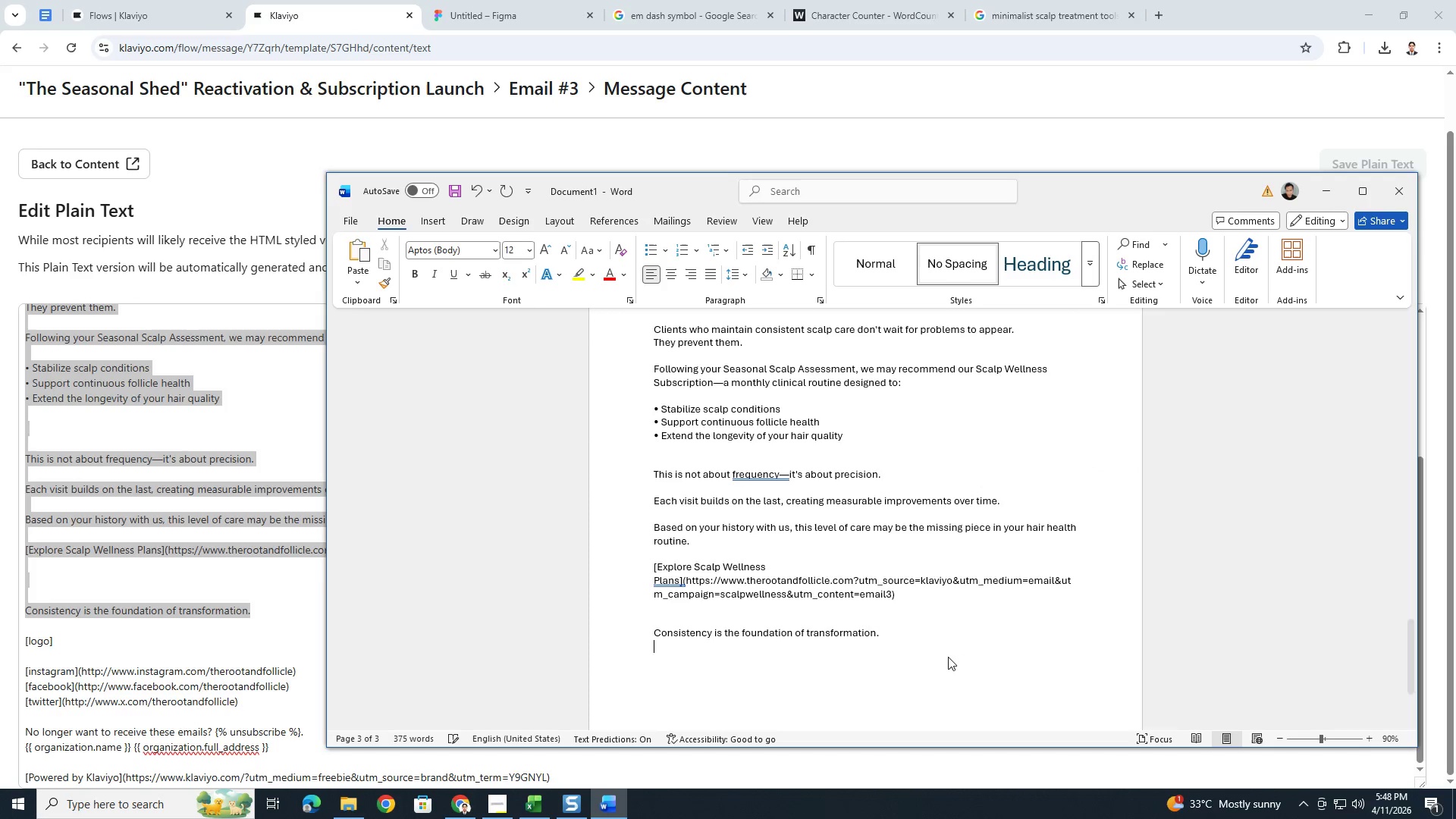 
key(Enter)
 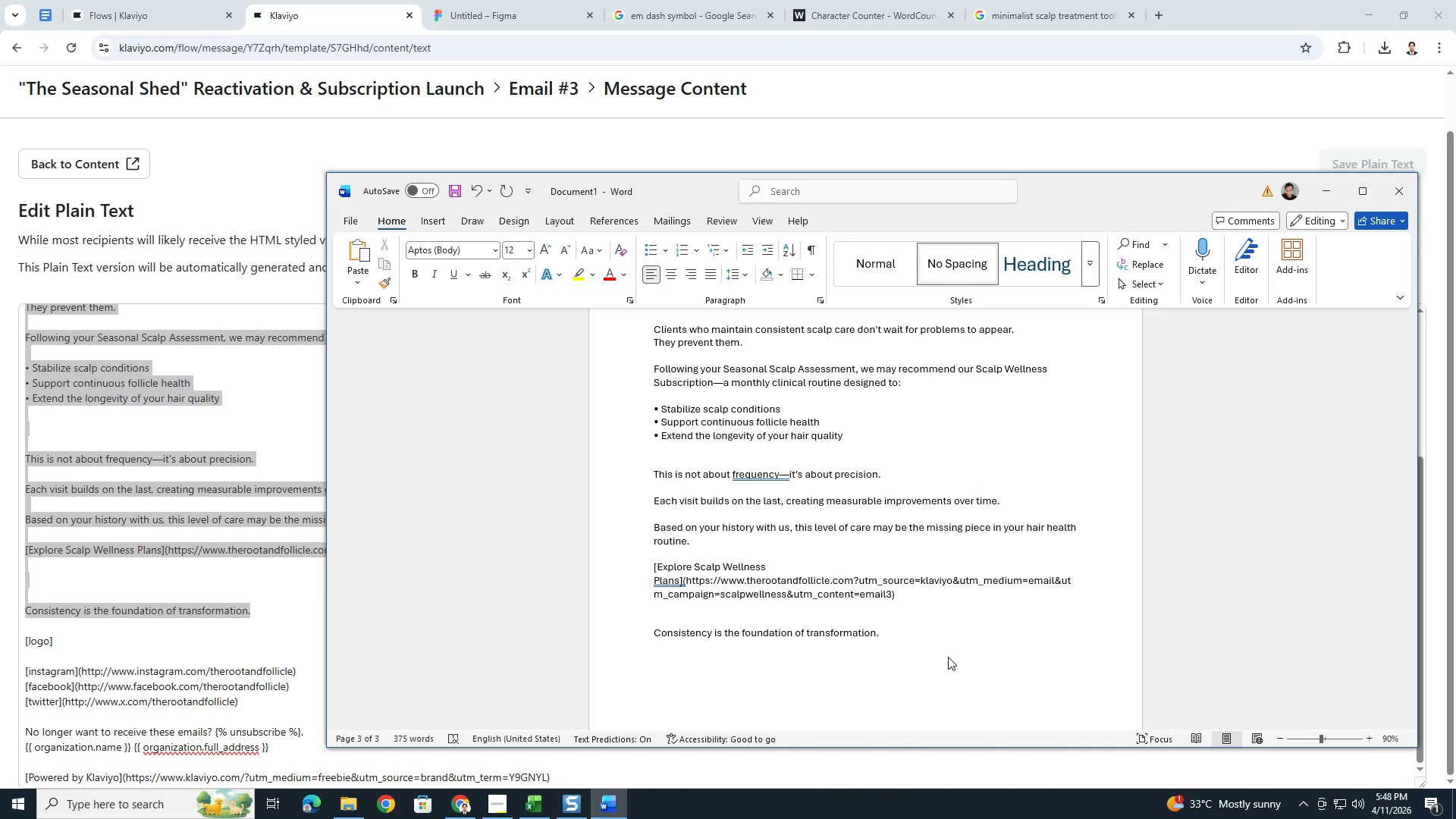 
key(Enter)
 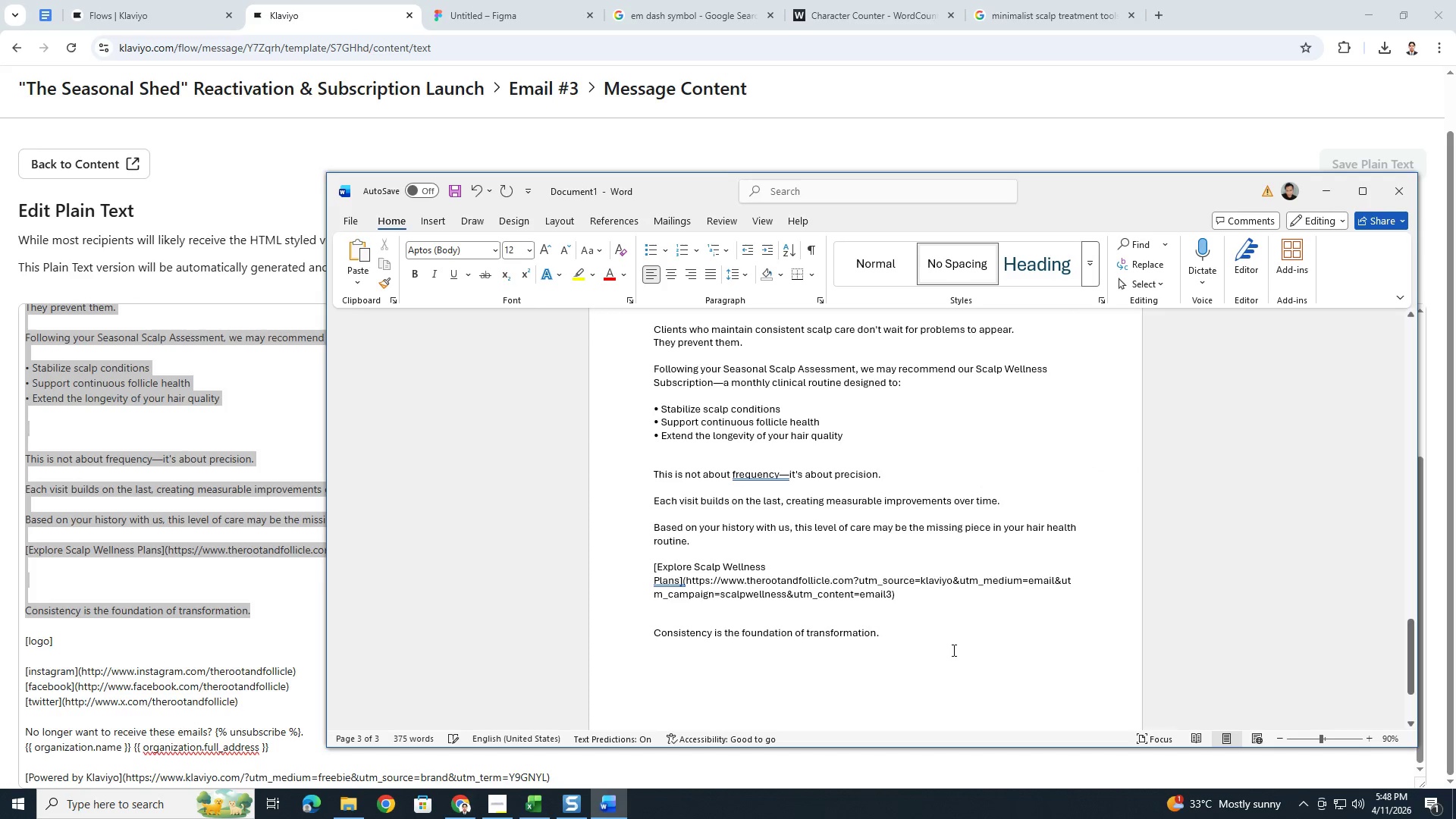 
scroll: coordinate [954, 594], scroll_direction: up, amount: 5.0
 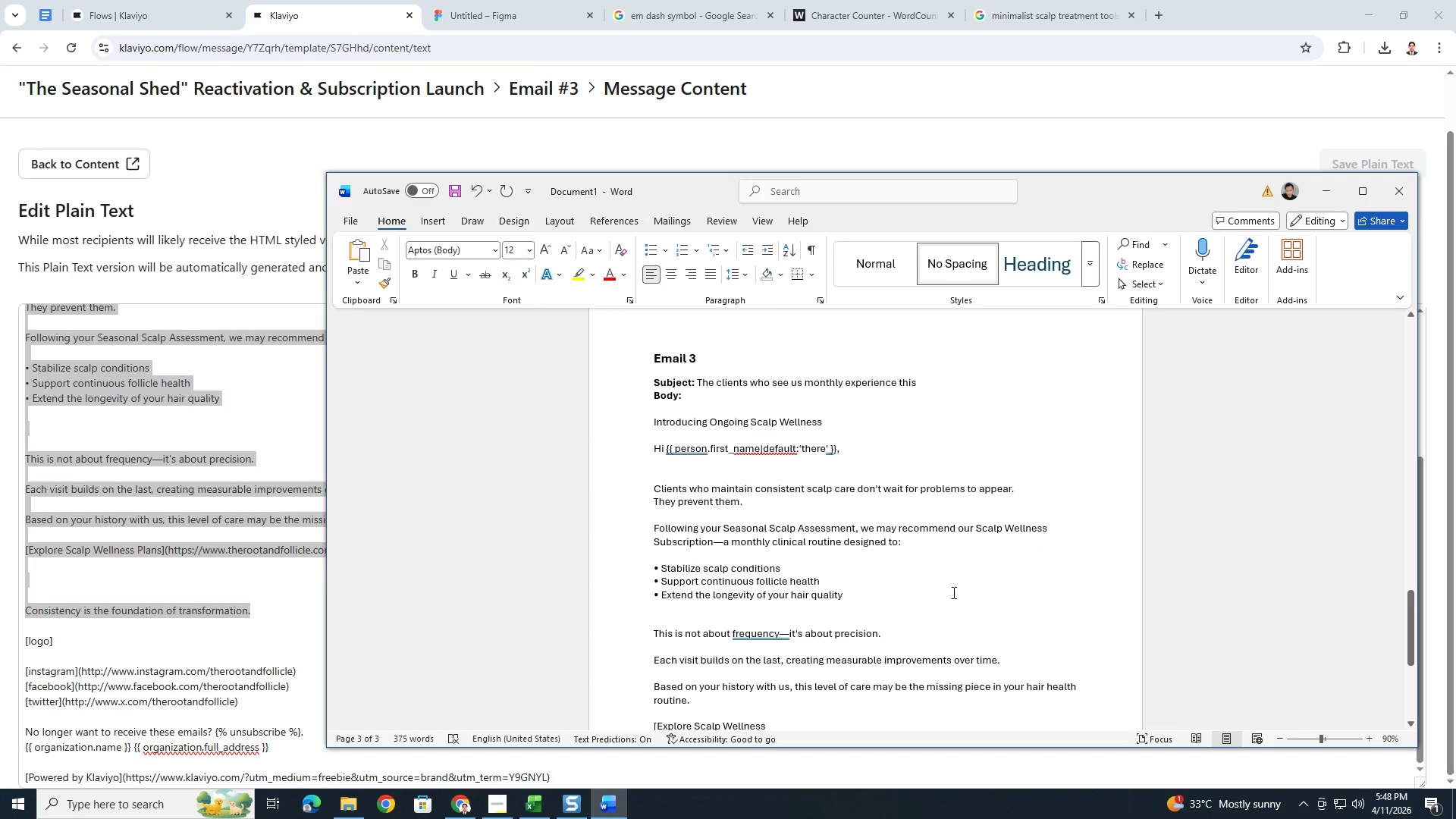 
scroll: coordinate [931, 593], scroll_direction: down, amount: 9.0
 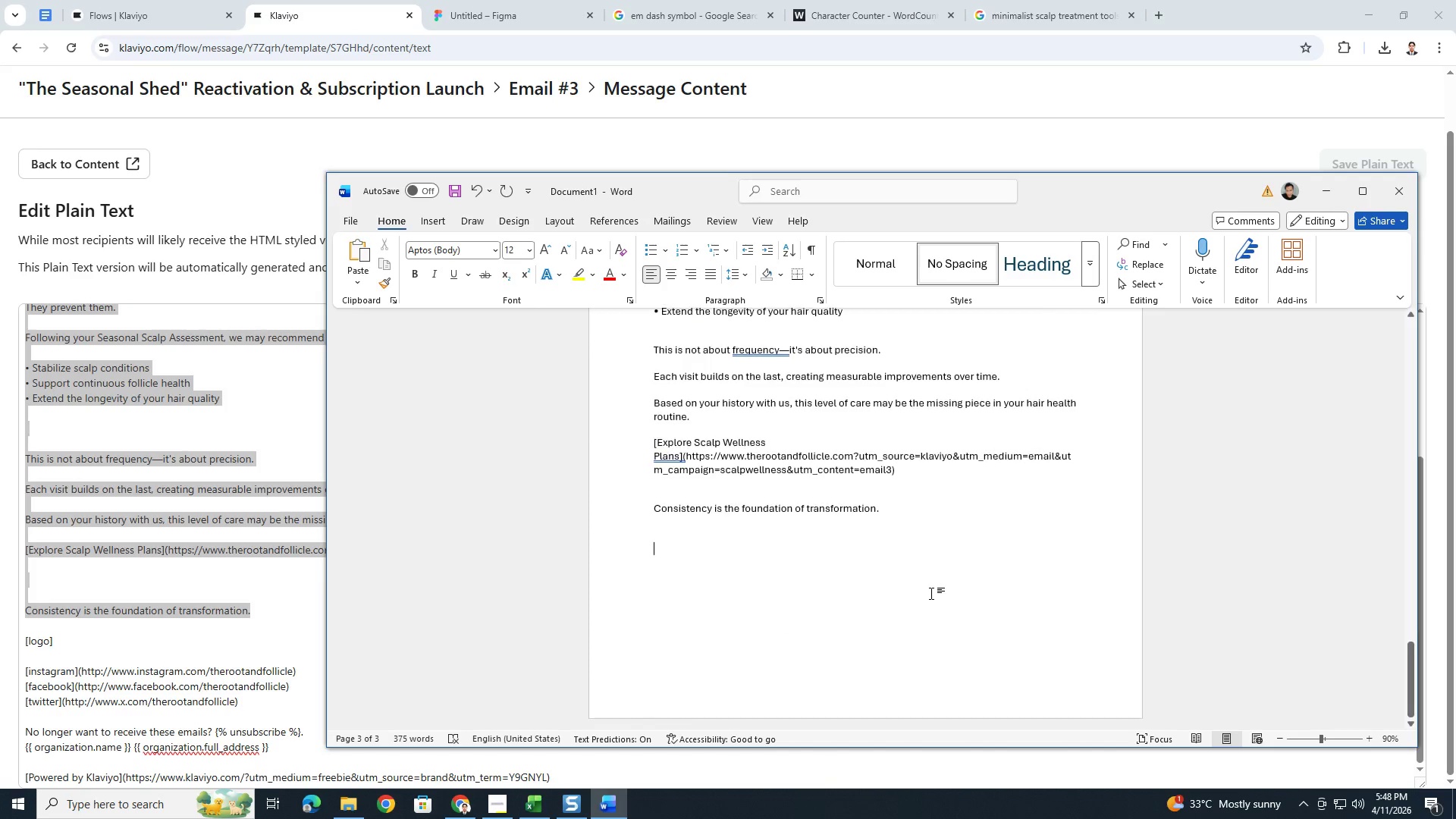 
key(Shift+S)
 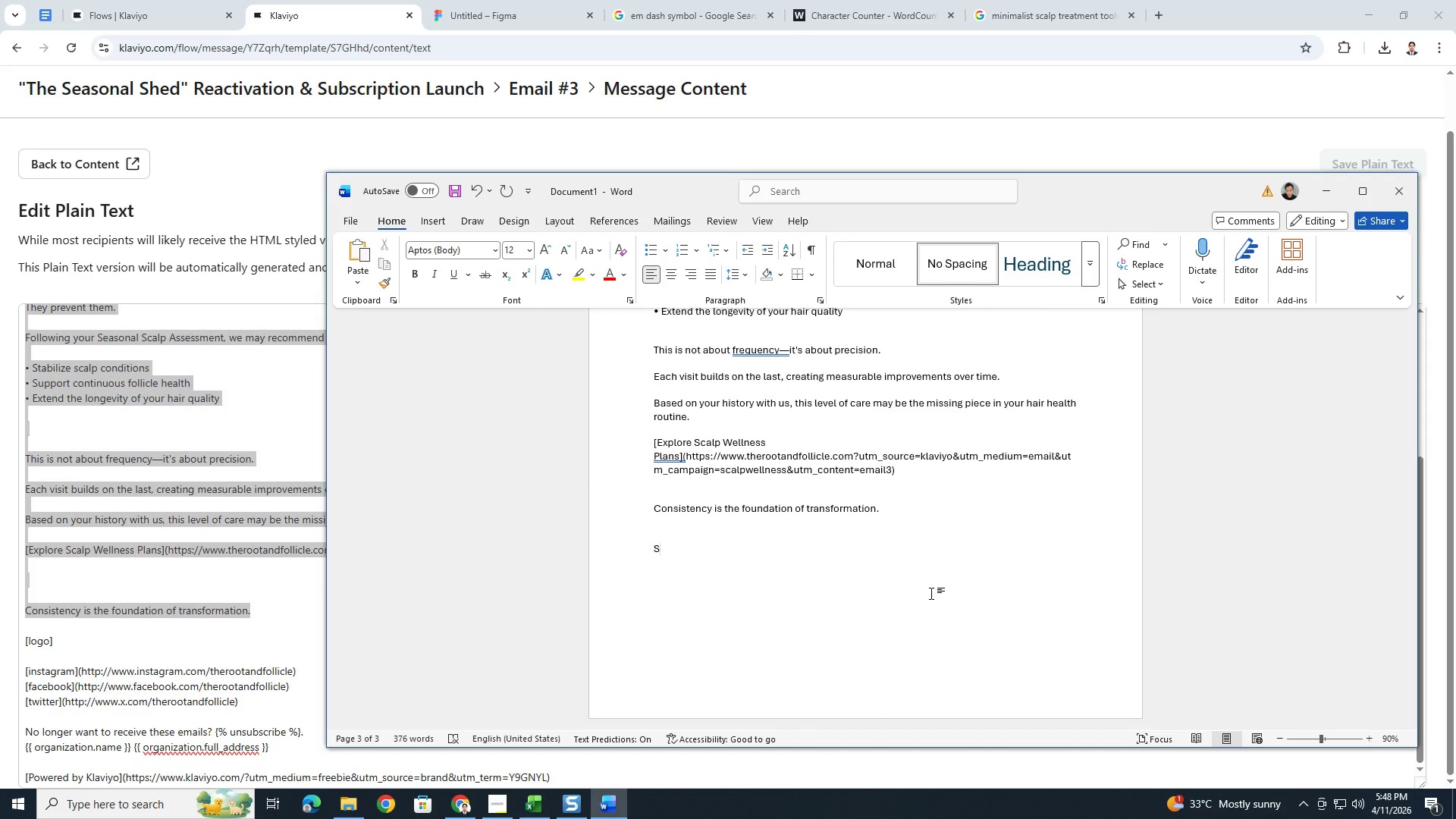 
key(Backspace)
 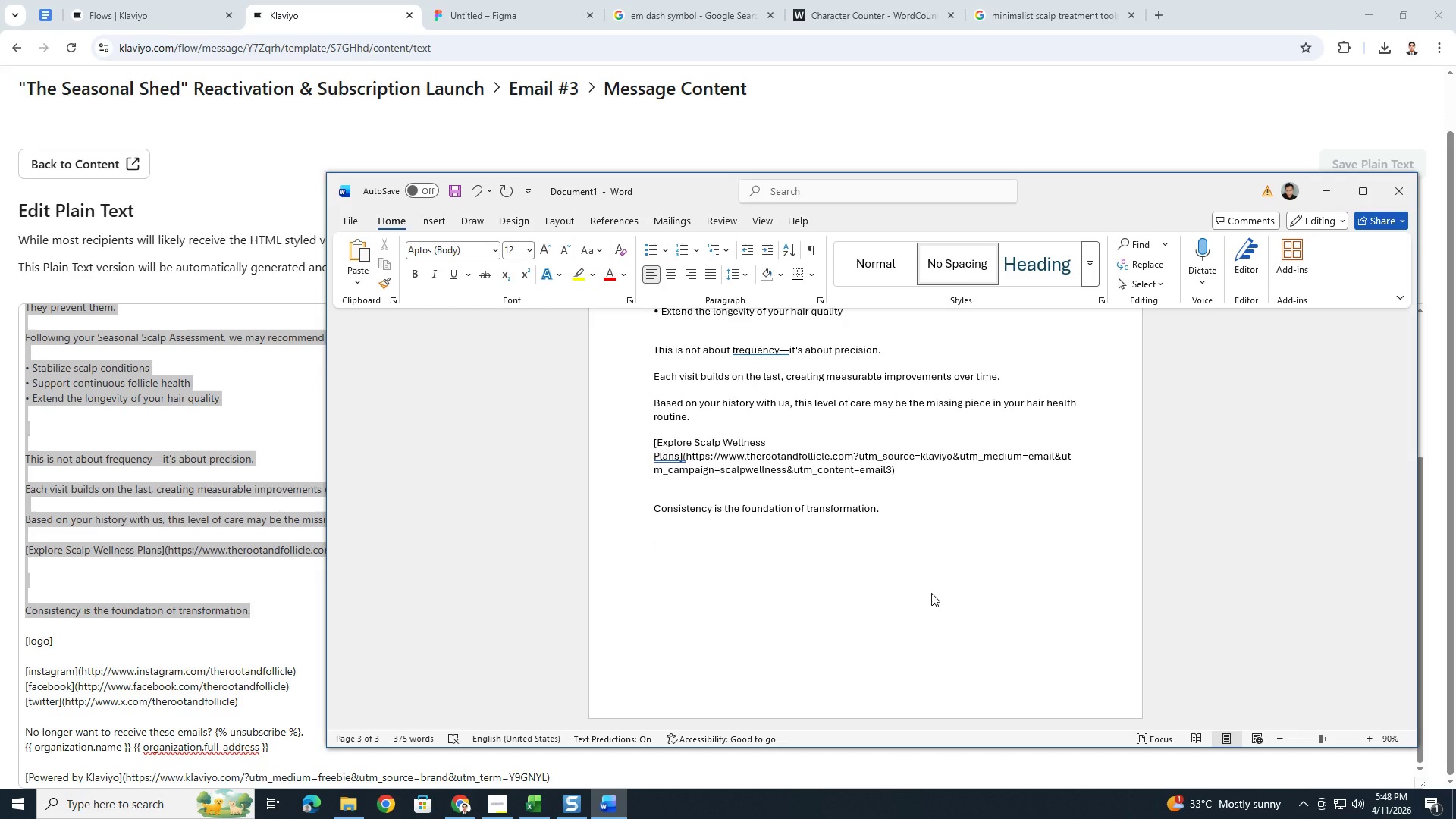 
scroll: coordinate [667, 370], scroll_direction: up, amount: 12.0
 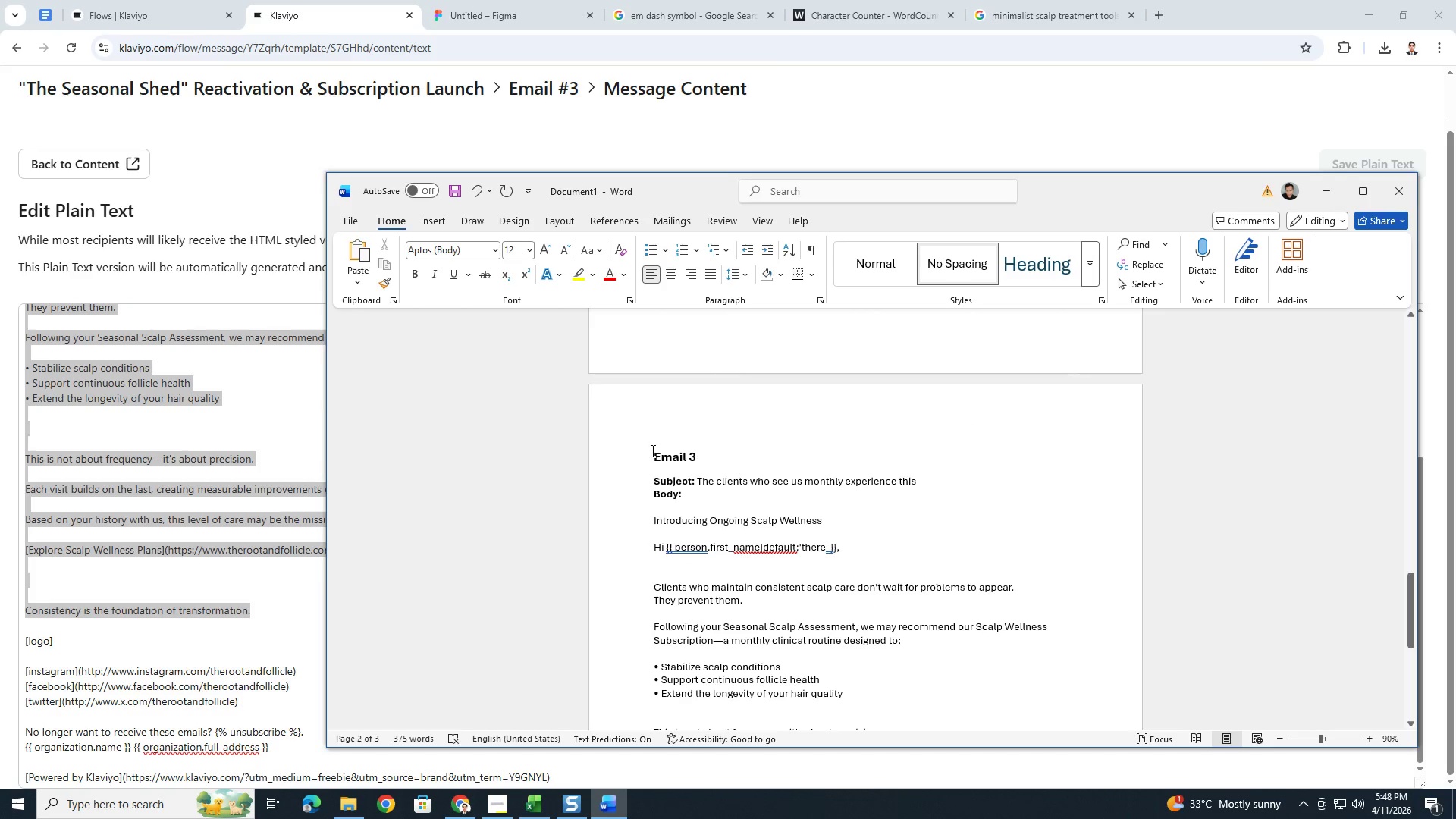 
left_click_drag(start_coordinate=[651, 450], to_coordinate=[682, 493])
 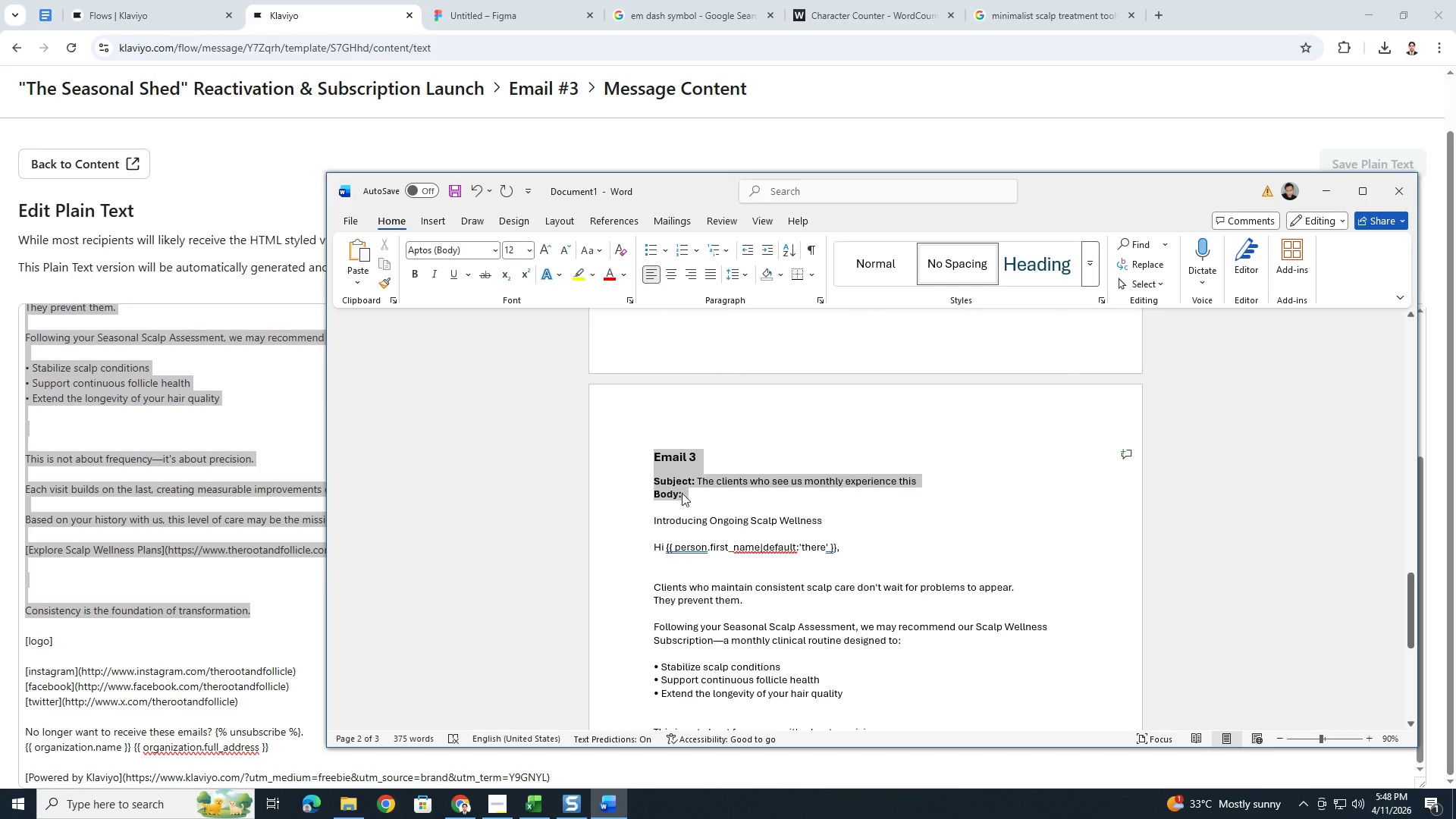 
key(Control+C)
 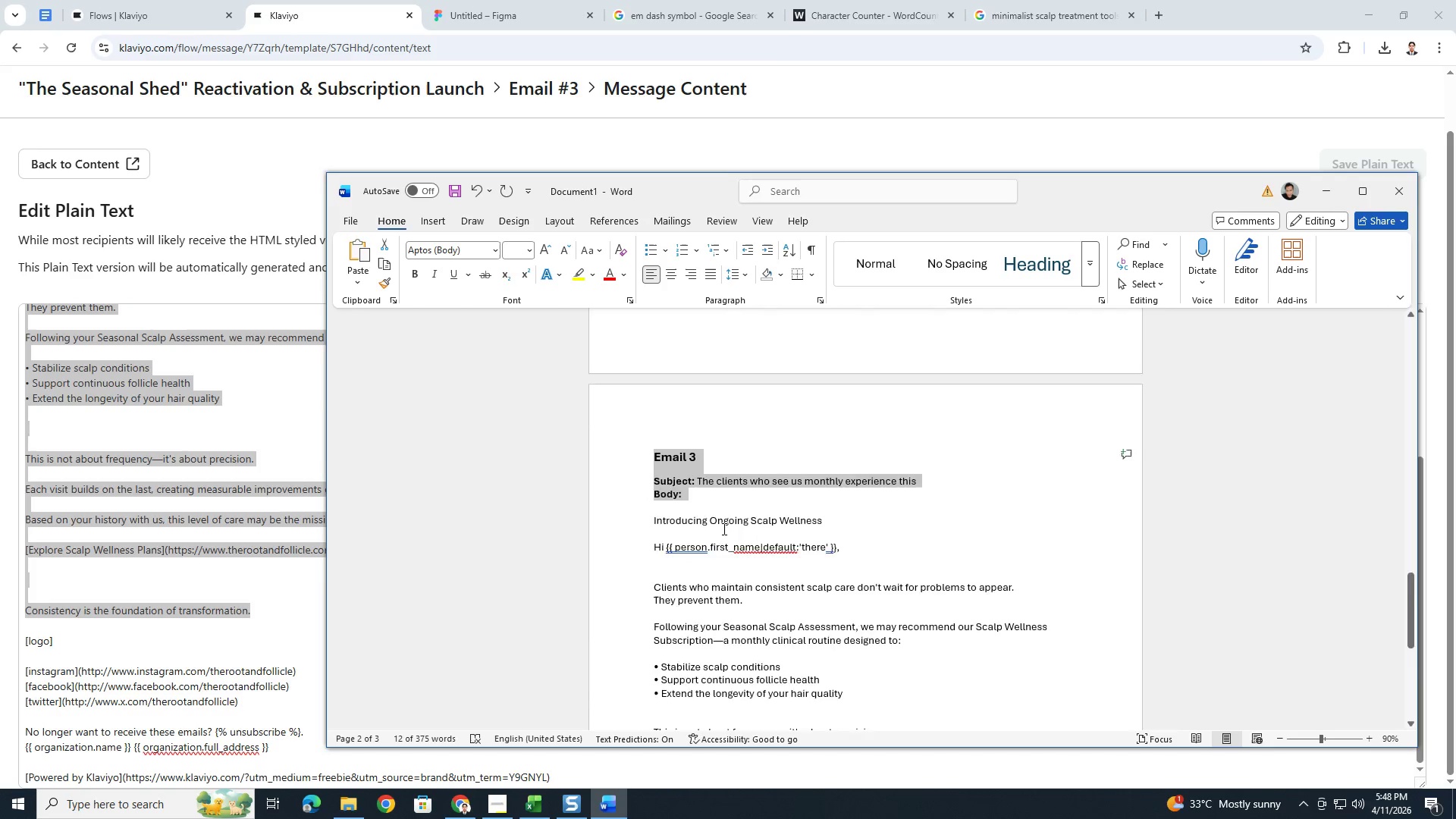 
scroll: coordinate [723, 544], scroll_direction: down, amount: 10.0
 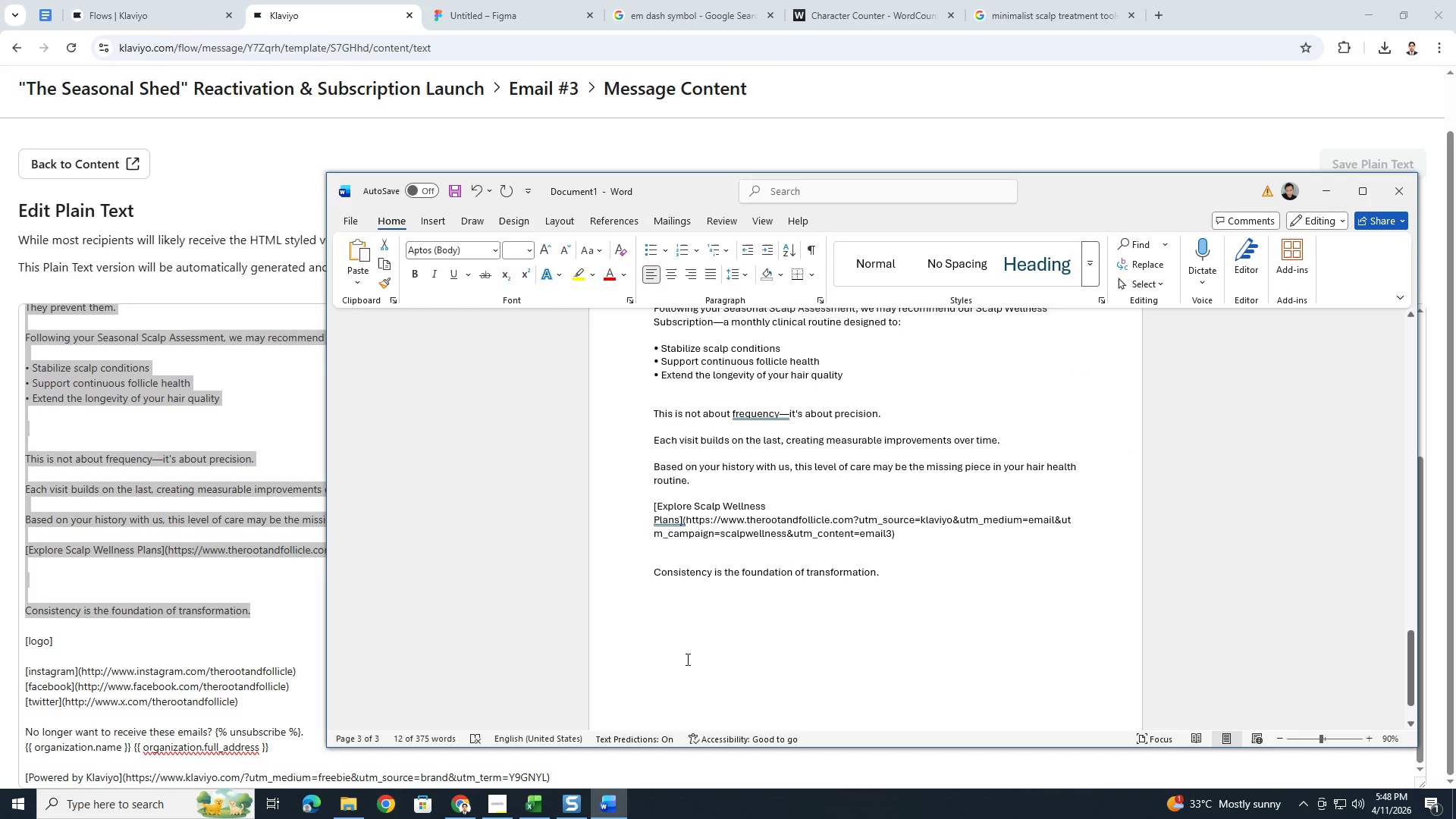 
left_click([689, 632])
 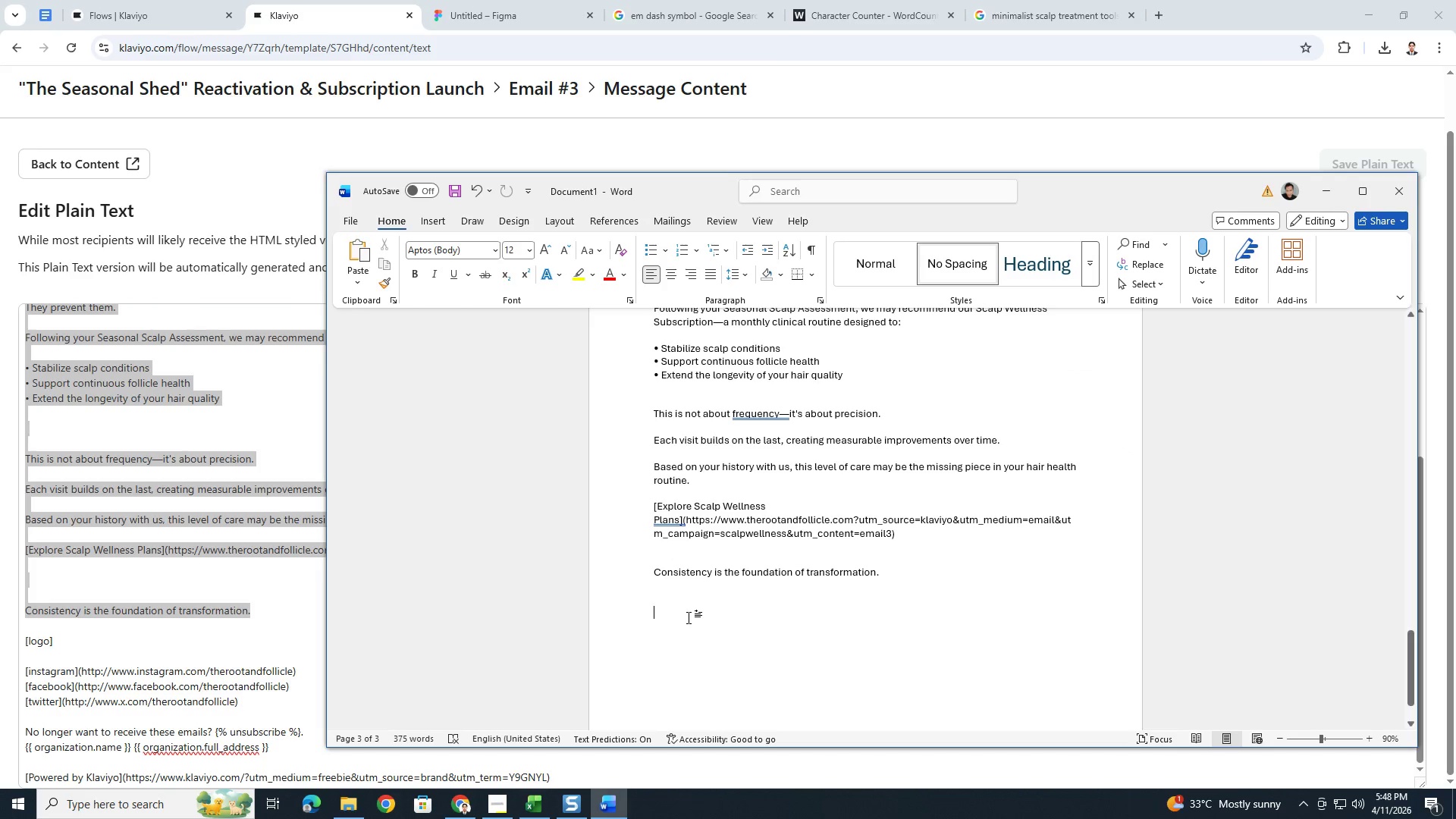 
key(Control+V)
 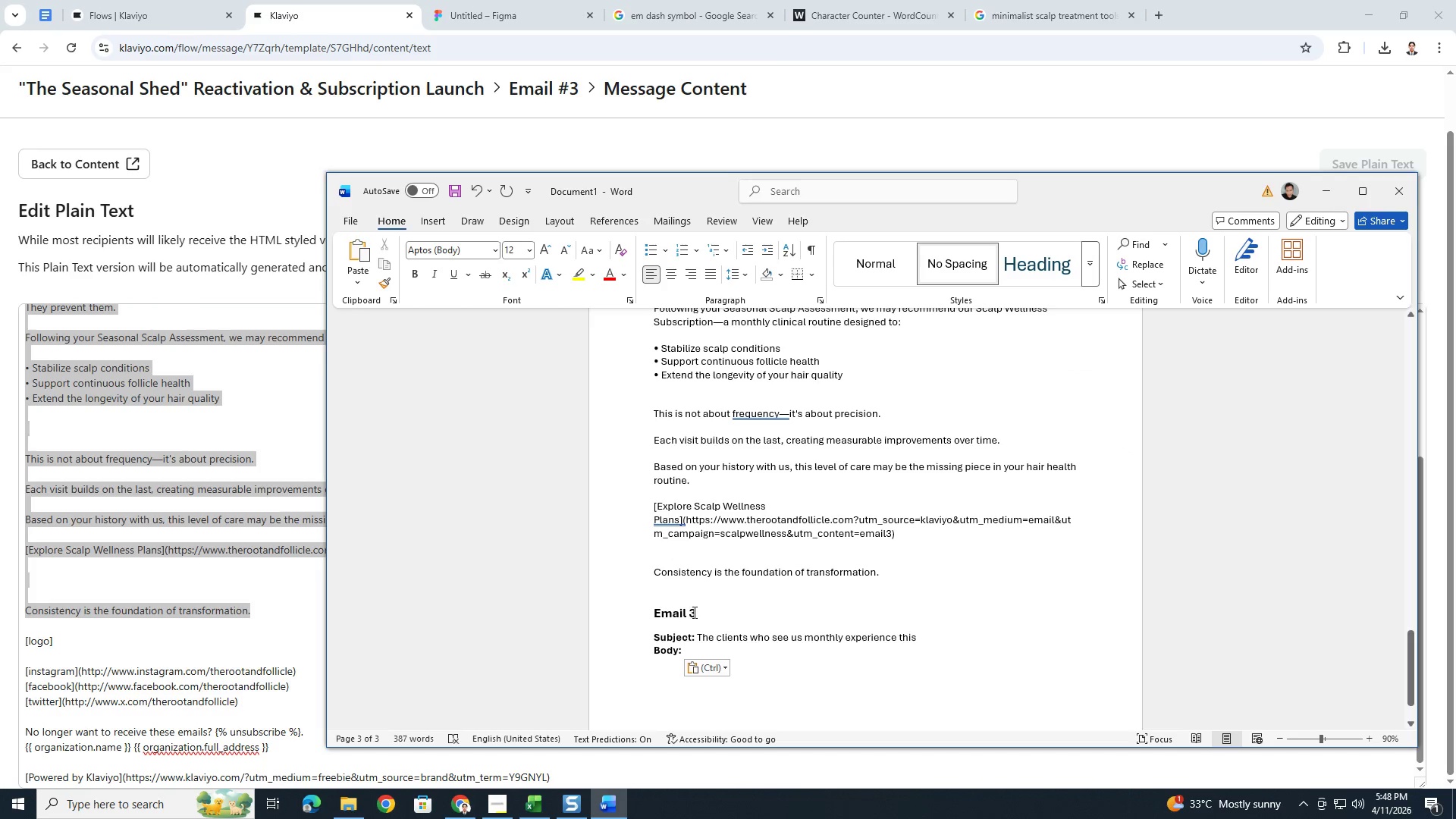 
left_click_drag(start_coordinate=[694, 612], to_coordinate=[661, 615])
 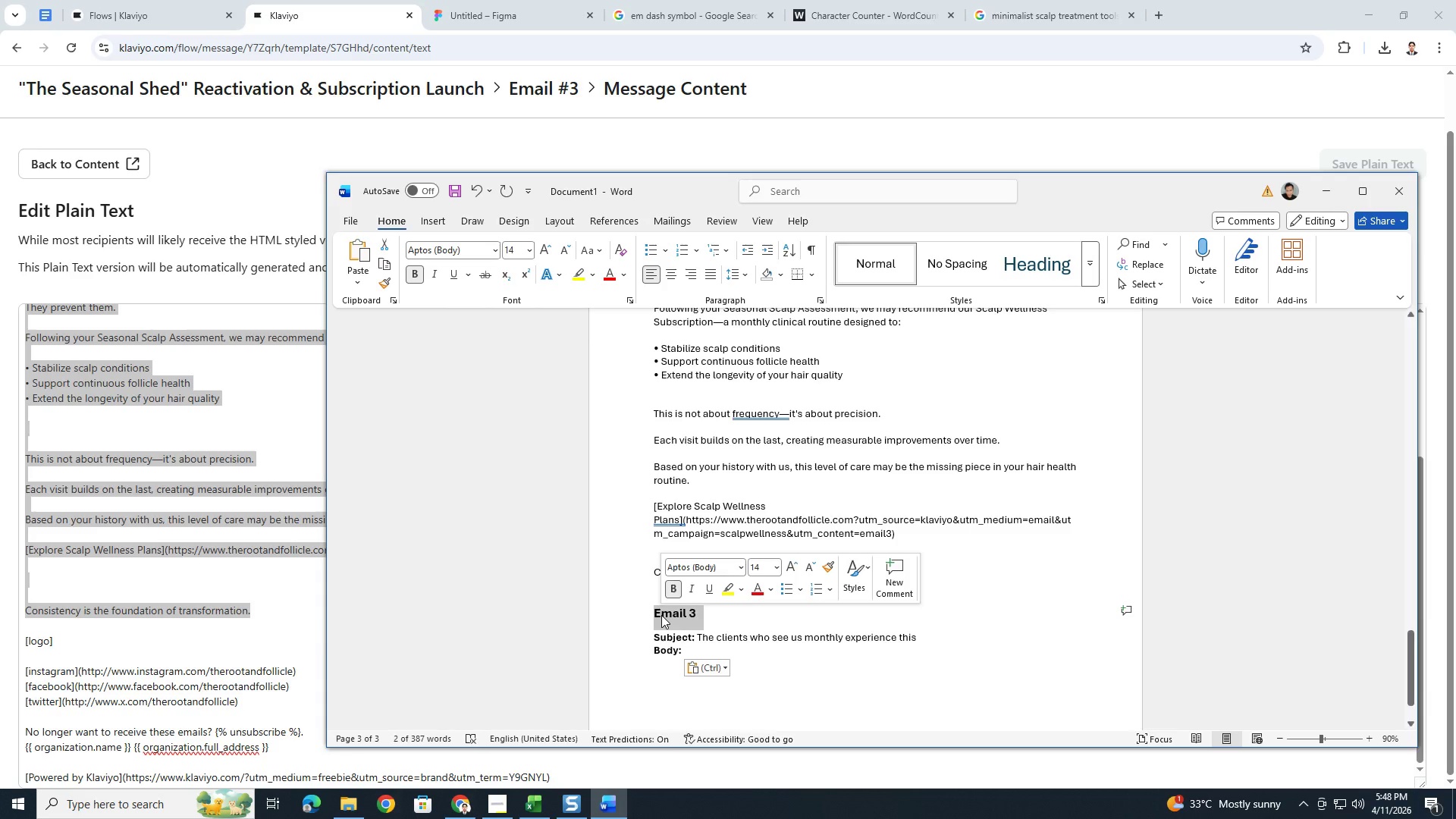 
type(SMS )
key(Backspace)
type(1)
 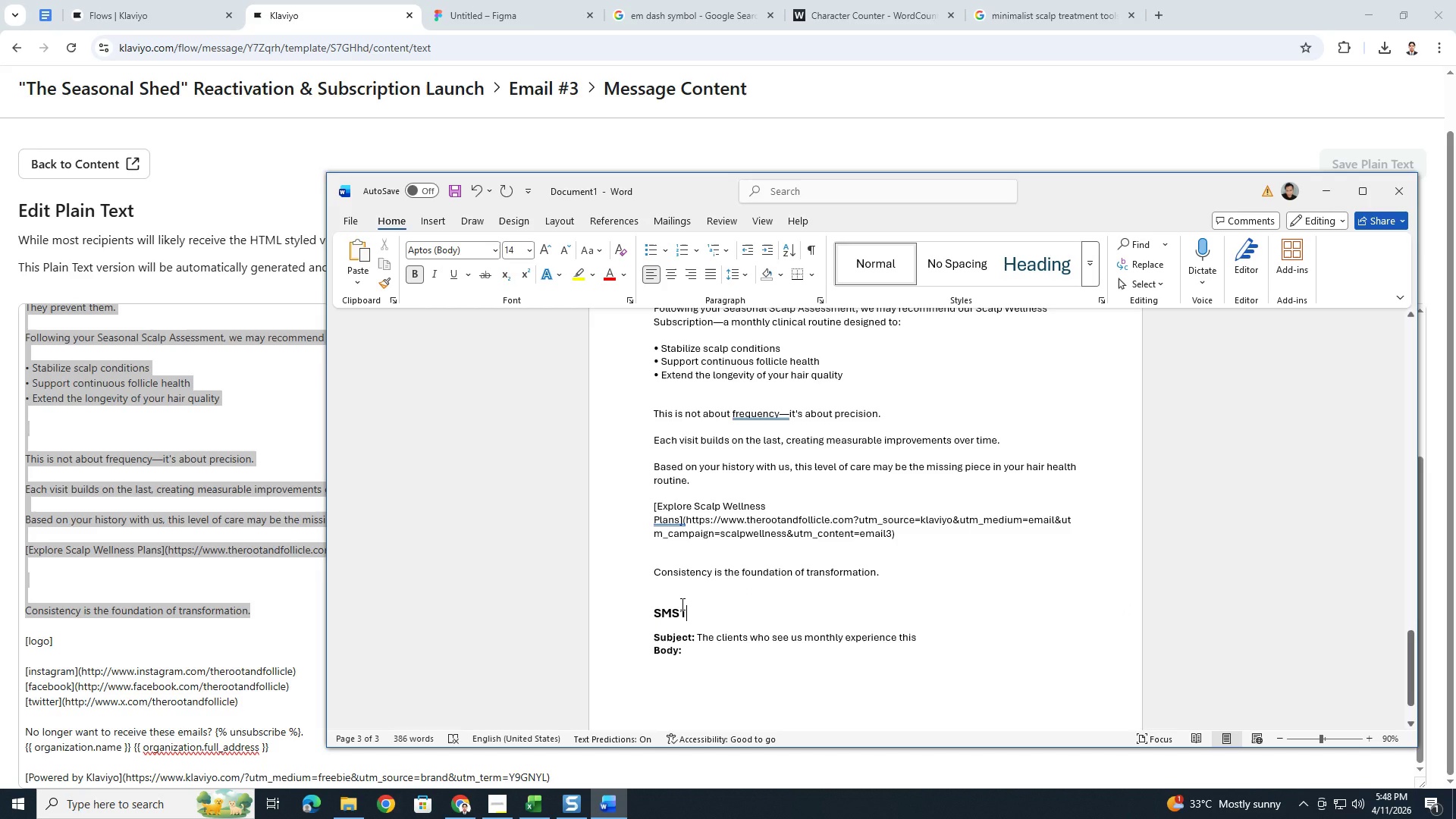 
left_click([681, 605])
 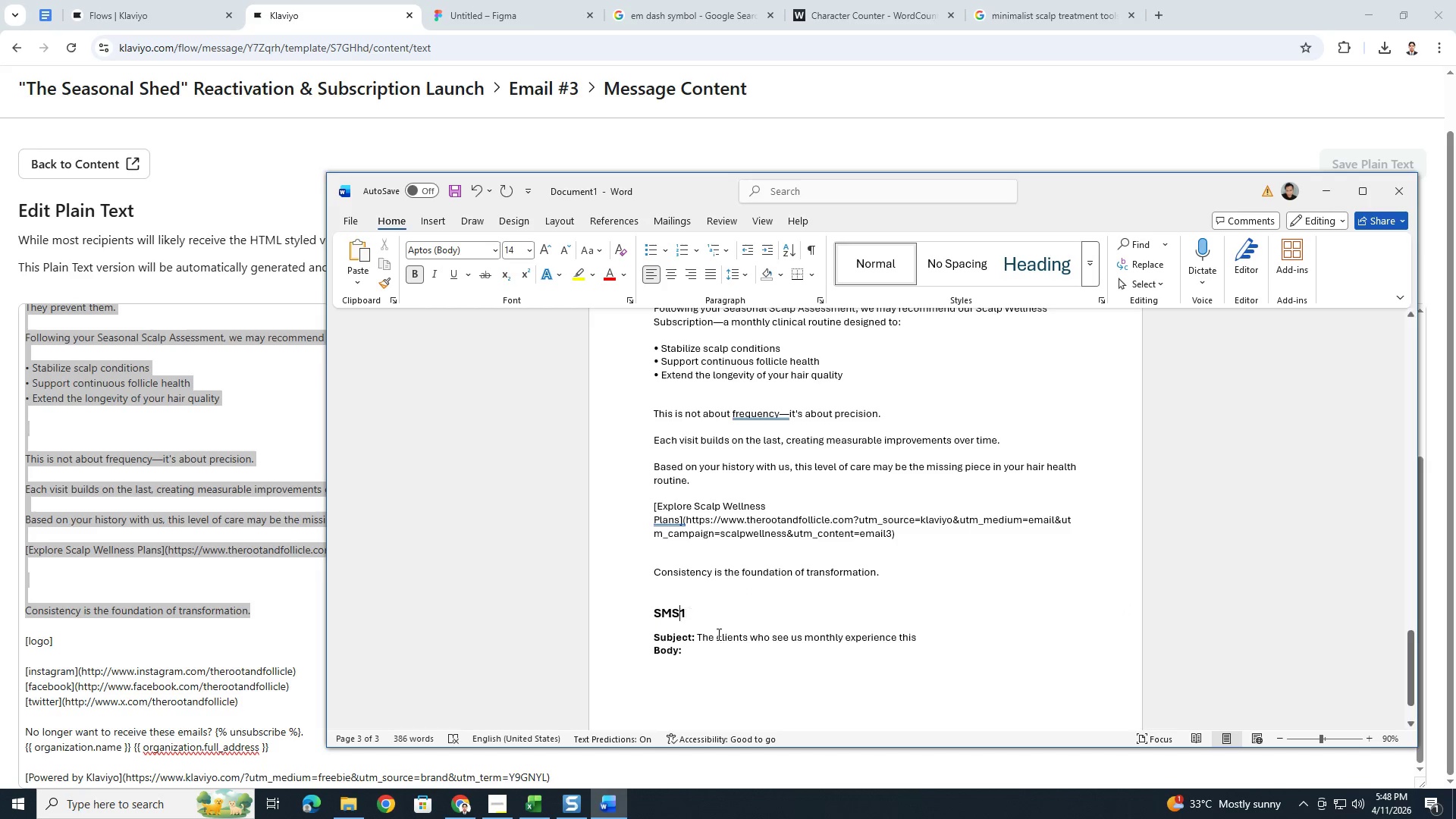 
key(Space)
 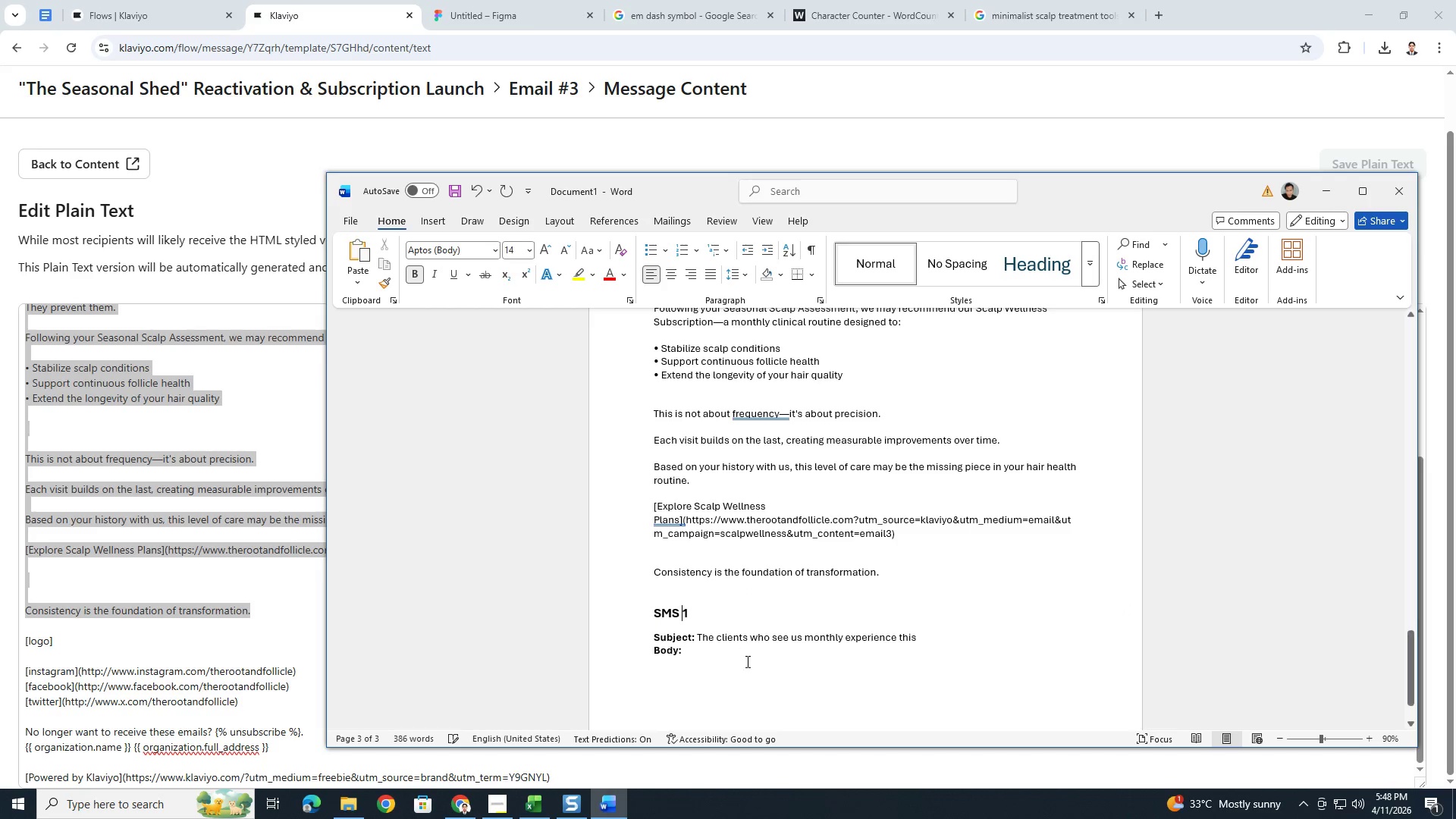 
left_click([746, 661])
 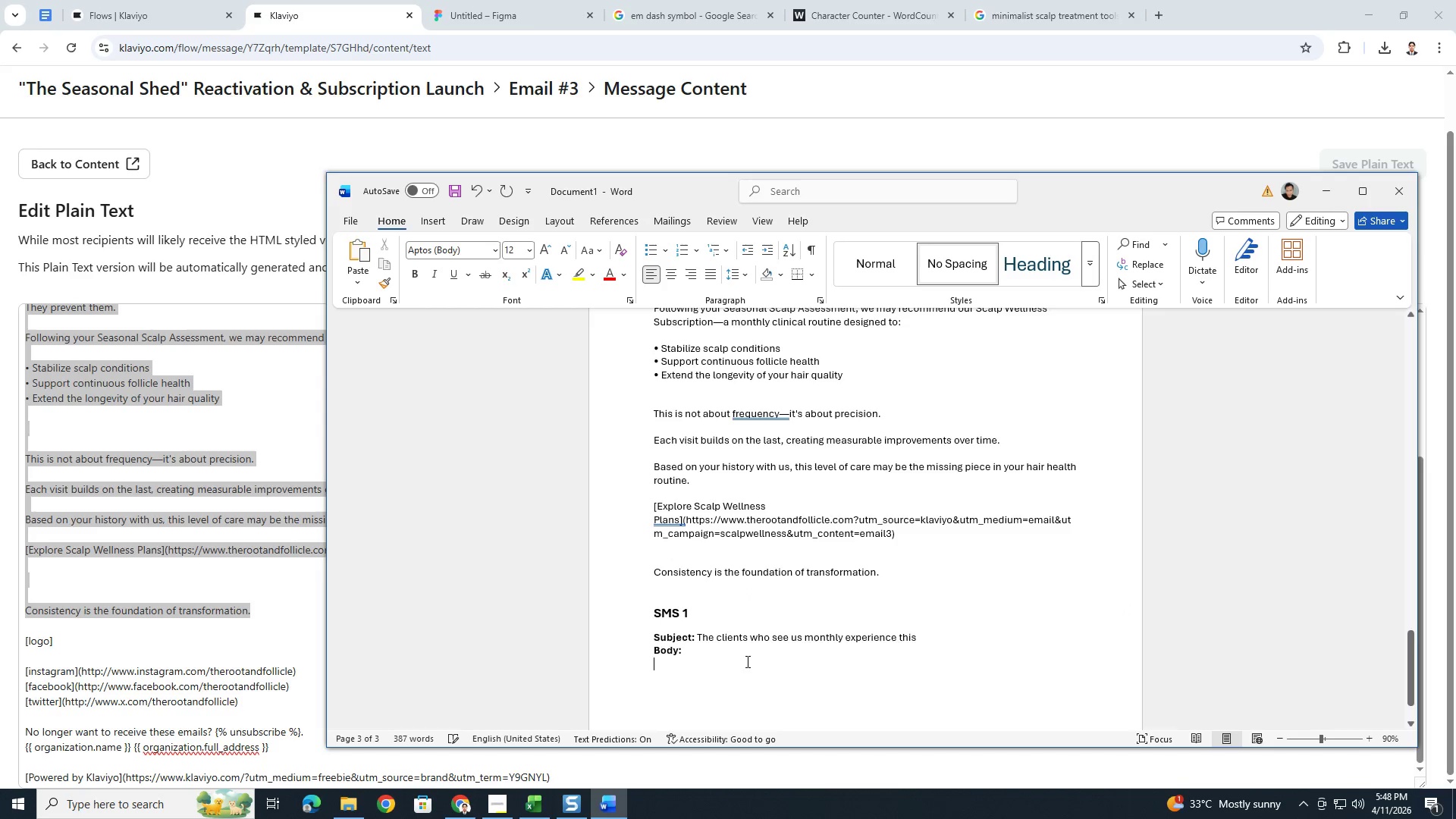 
scroll: coordinate [749, 658], scroll_direction: up, amount: 7.0
 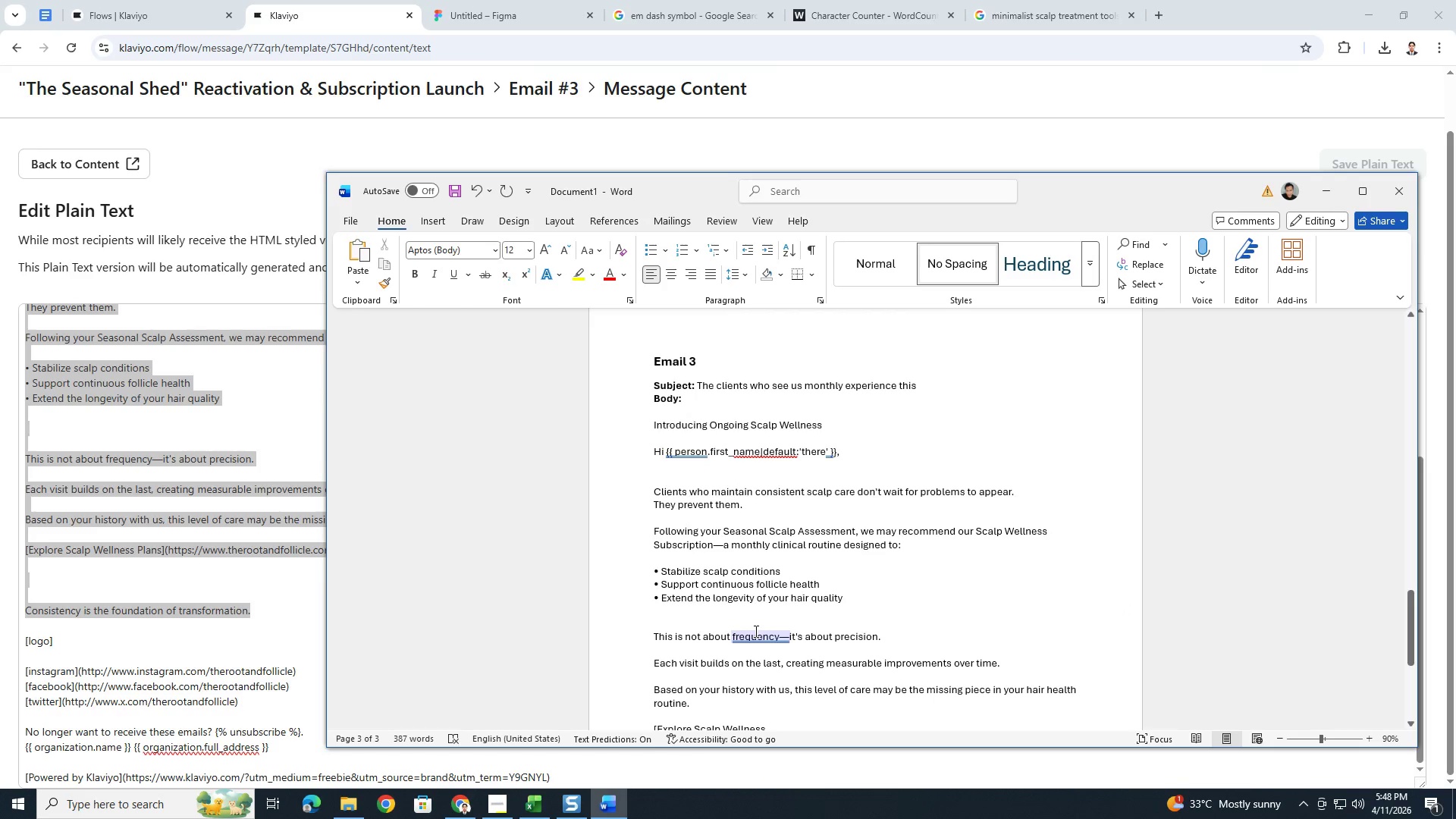 
scroll: coordinate [755, 632], scroll_direction: down, amount: 9.0
 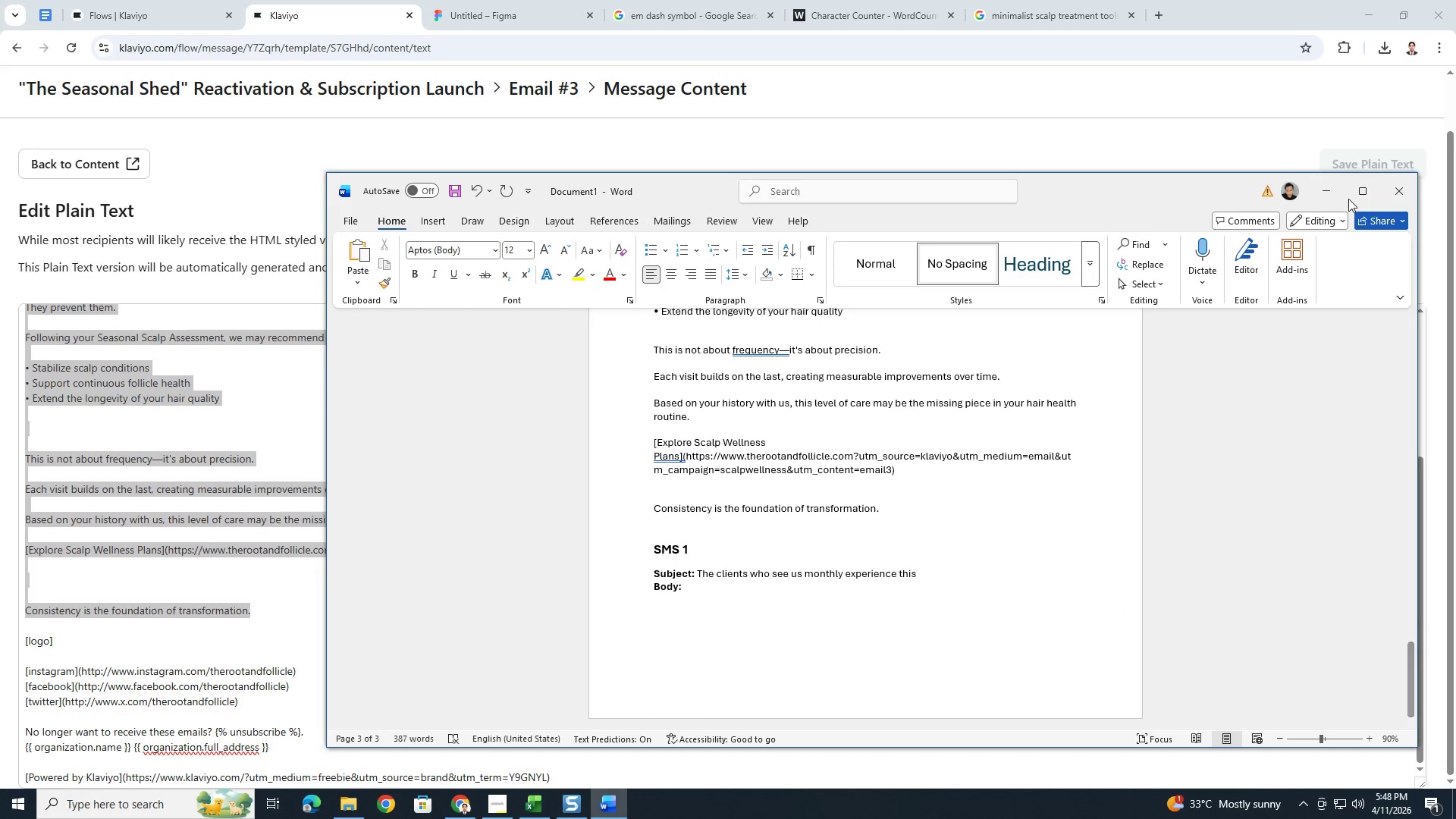 
left_click([1332, 187])
 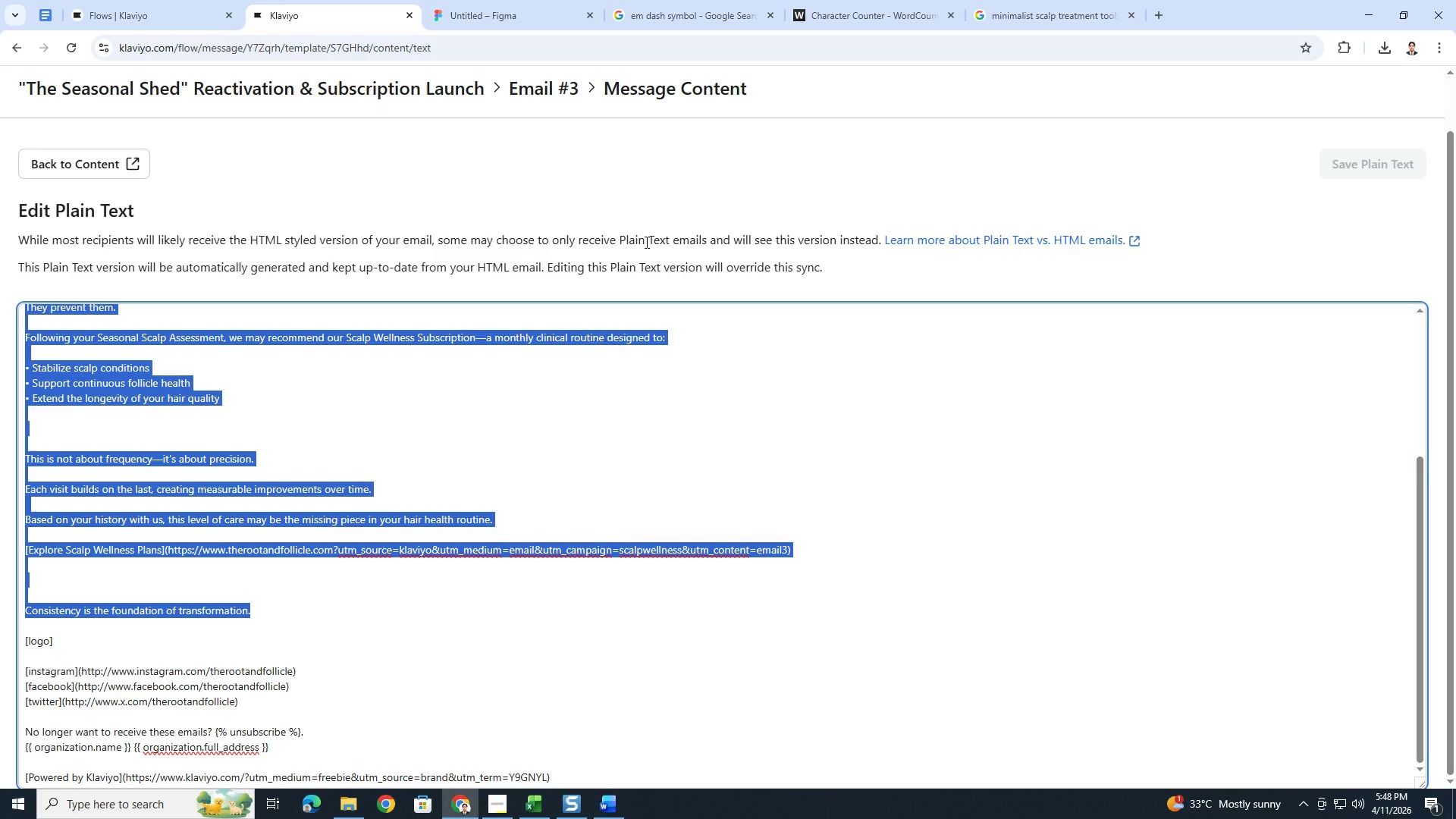 
left_click([90, 161])
 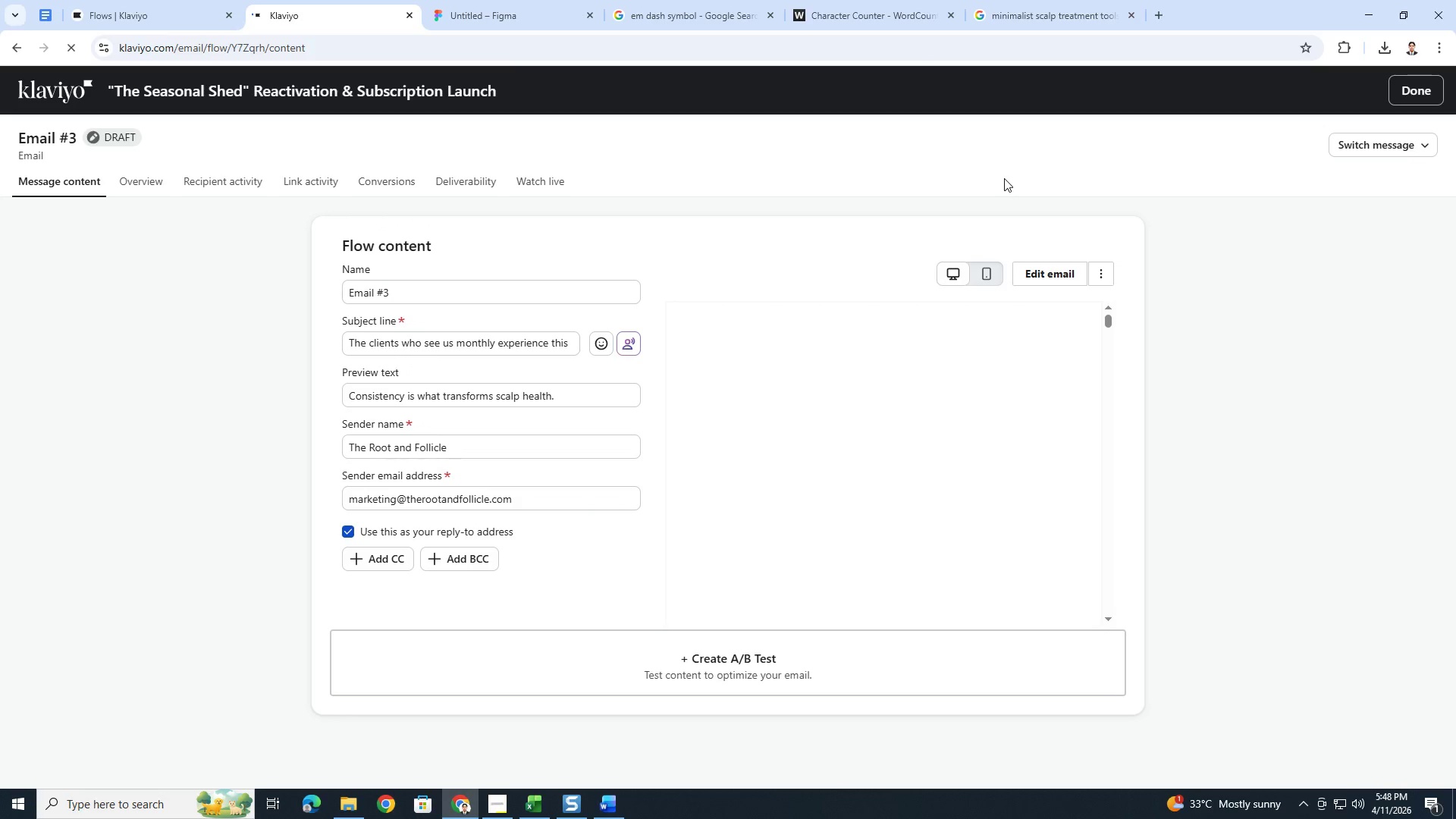 
wait(9.2)
 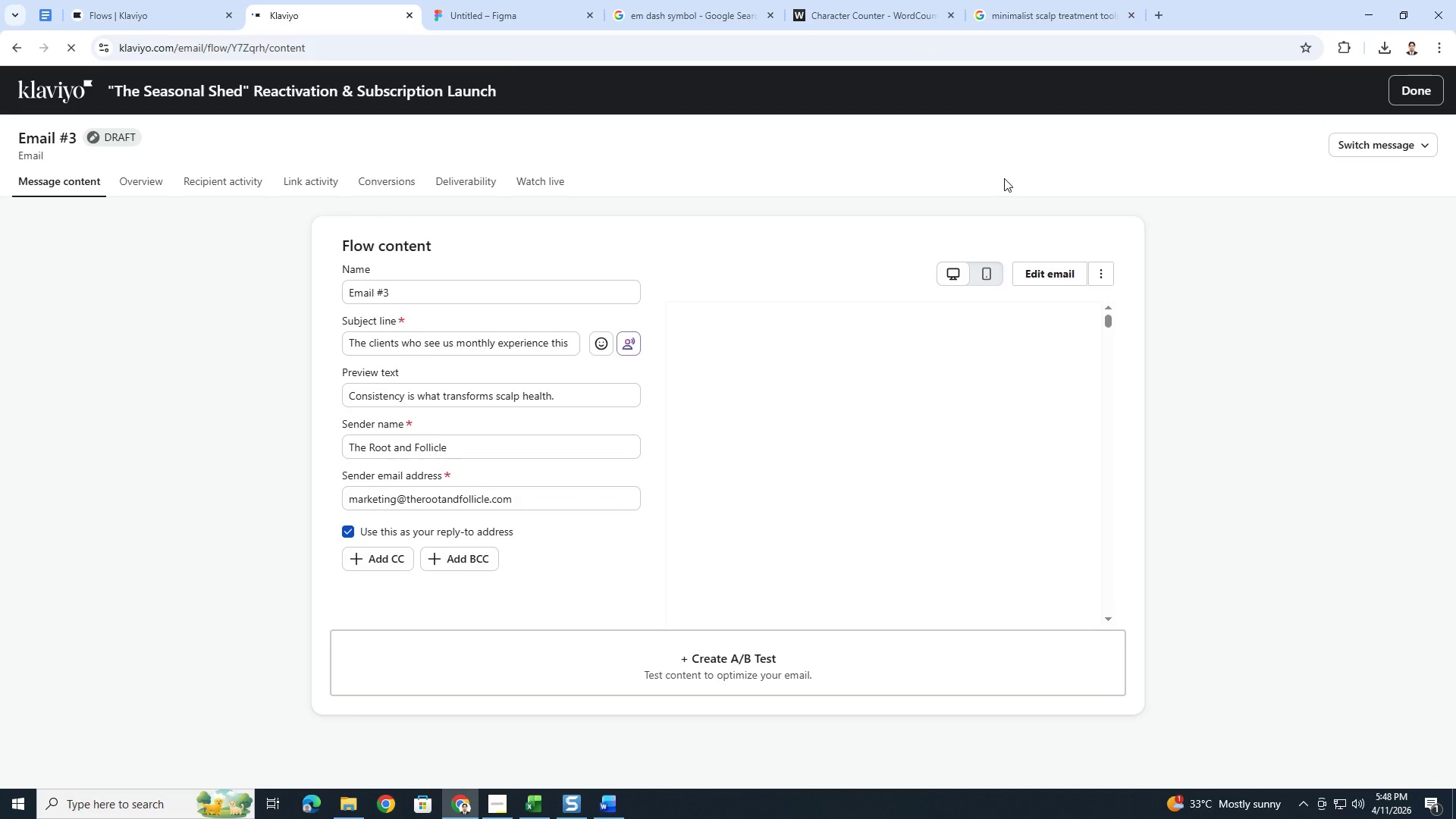 
left_click([1112, 278])
 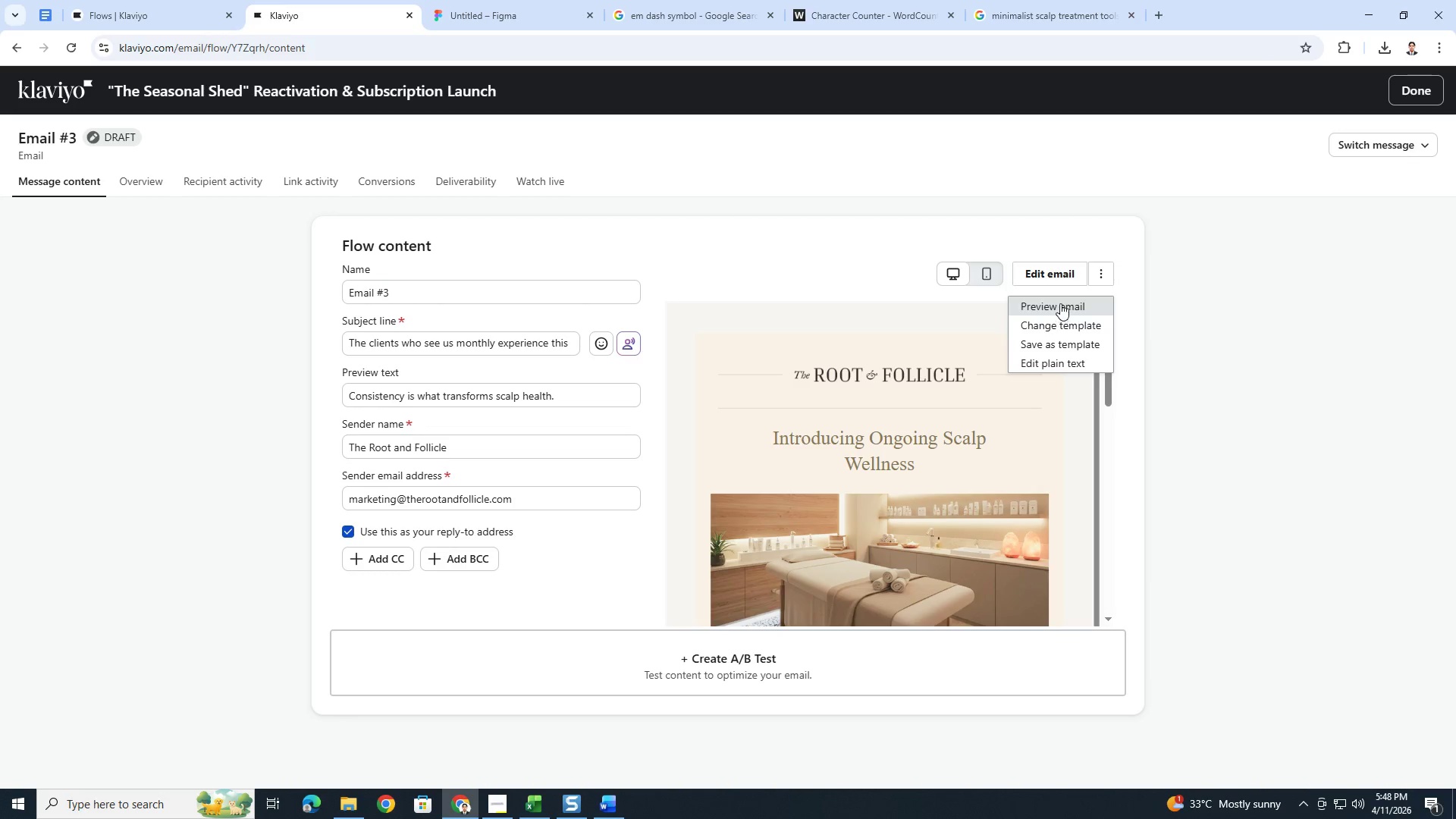 
left_click([1059, 270])
 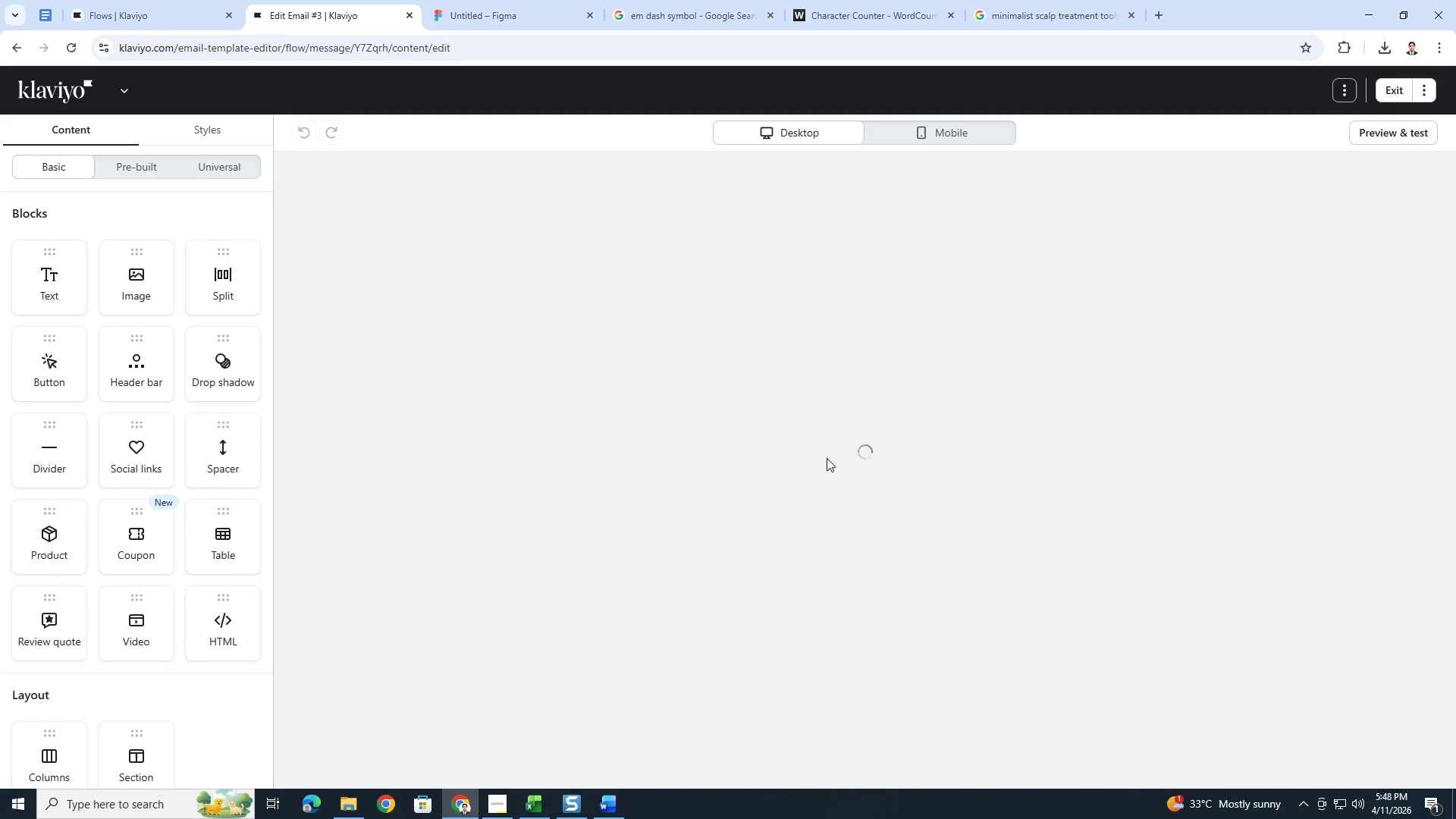 
wait(7.55)
 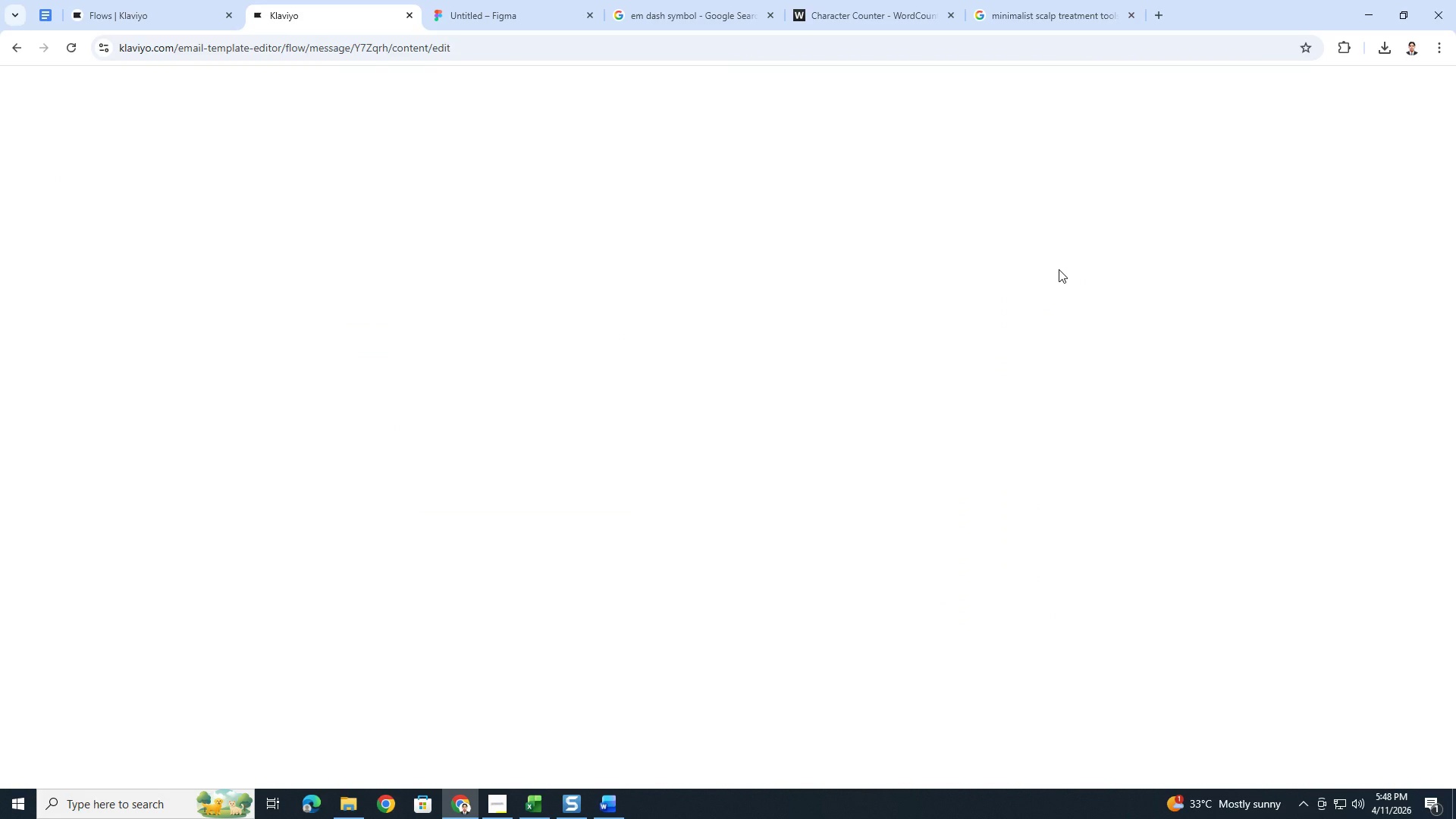 
scroll: coordinate [865, 610], scroll_direction: down, amount: 6.0
 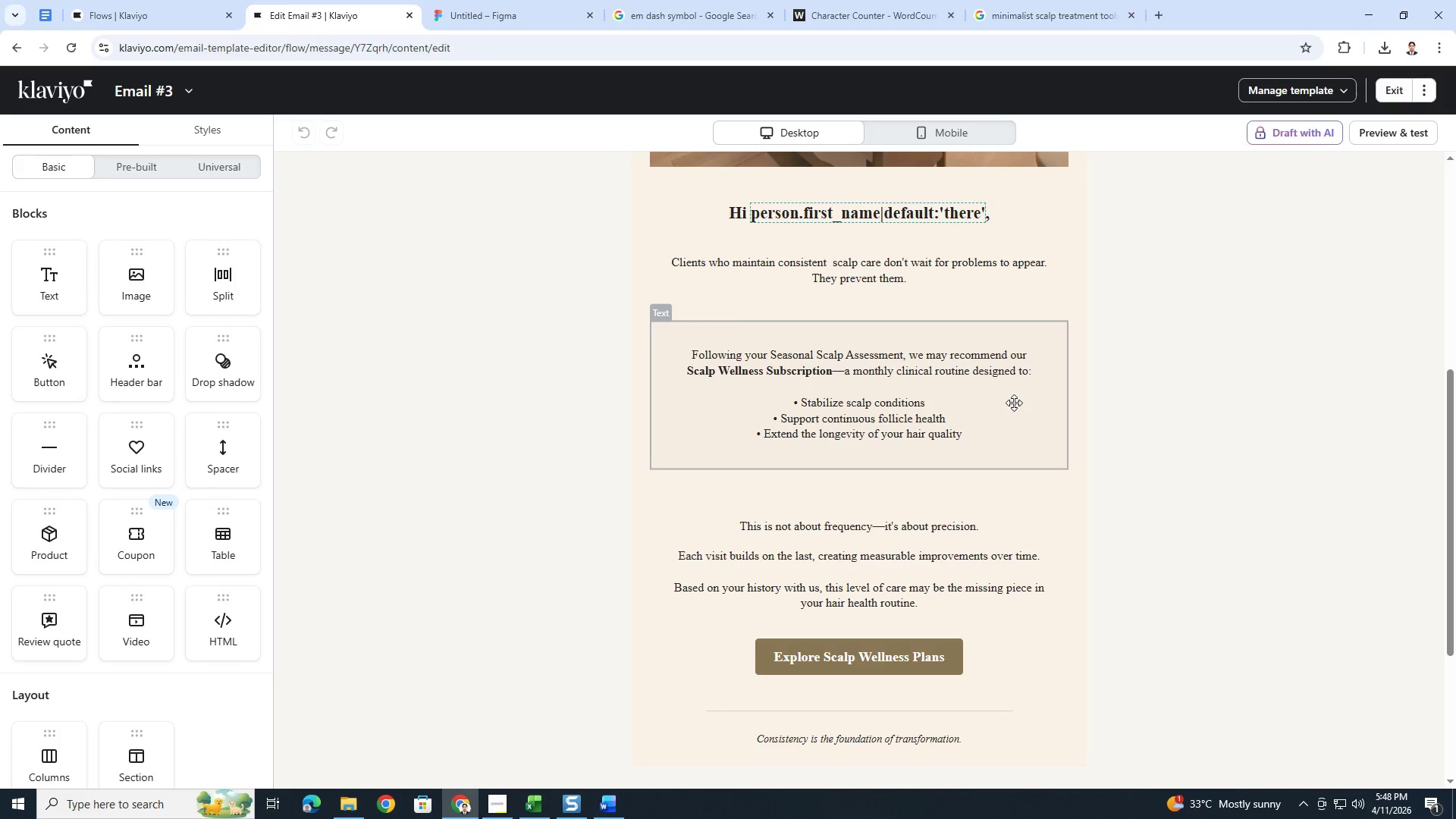 
wait(5.51)
 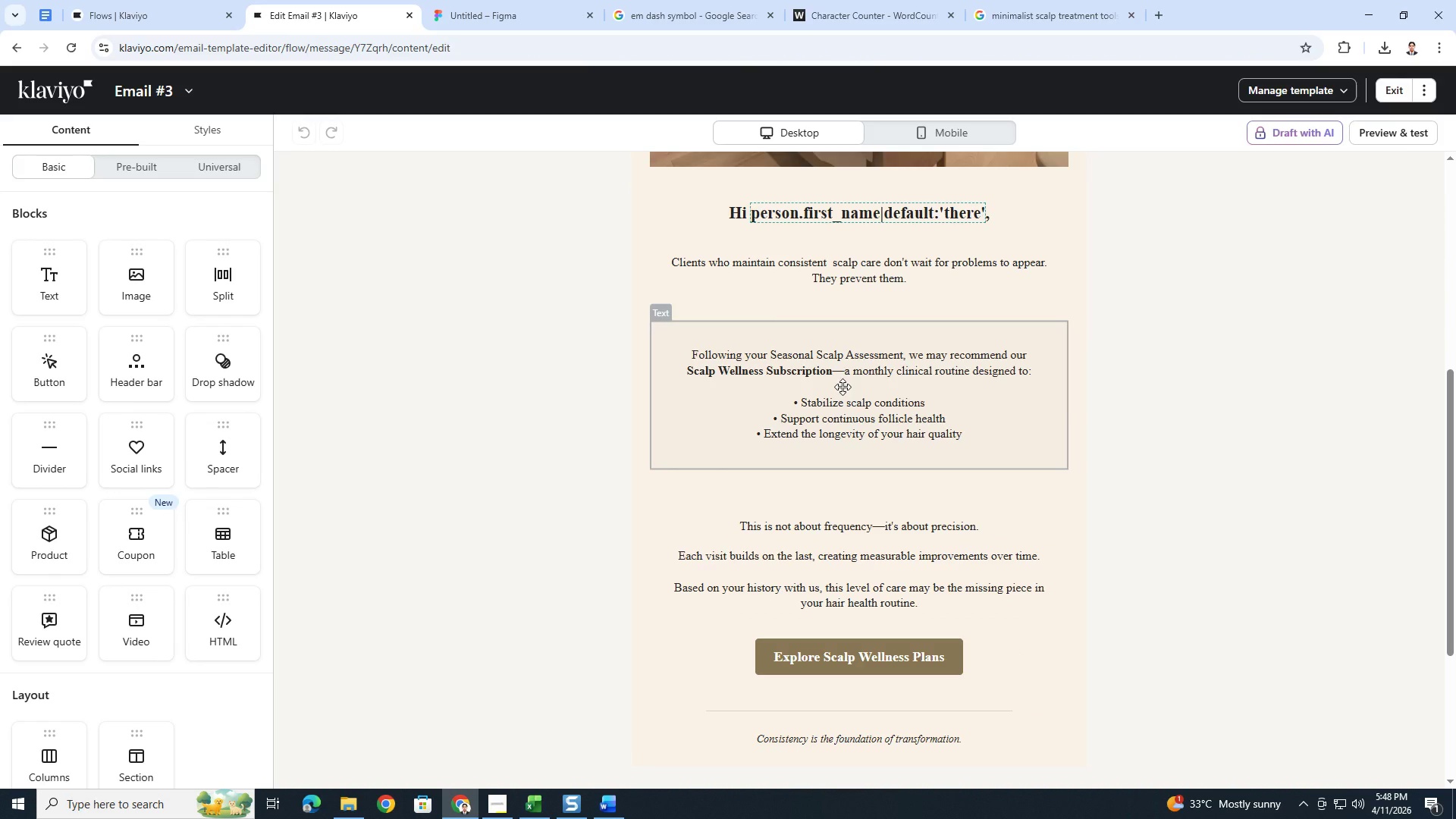 
double_click([920, 411])
 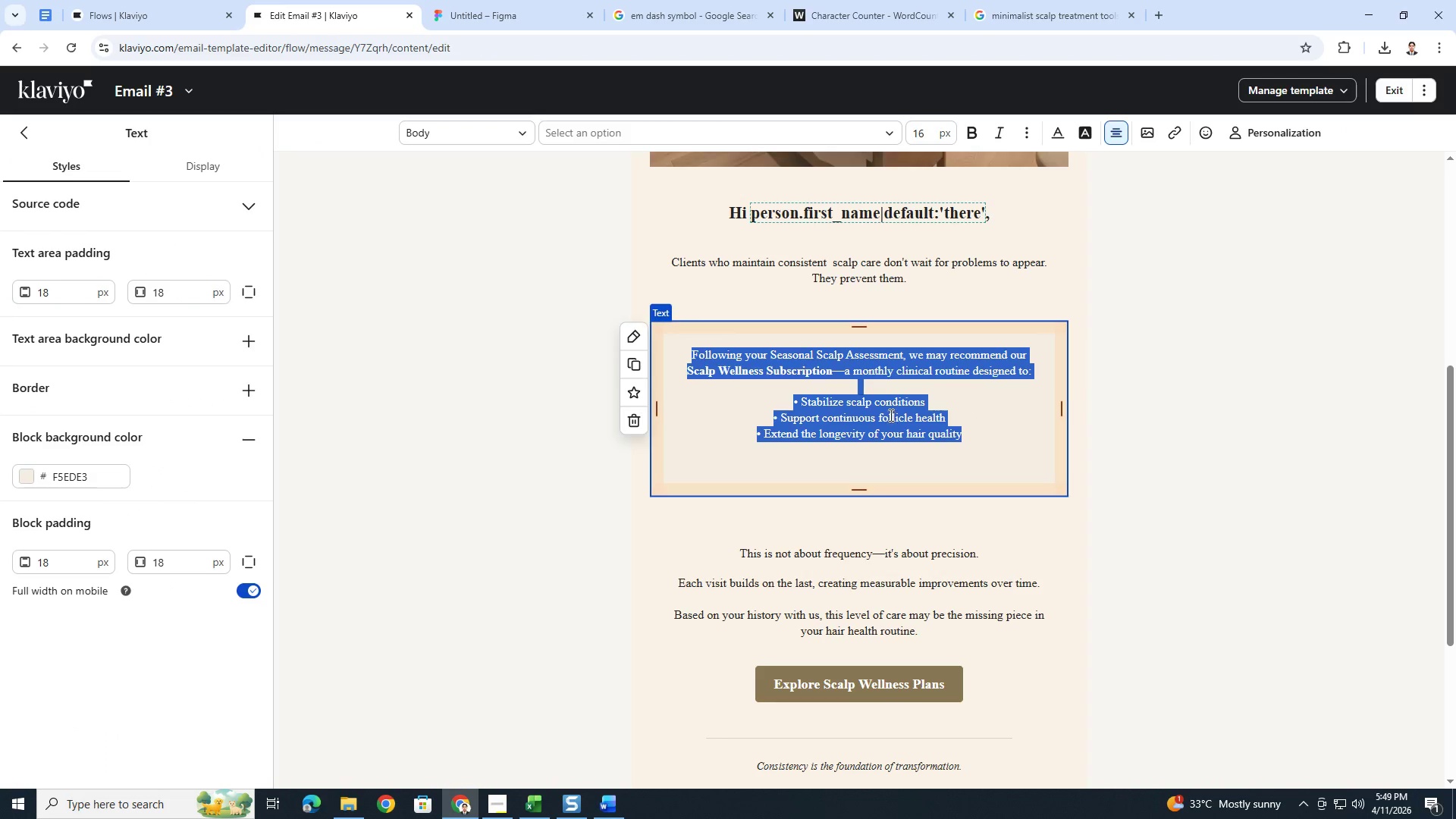 
wait(6.88)
 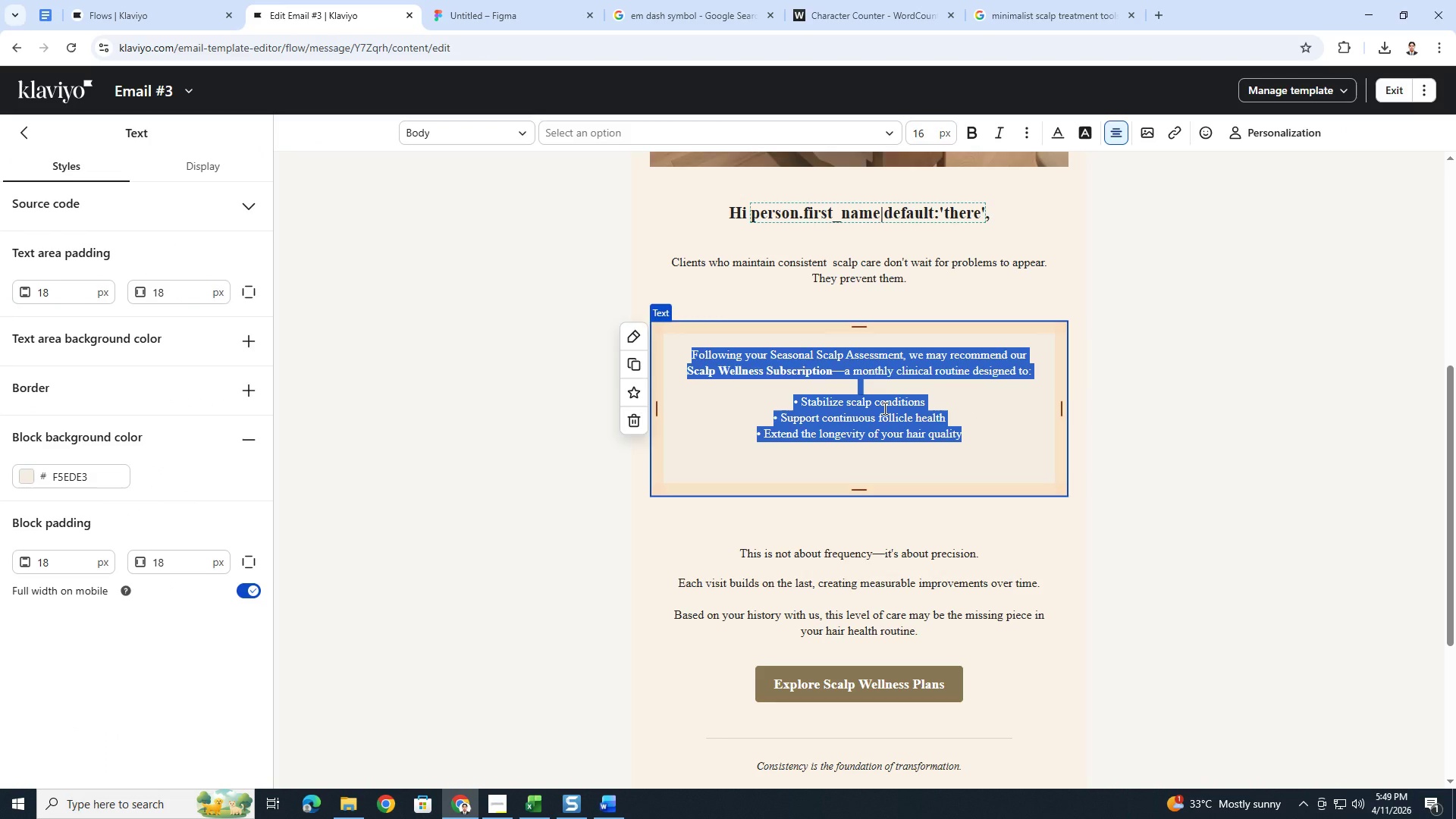 
double_click([877, 274])
 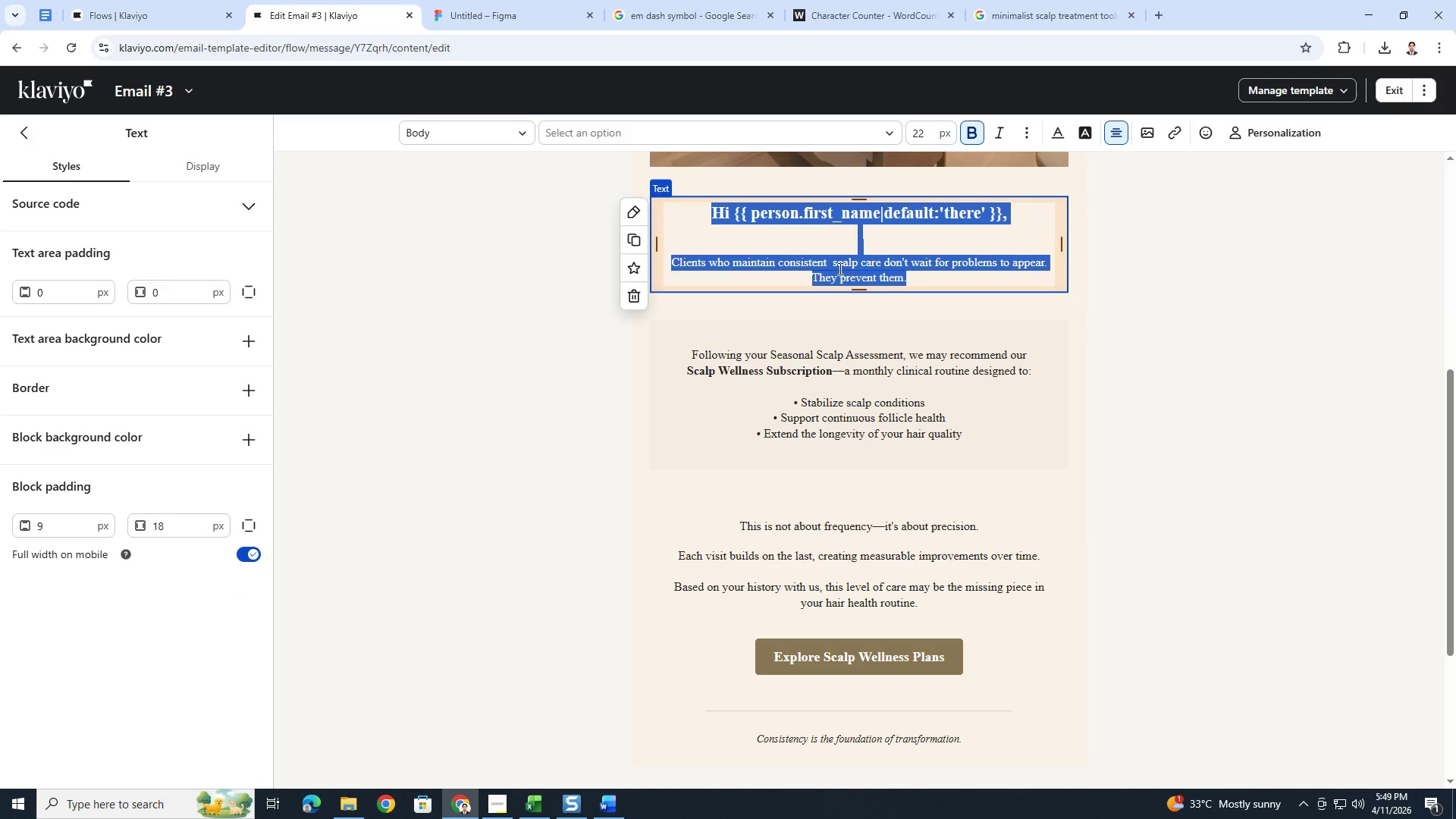 
left_click([833, 265])
 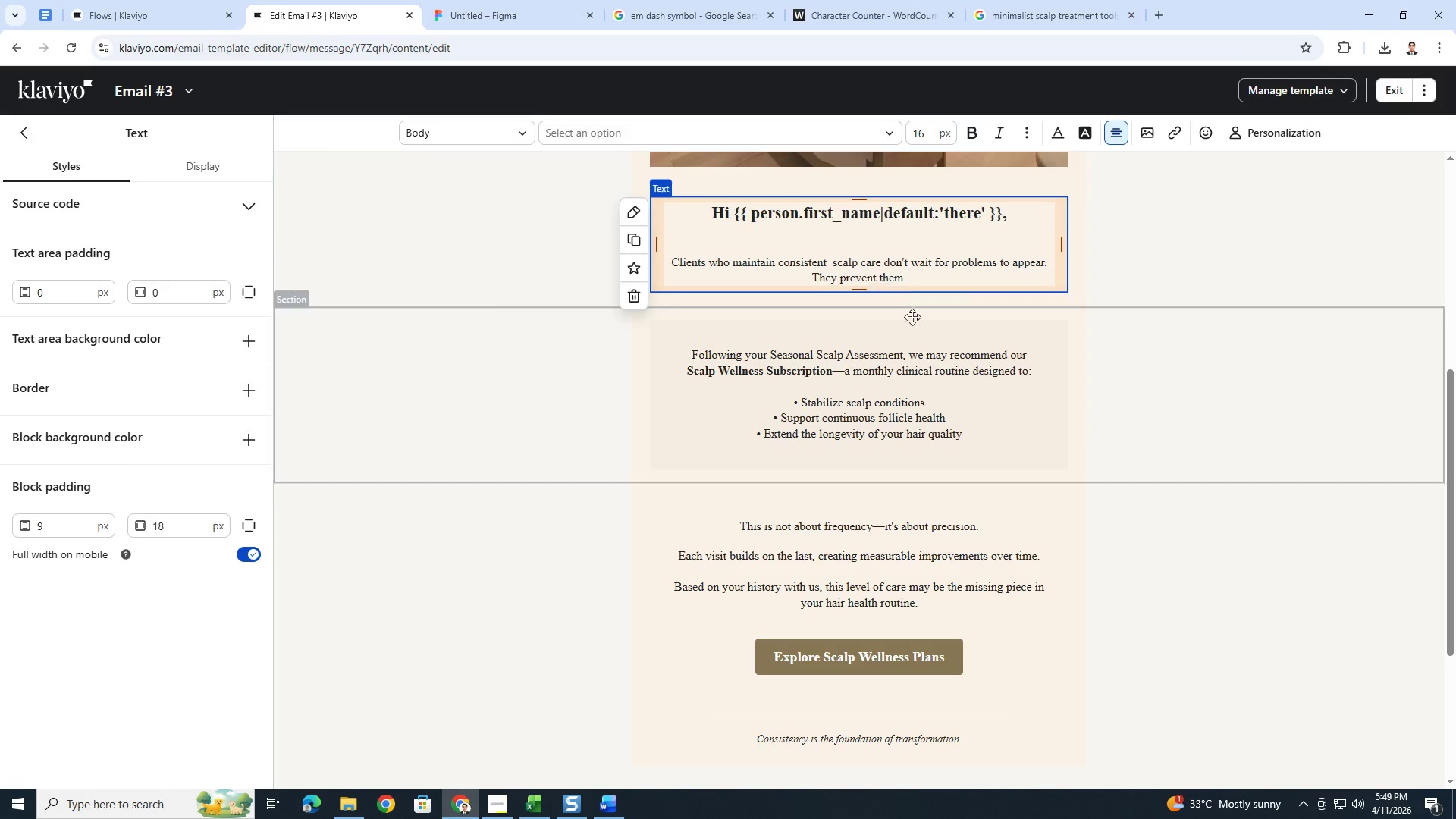 
key(Backspace)
 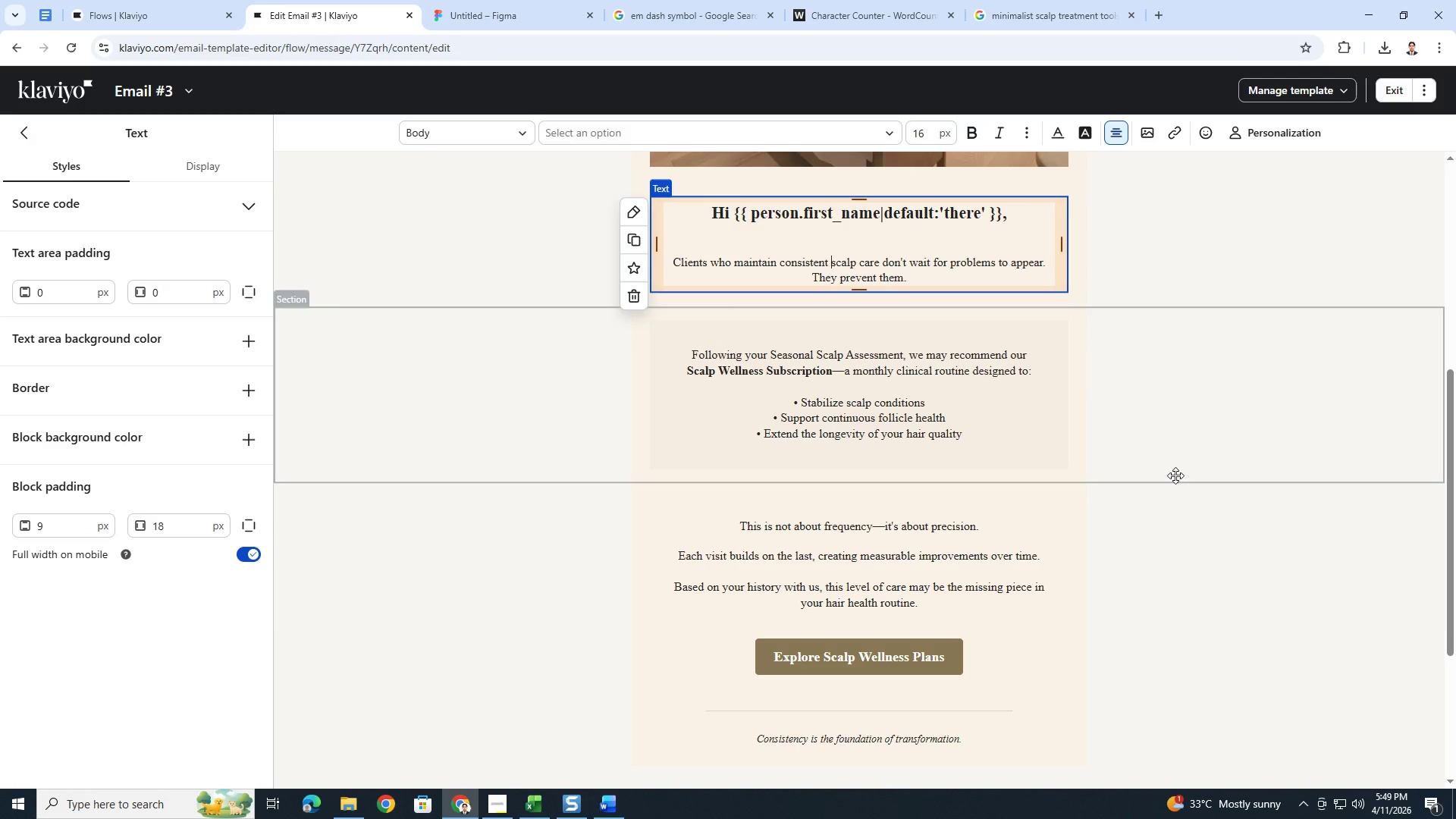 
left_click([1185, 490])
 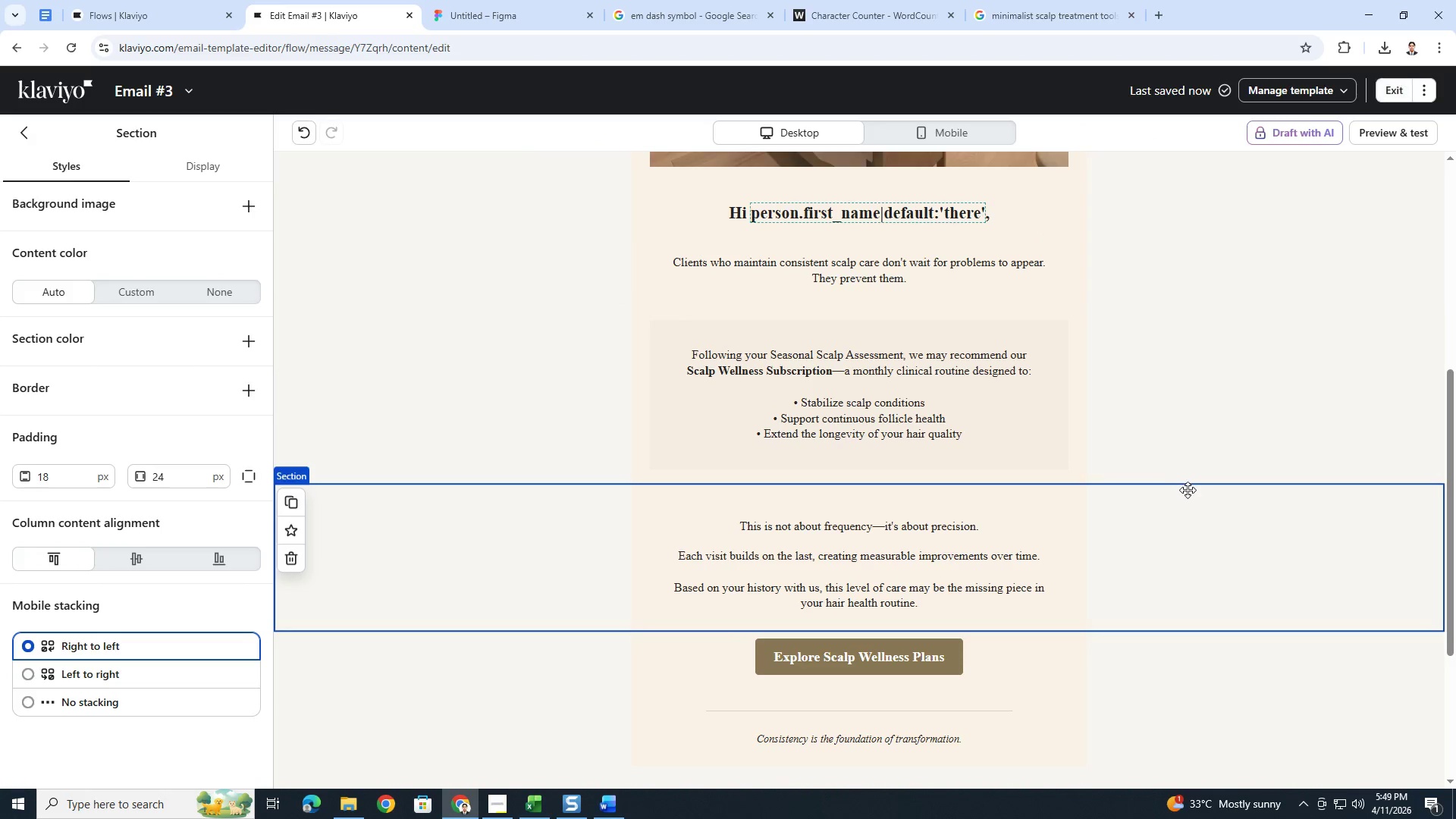 
scroll: coordinate [1203, 445], scroll_direction: up, amount: 3.0
 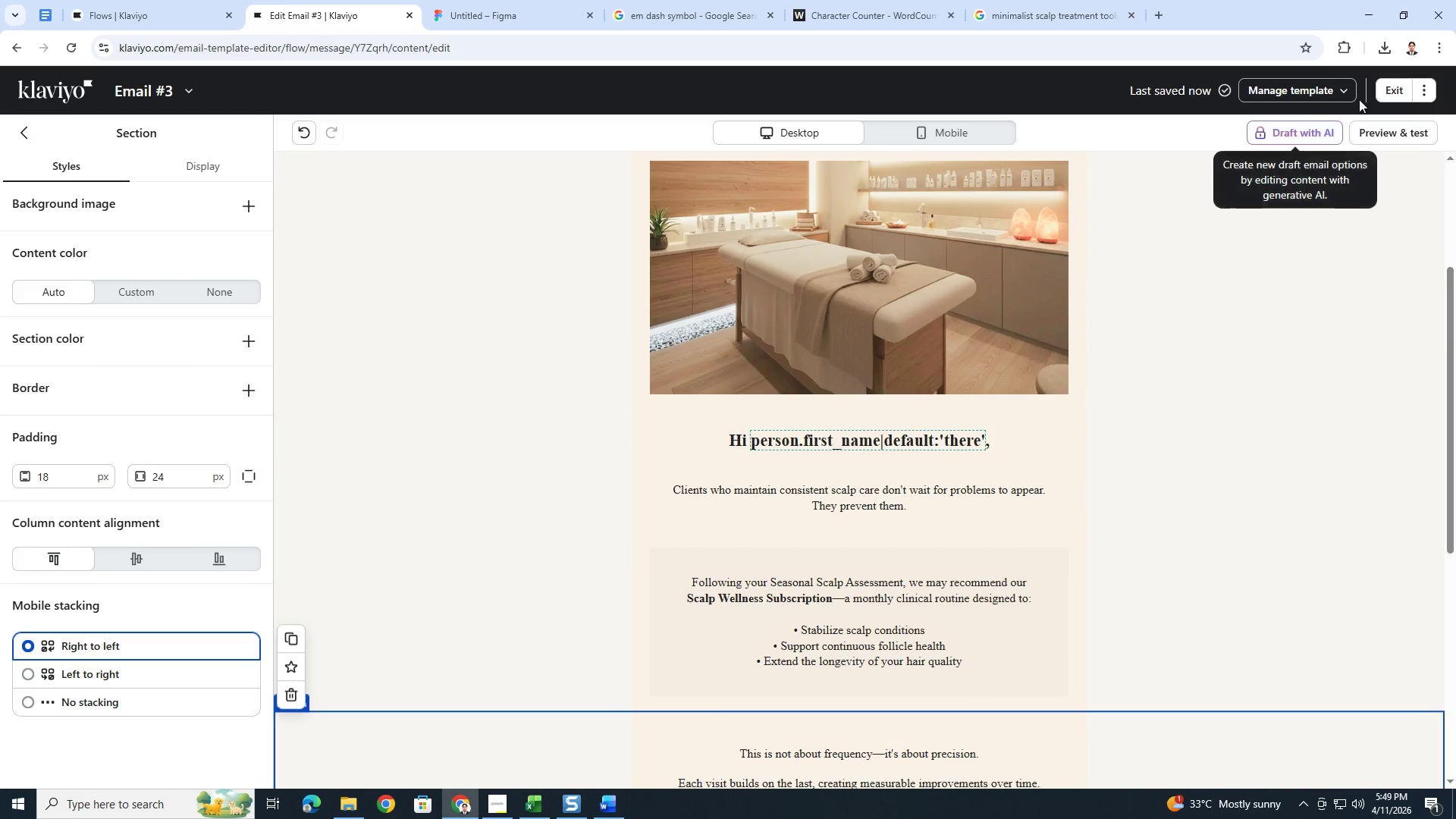 
left_click([1391, 83])
 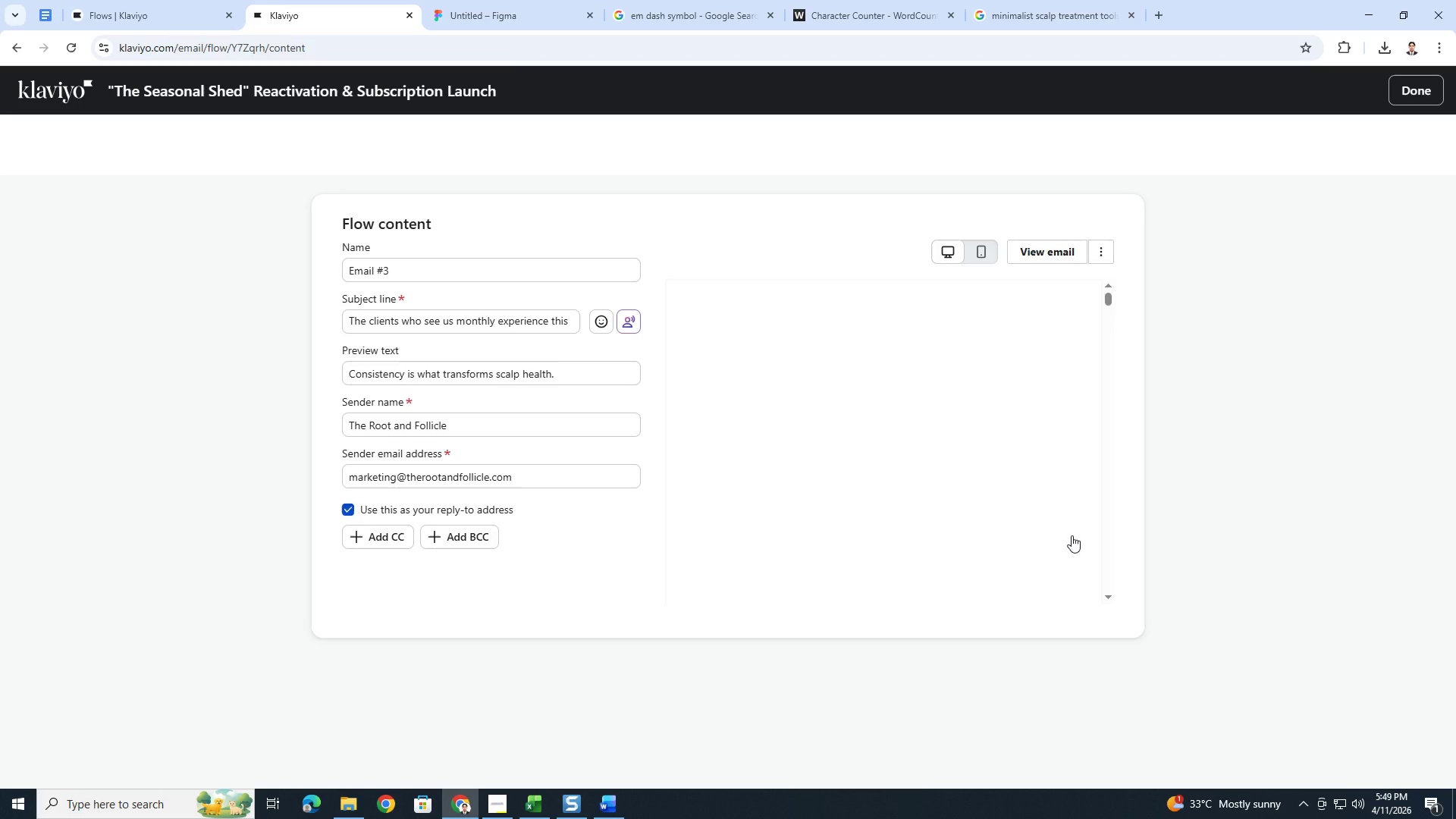 
key(Alt+Tab)
 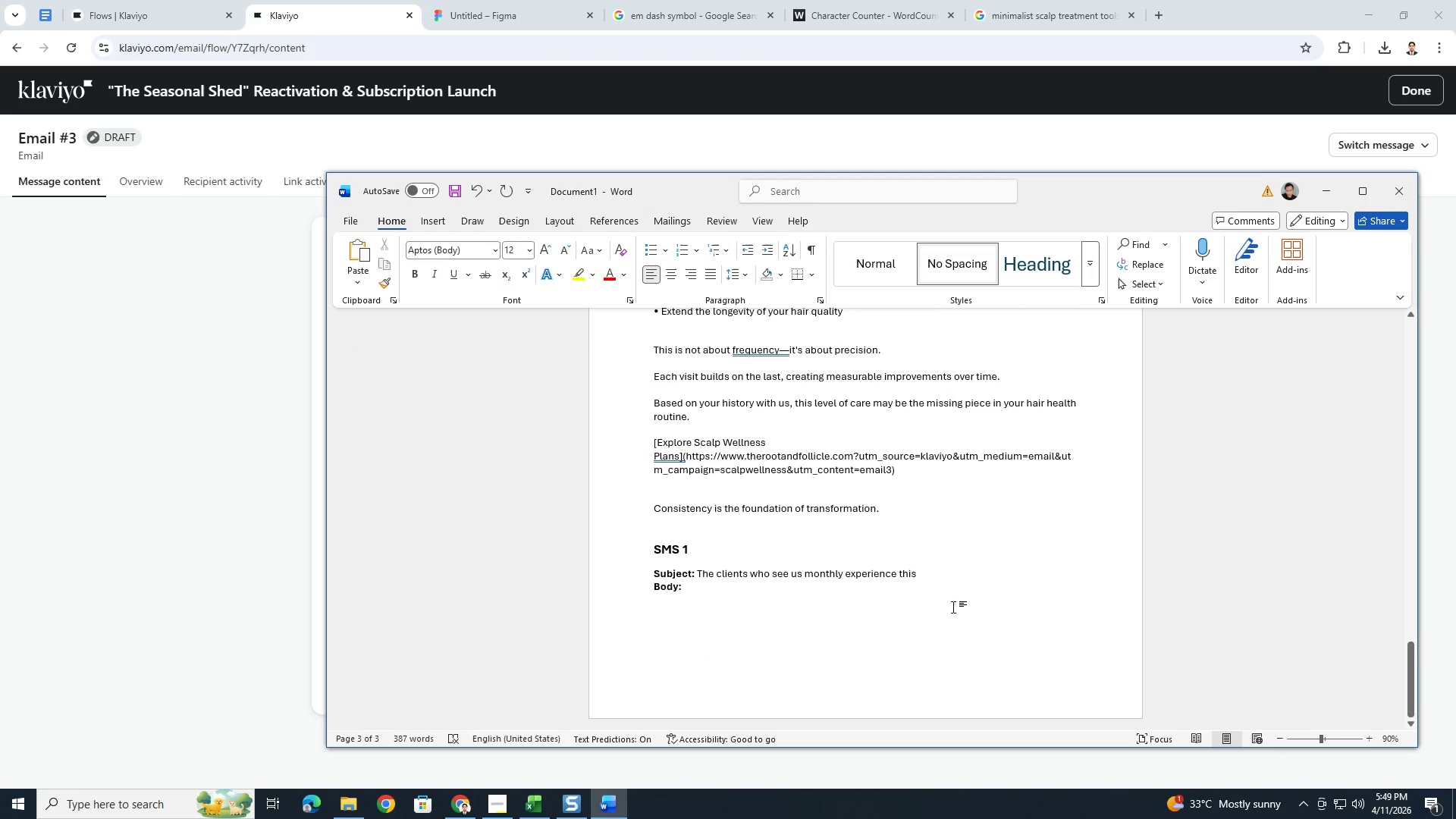 
scroll: coordinate [758, 594], scroll_direction: down, amount: 2.0
 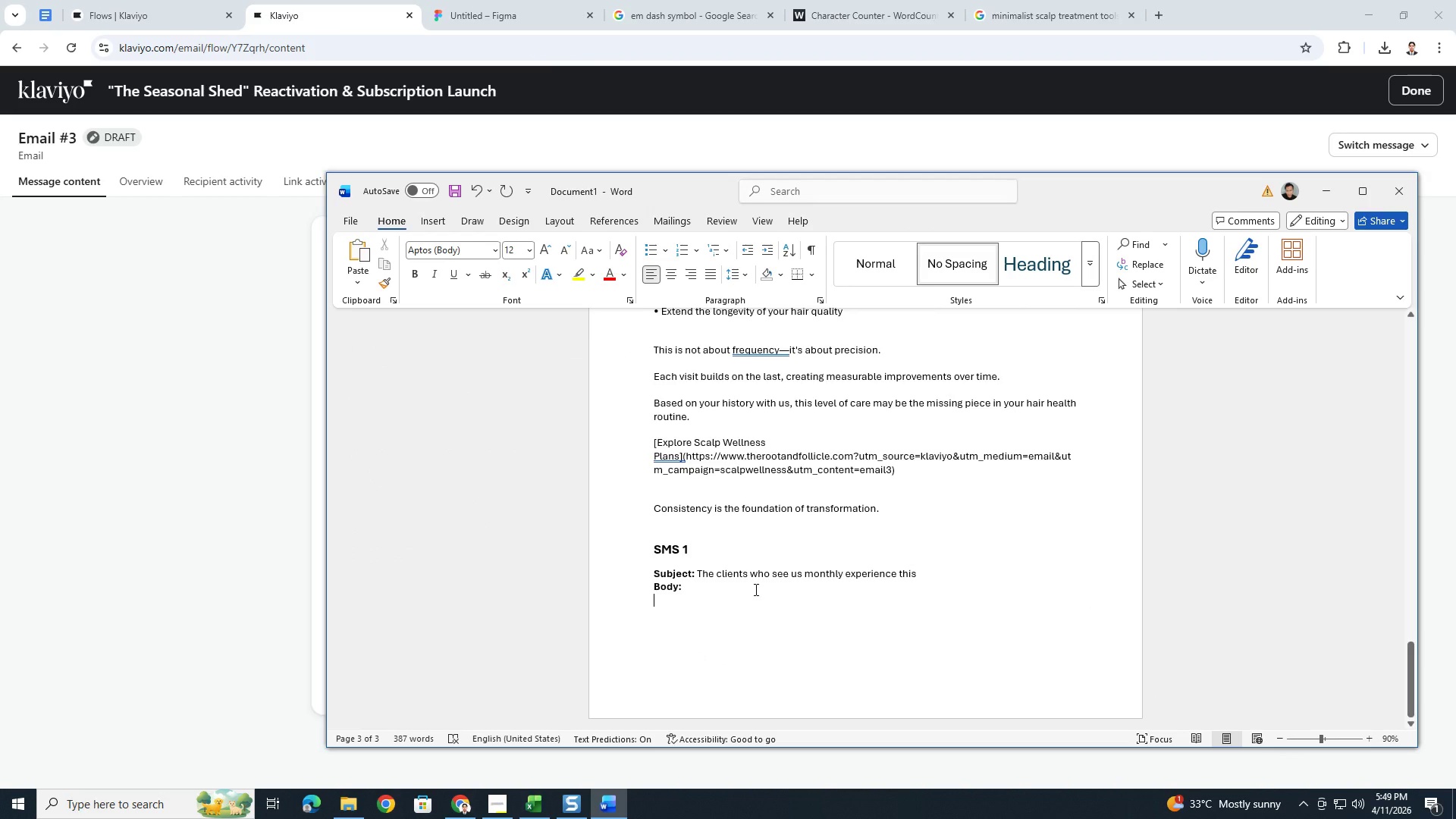 
key(Enter)
 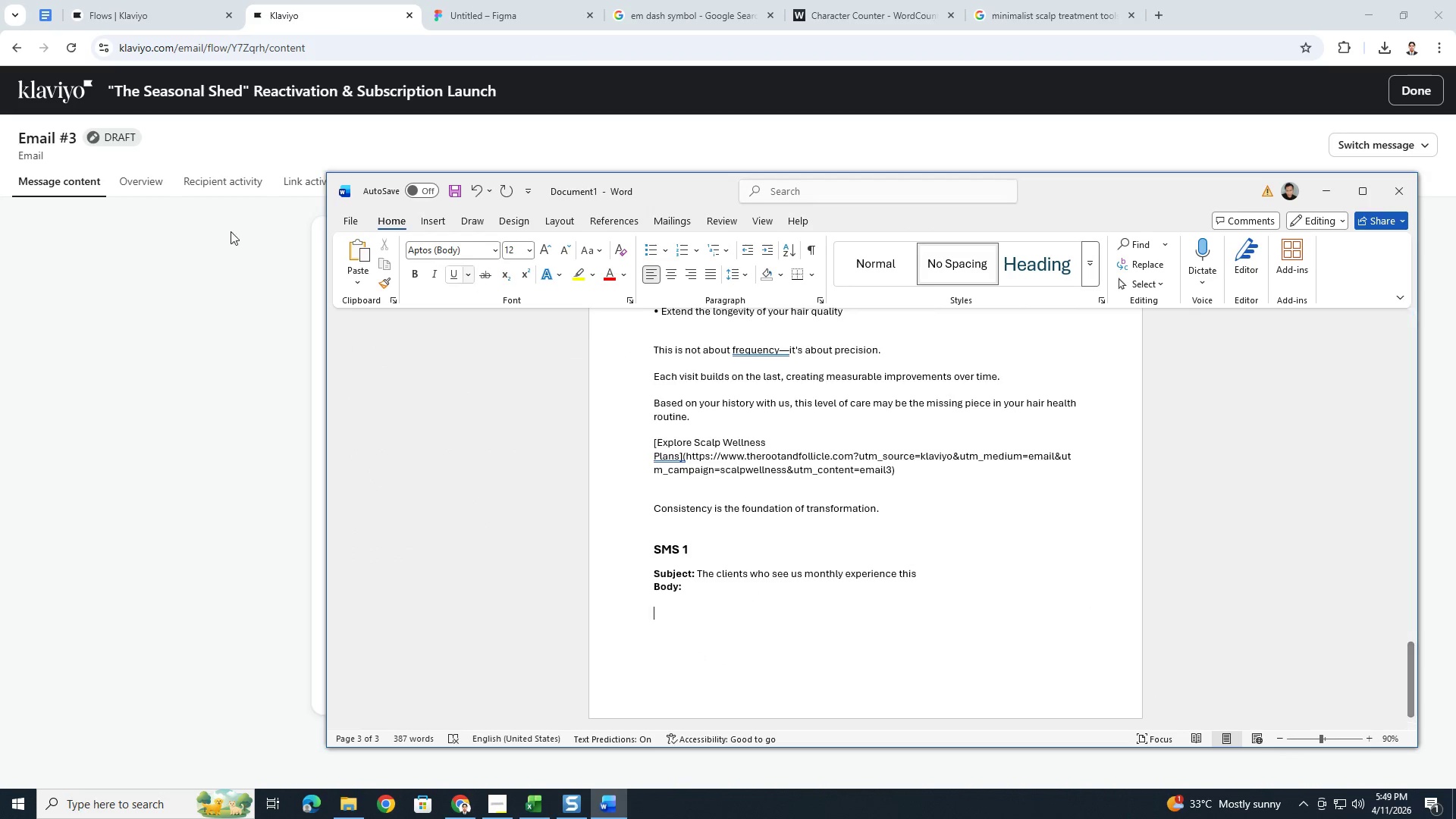 
left_click([146, 246])
 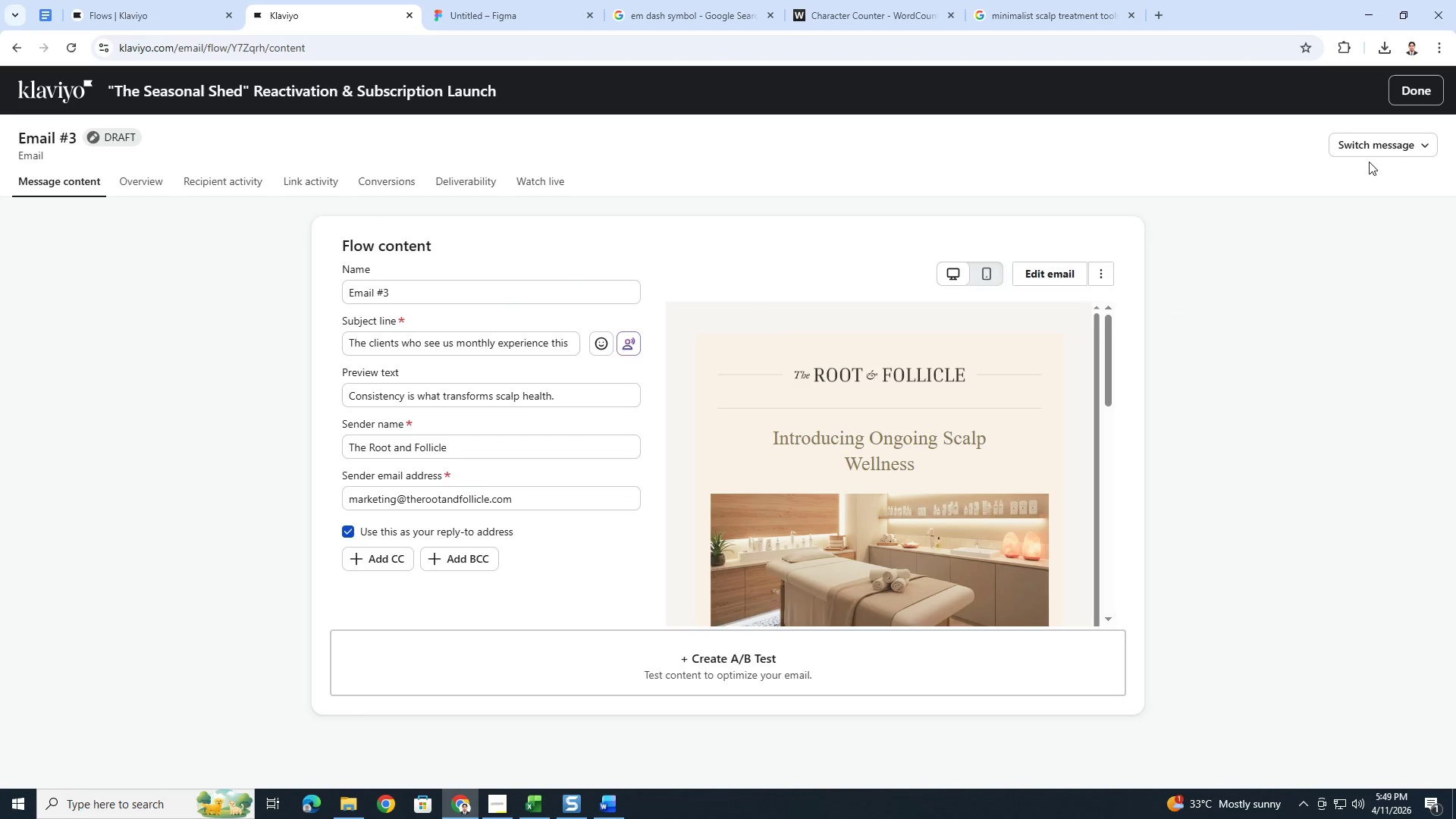 
left_click([1379, 153])
 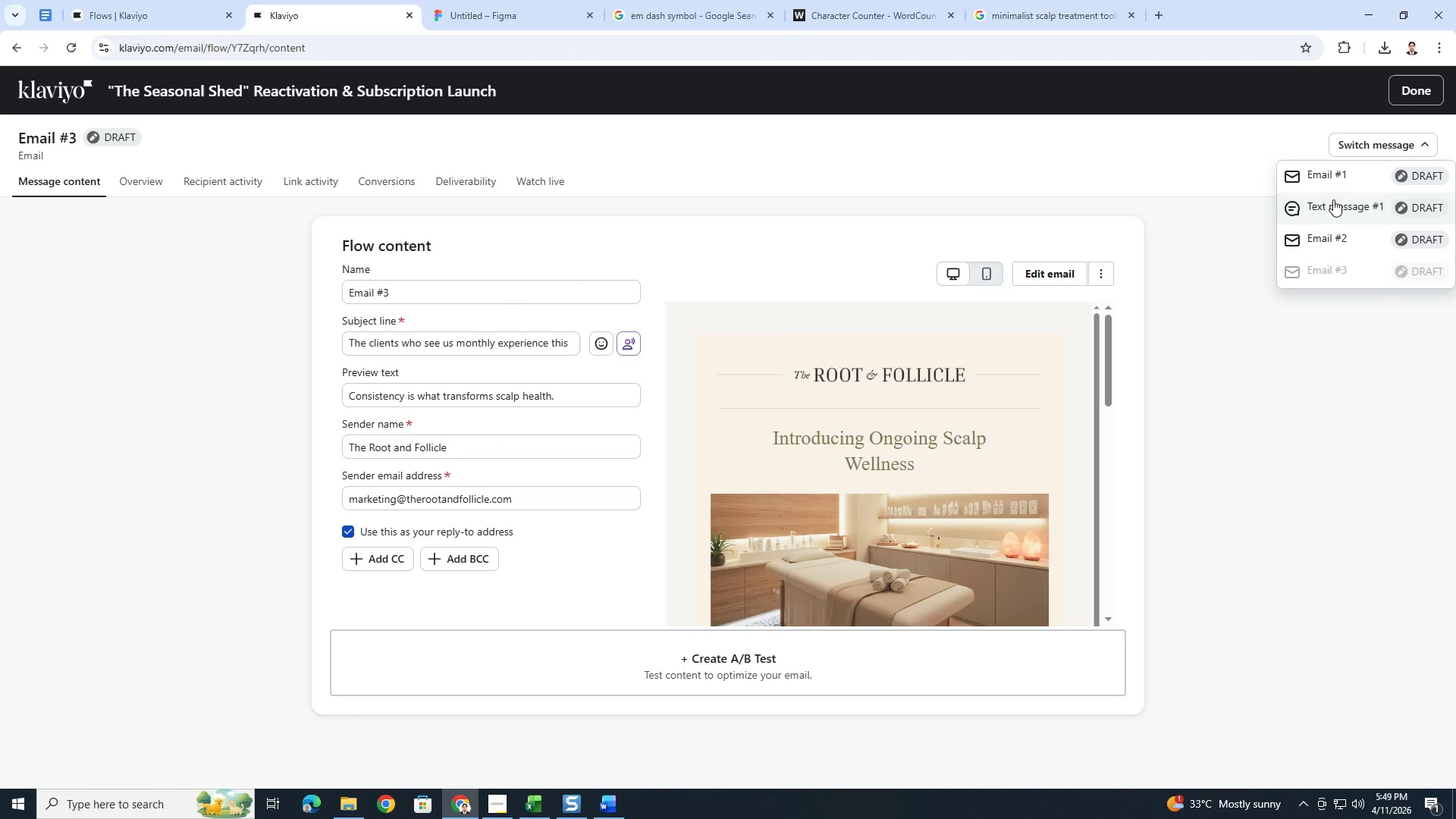 
left_click([1330, 203])
 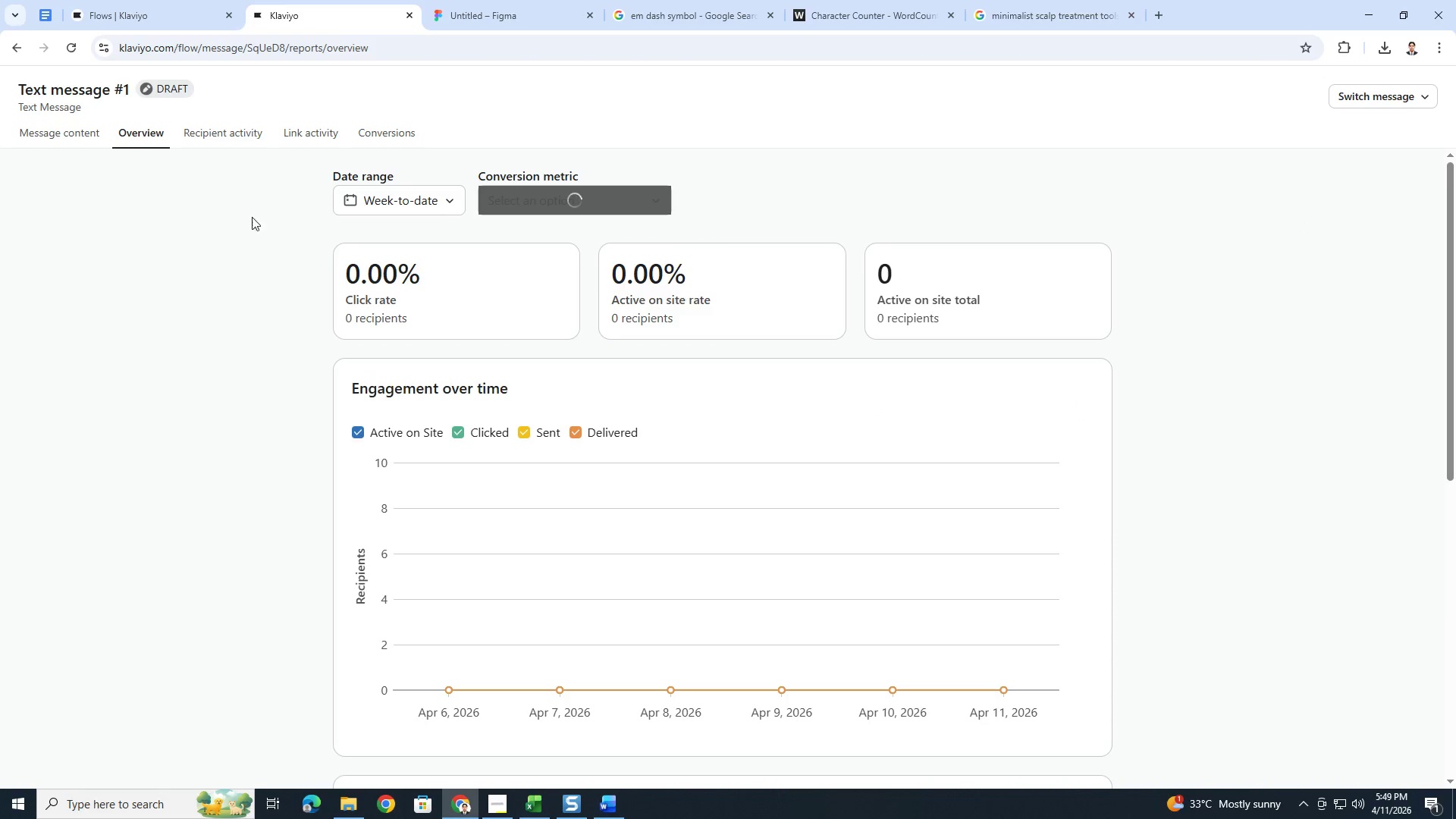 
left_click([53, 130])
 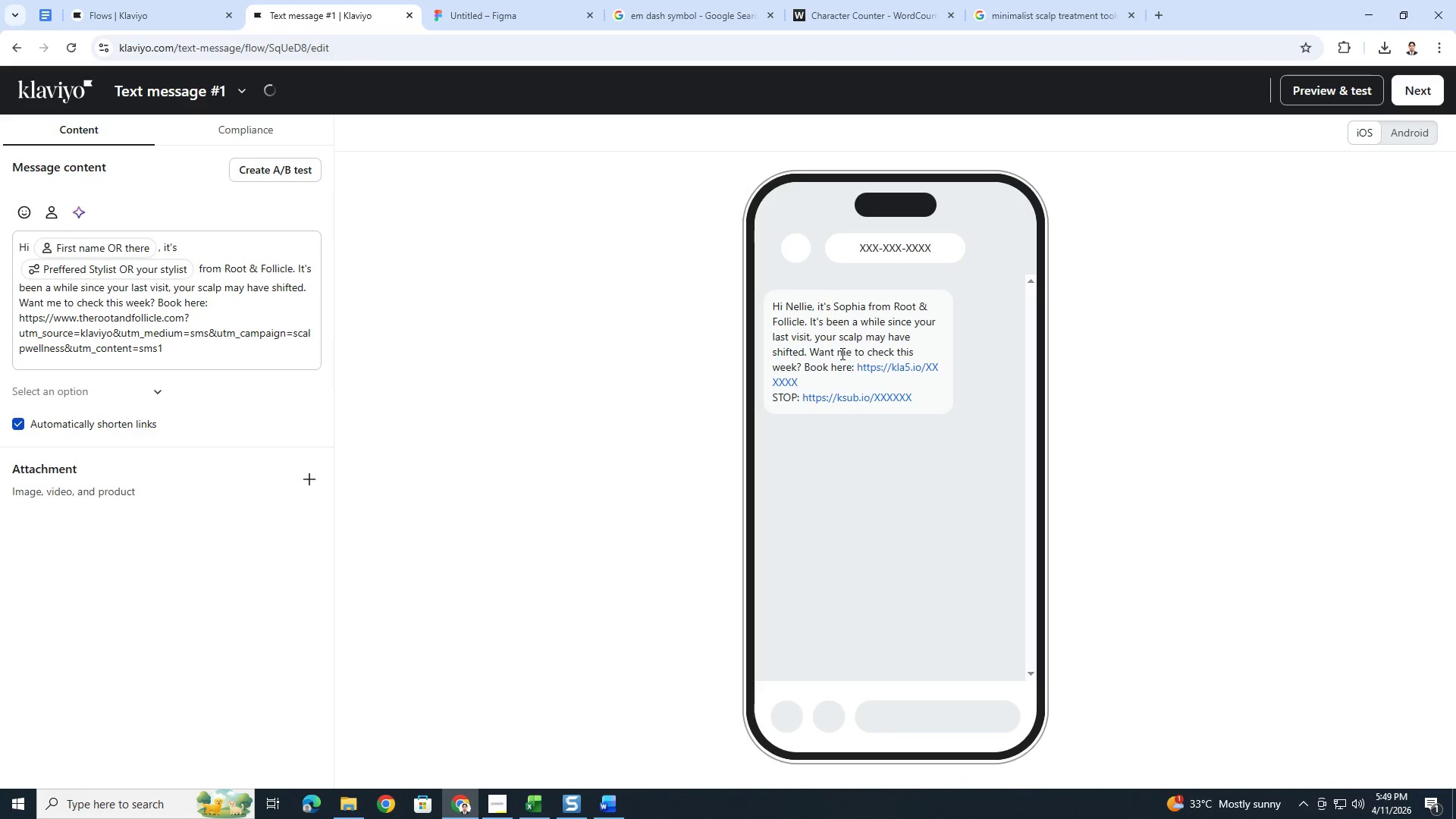 
wait(5.19)
 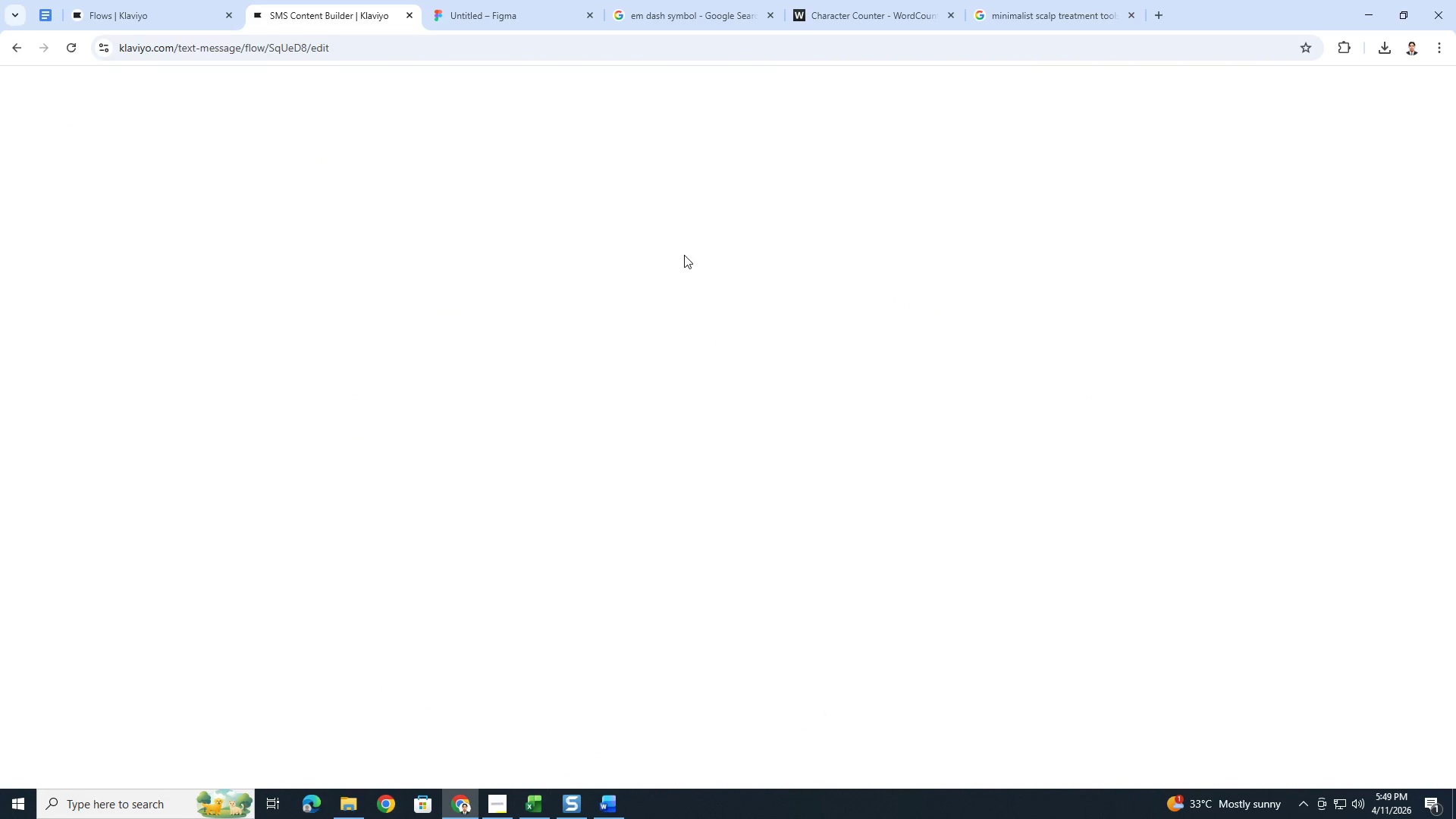 
left_click_drag(start_coordinate=[767, 306], to_coordinate=[808, 379])
 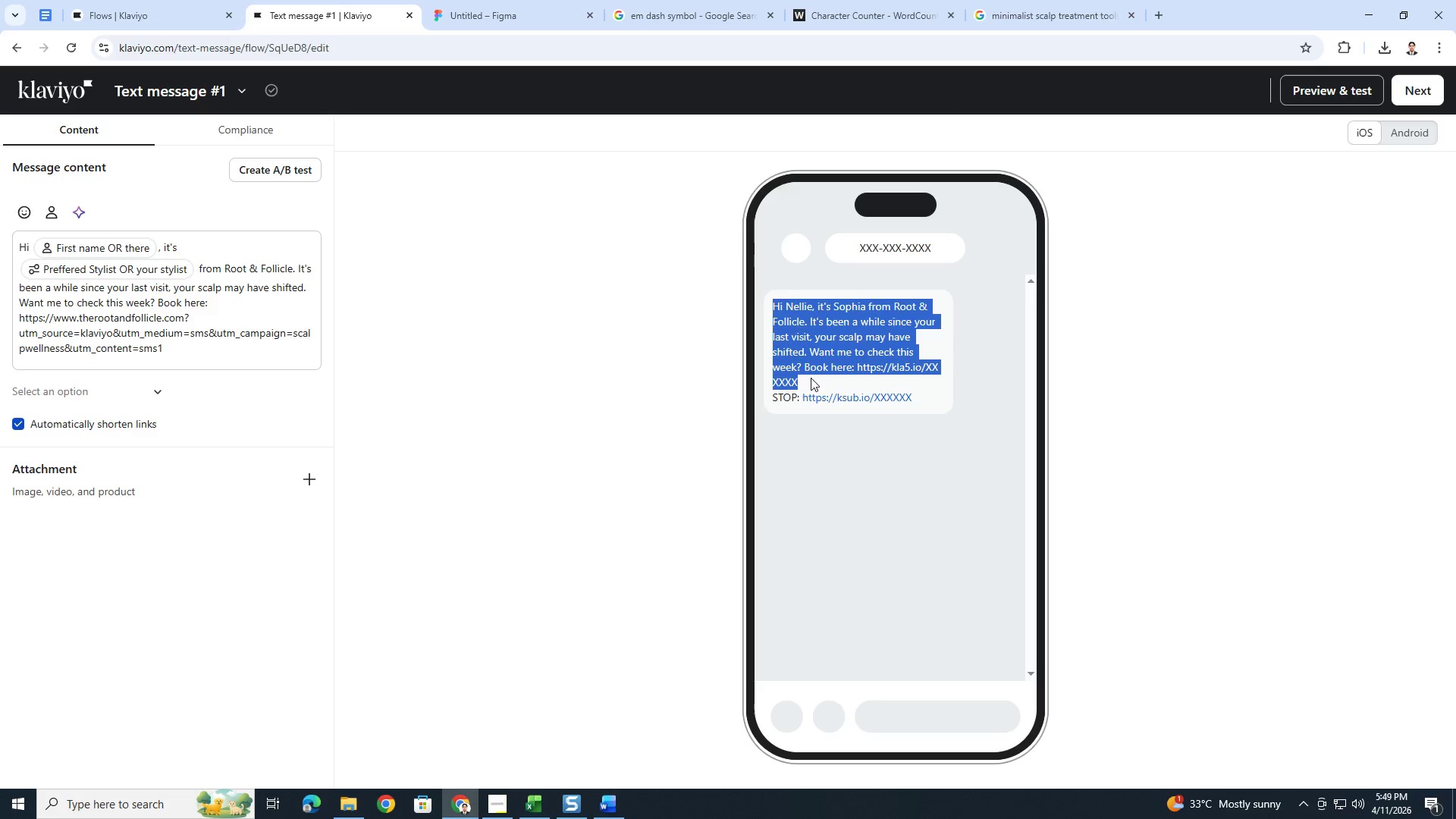 
key(Control+C)
 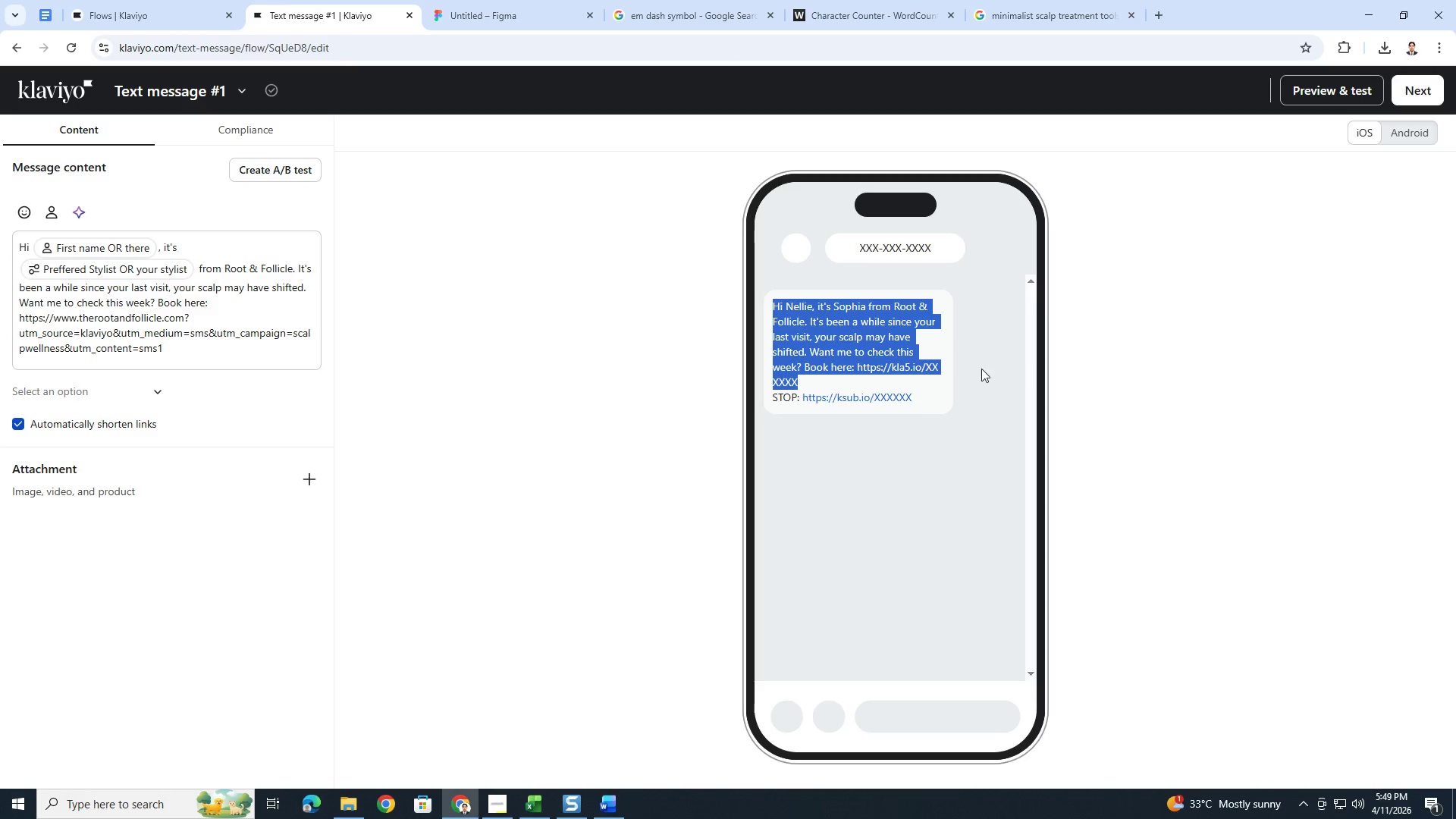 
hold_key(key=ShiftLeft, duration=1.01)
left_click([917, 398])
 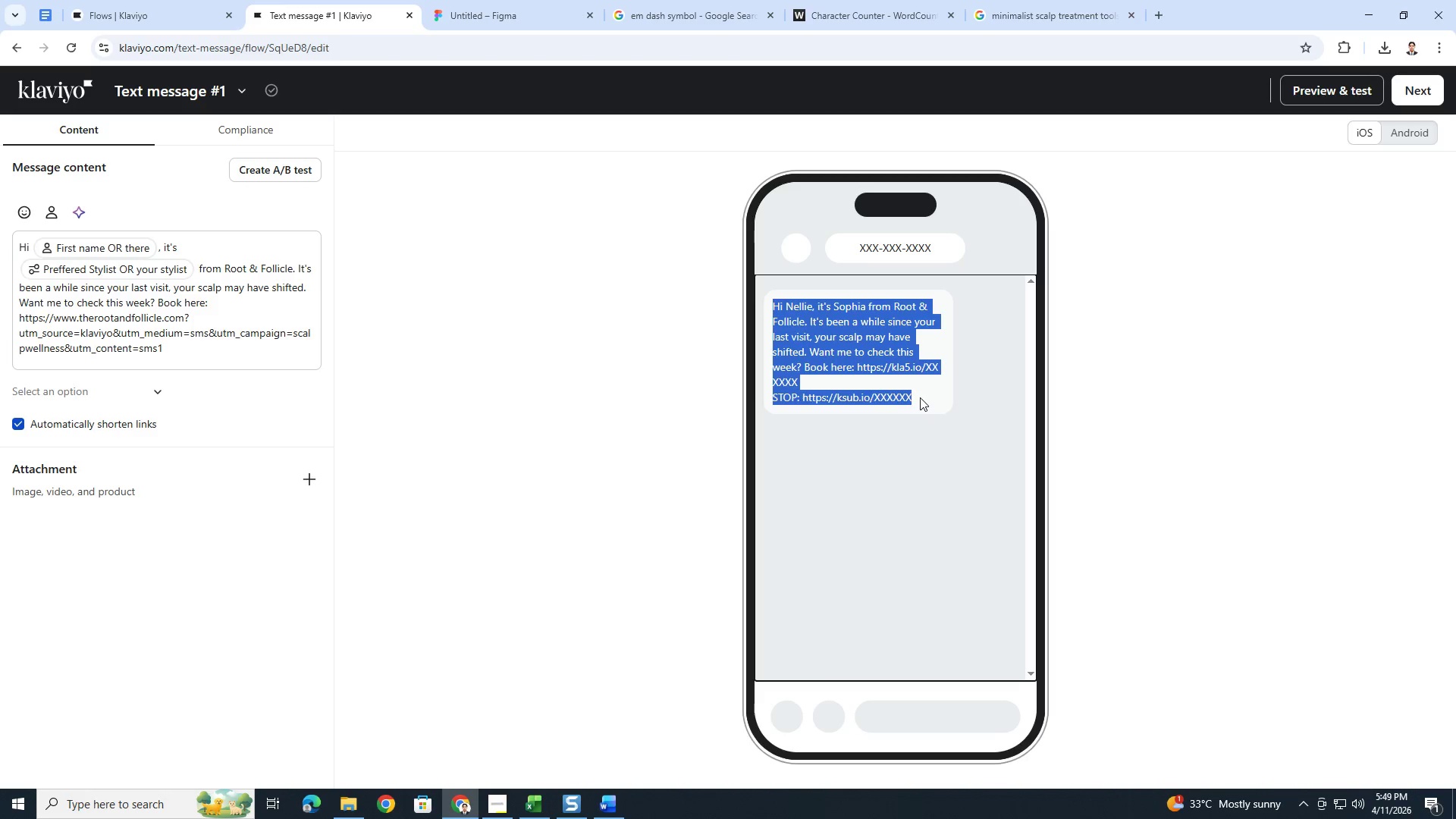 
key(Control+C)
 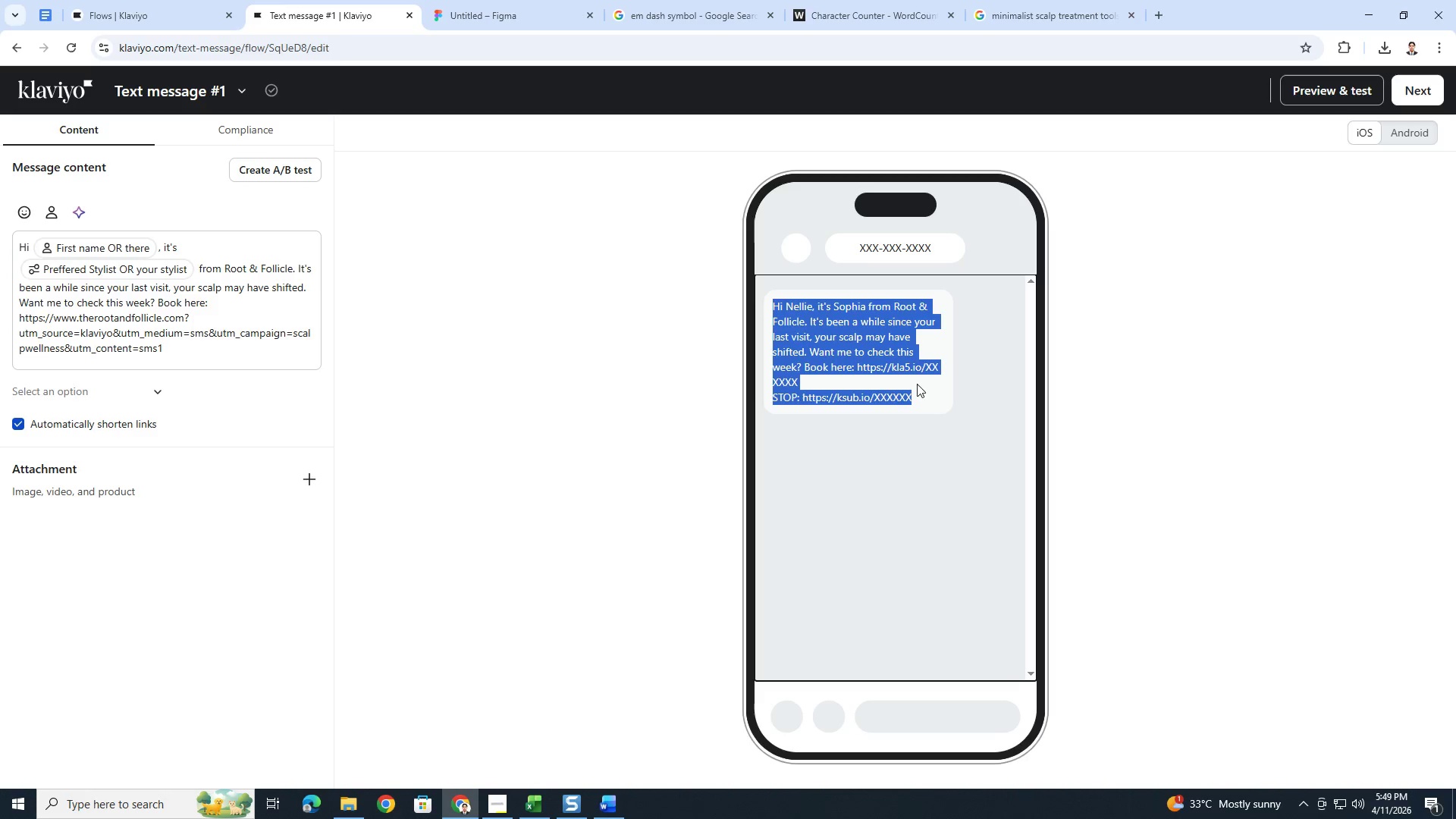 
hold_key(key=AltLeft, duration=1.5)
 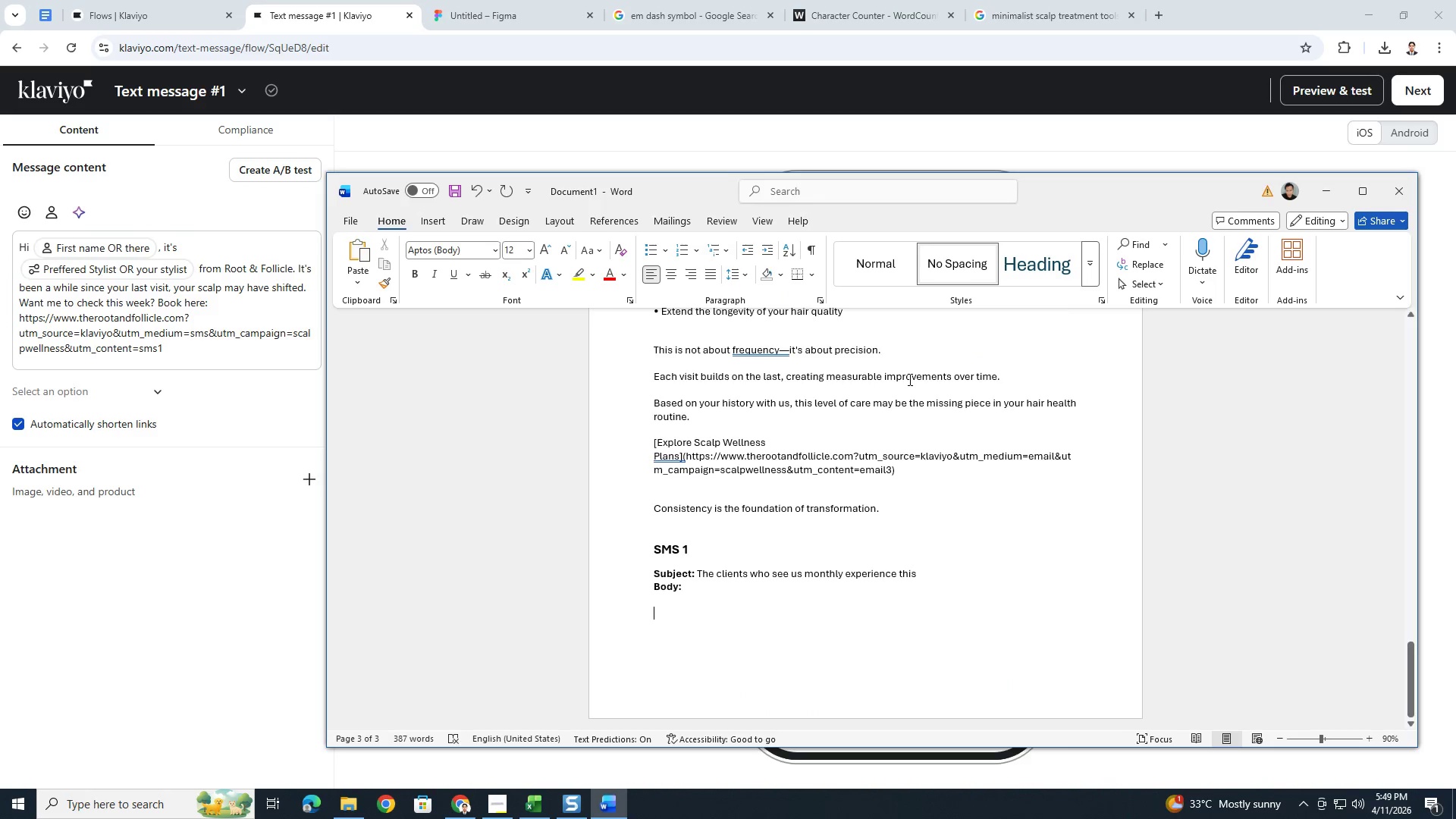 
key(Alt+Tab)
 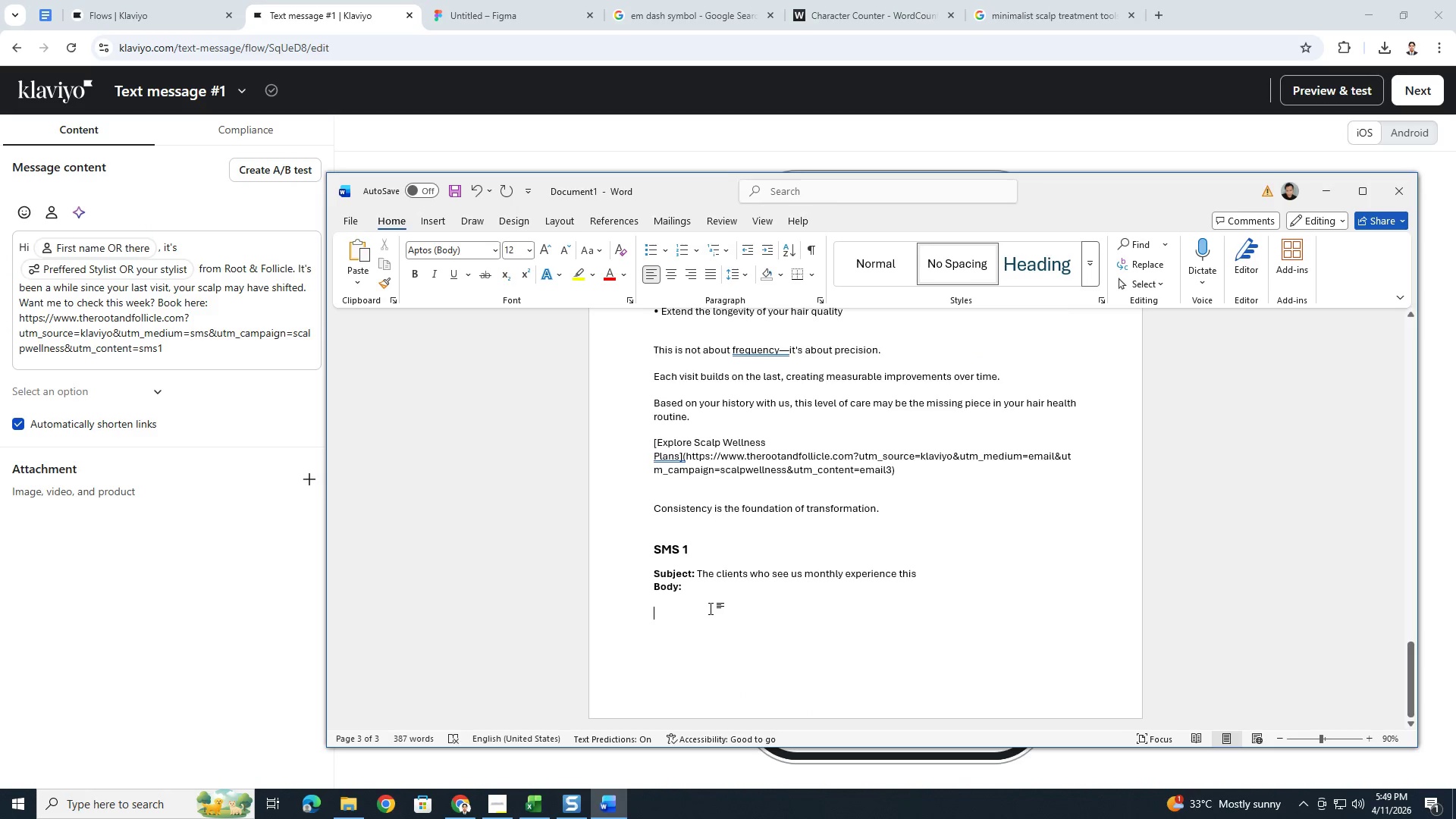 
key(Alt+AltLeft)
 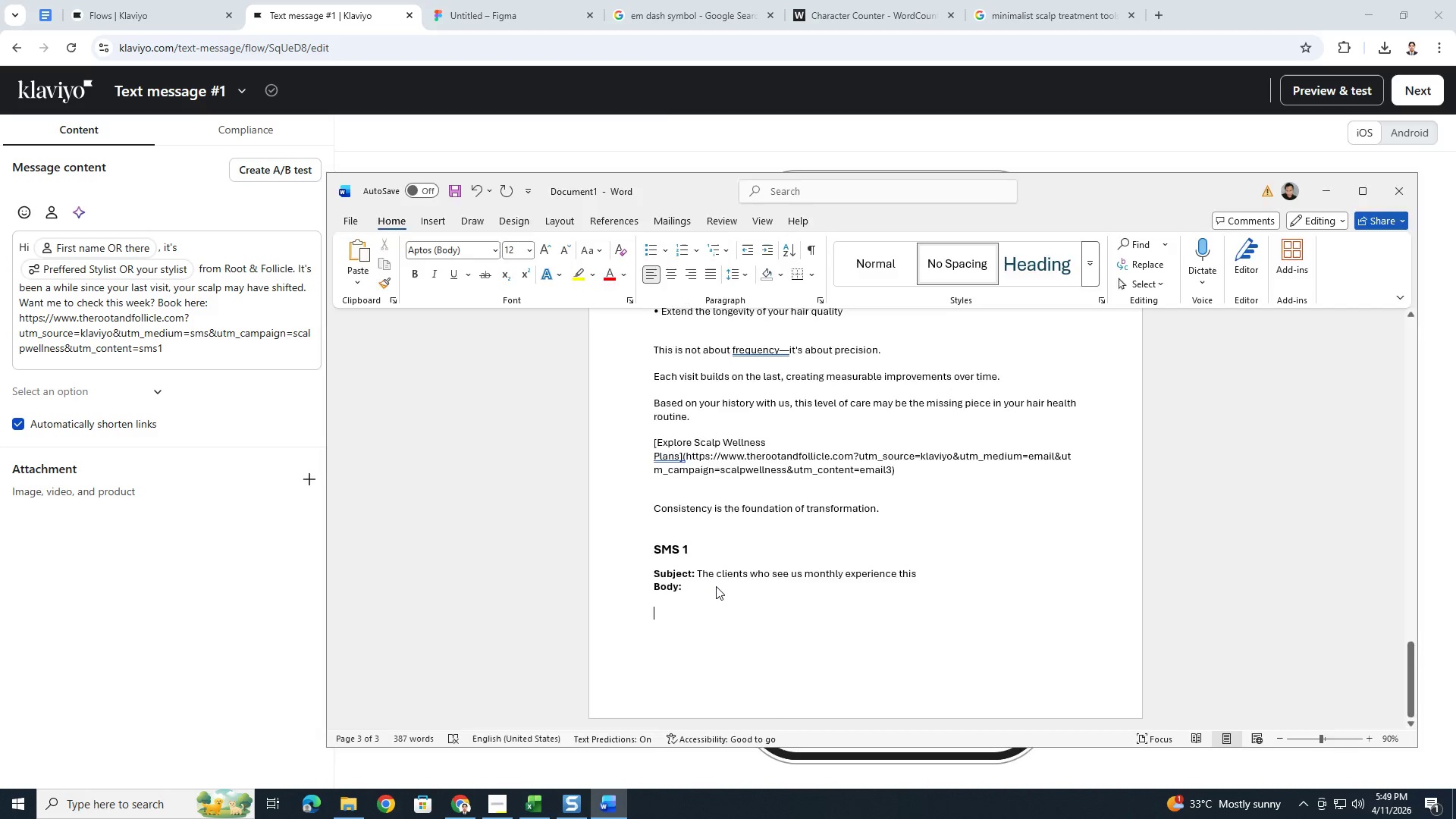 
key(Alt+Tab)
 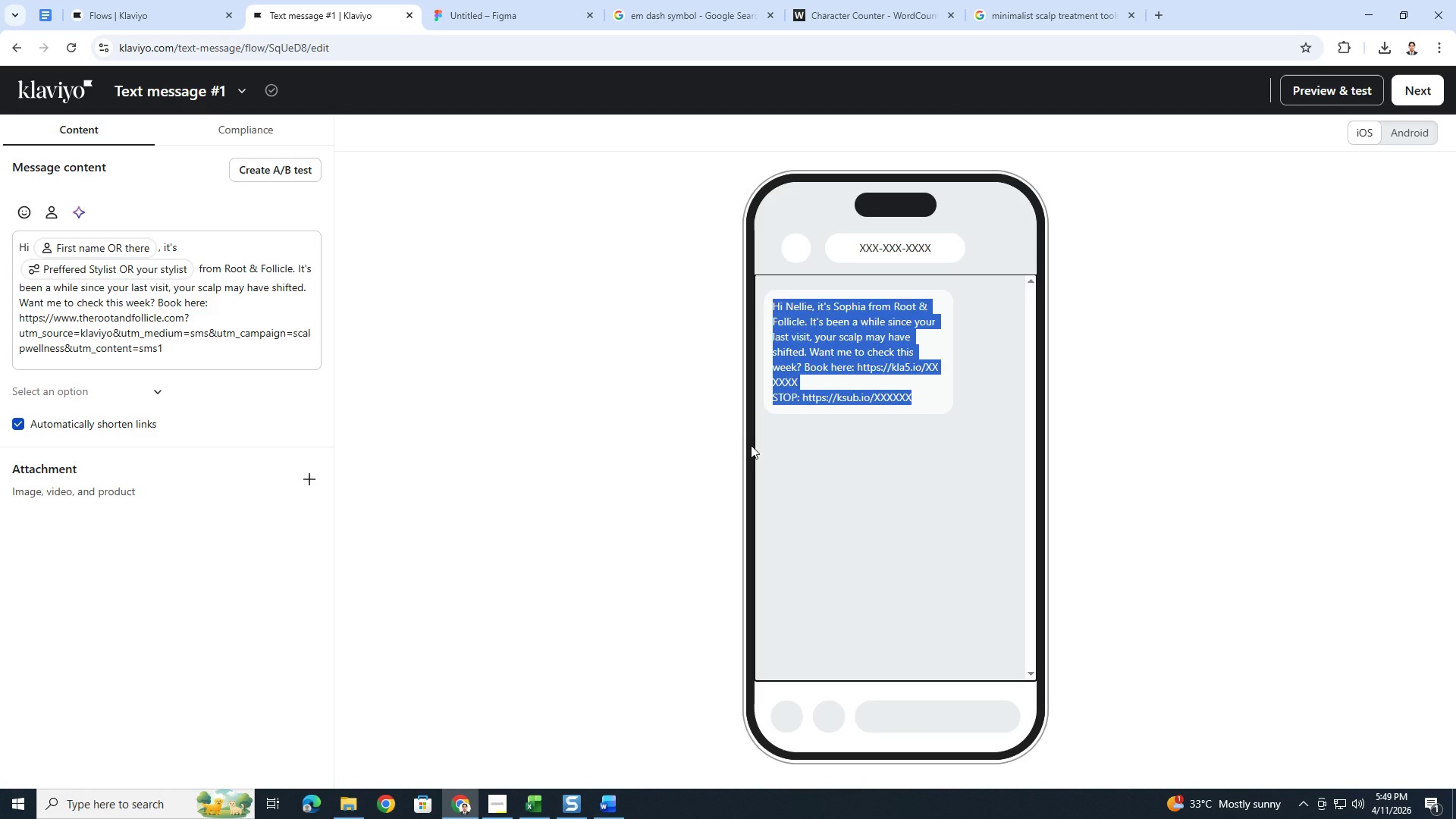 
key(Alt+AltLeft)
 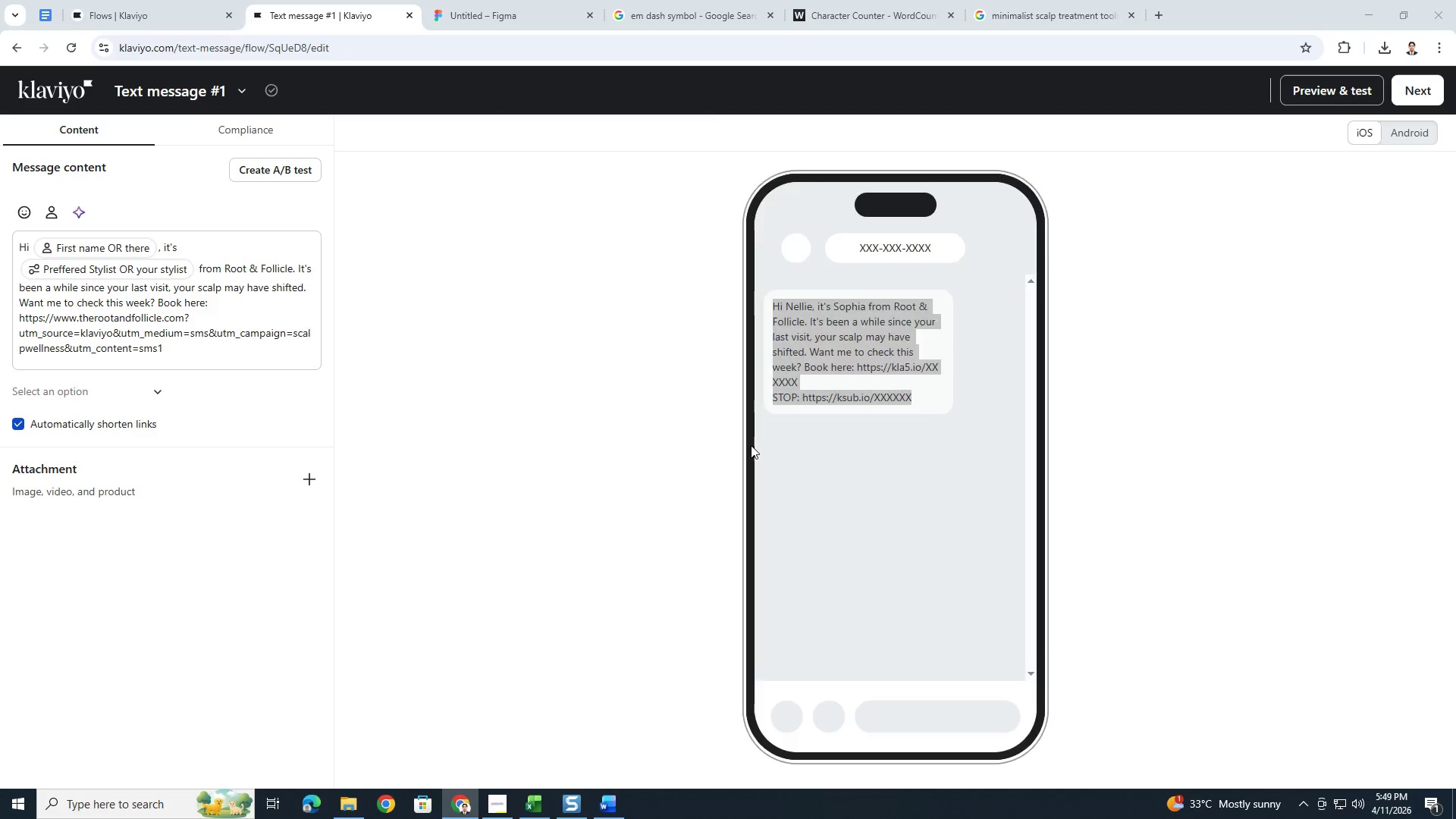 
key(Alt+Tab)
 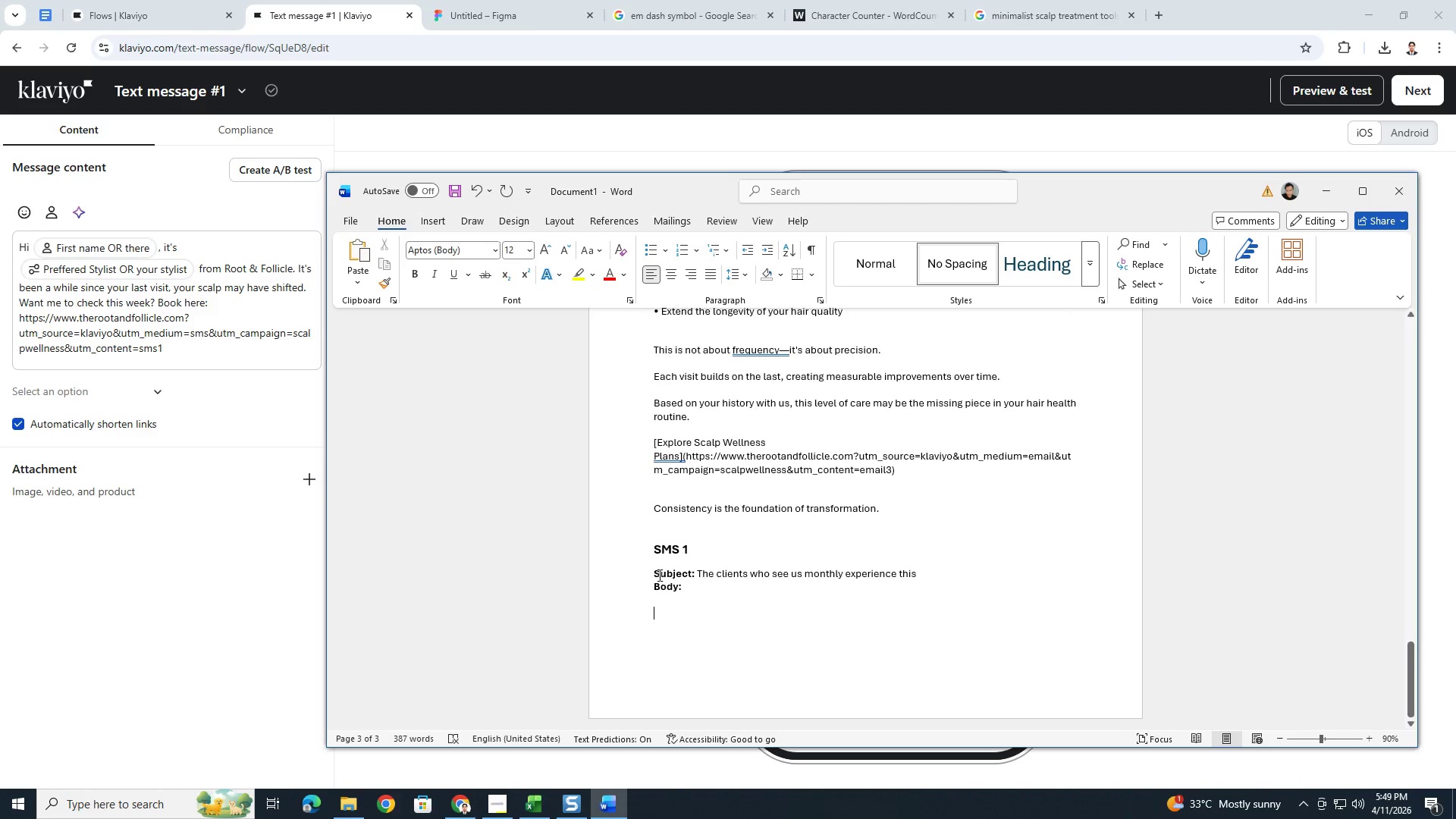 
left_click_drag(start_coordinate=[654, 576], to_coordinate=[916, 576])
 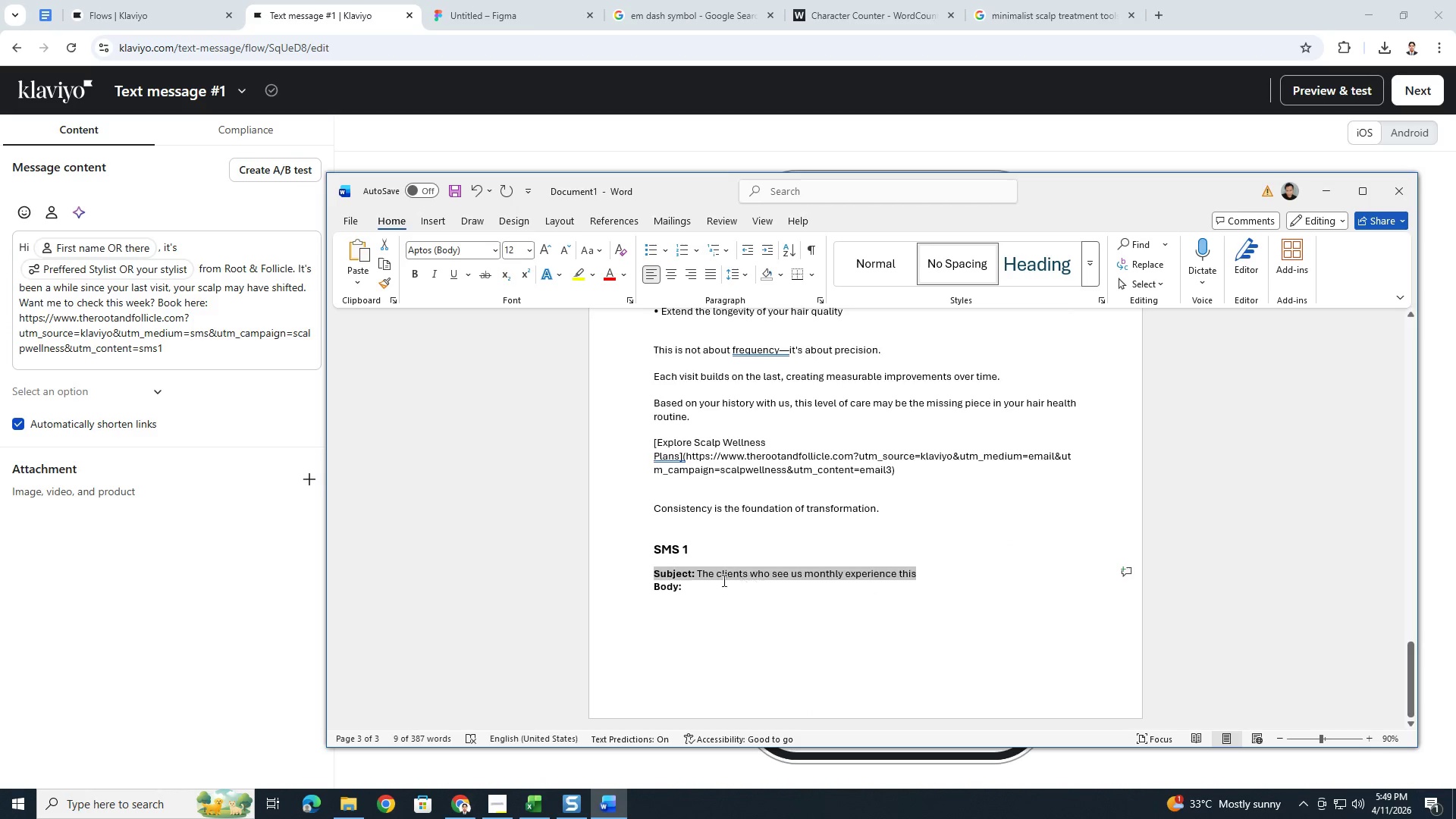 
hold_key(key=ShiftLeft, duration=0.52)
left_click([692, 585])
 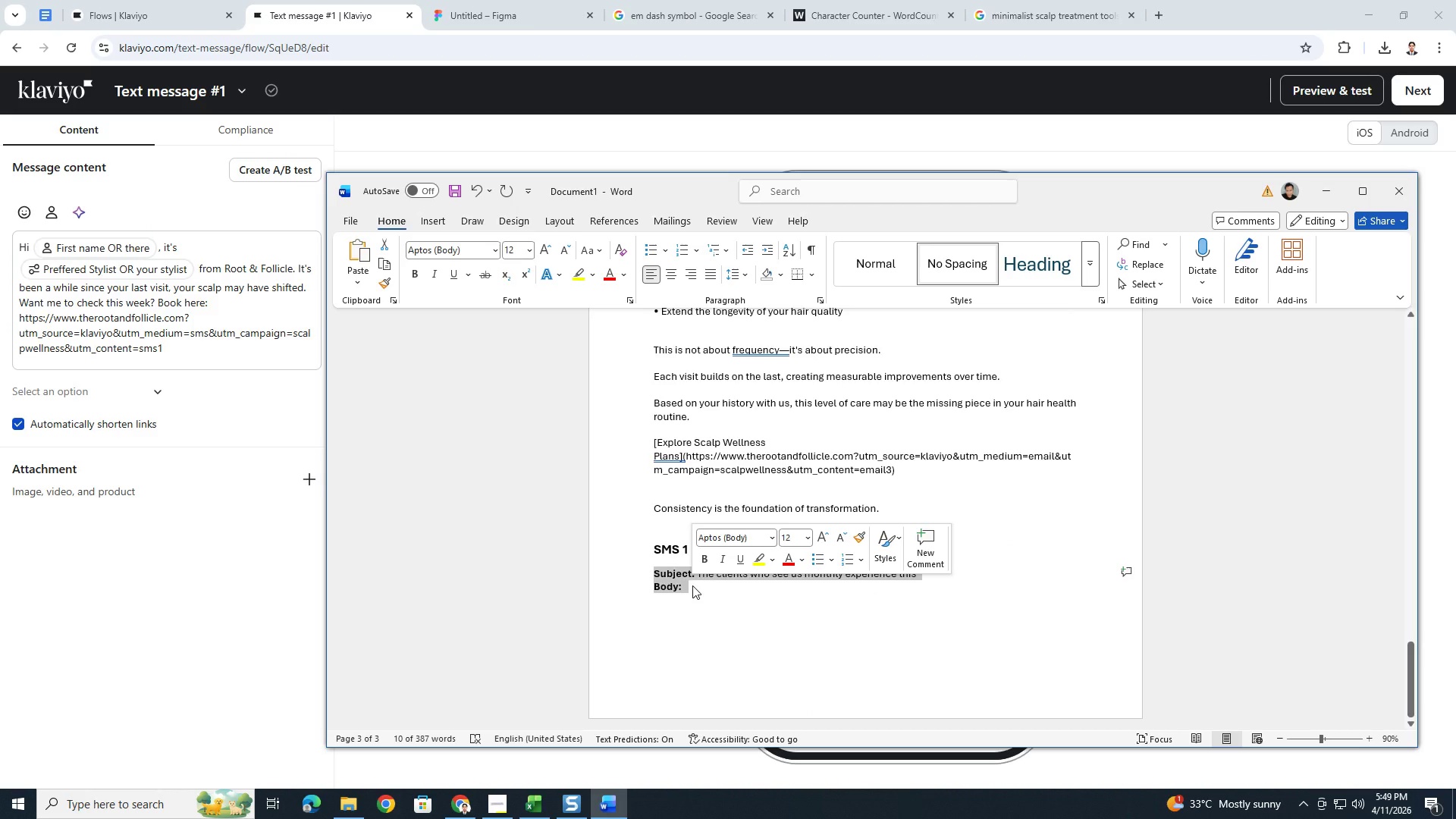 
key(Backspace)
 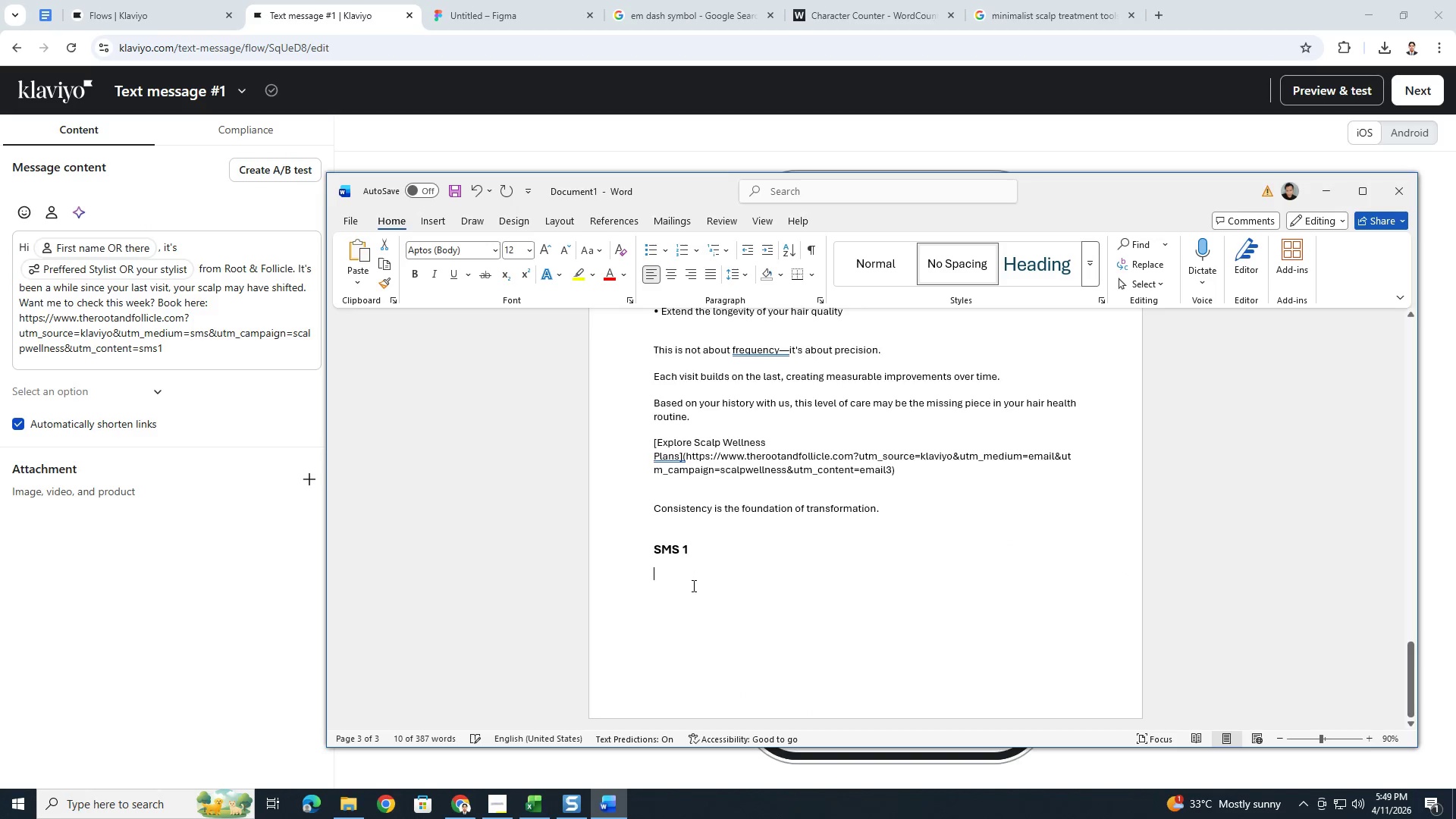 
key(Control+V)
 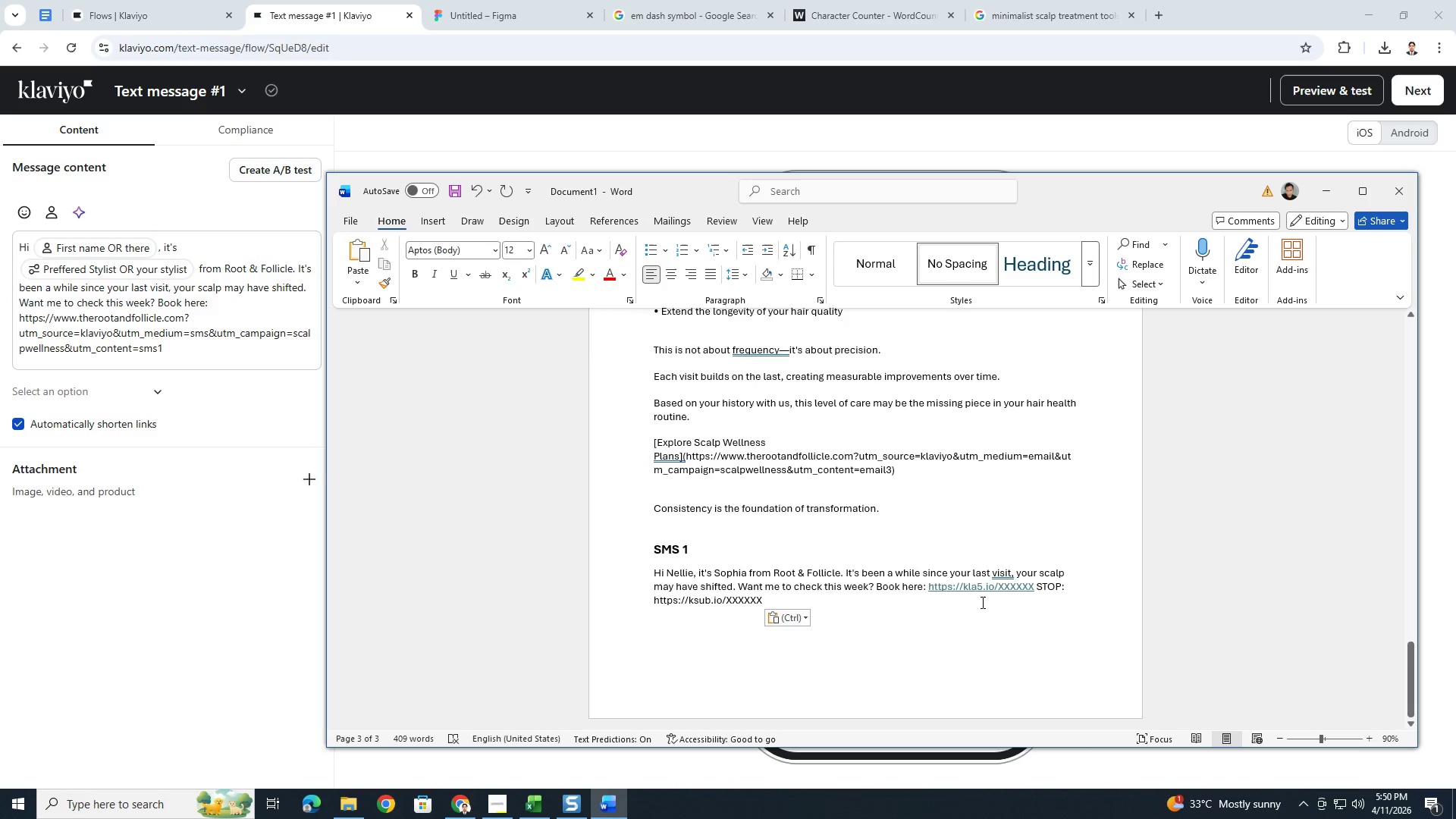 
left_click([1003, 573])
 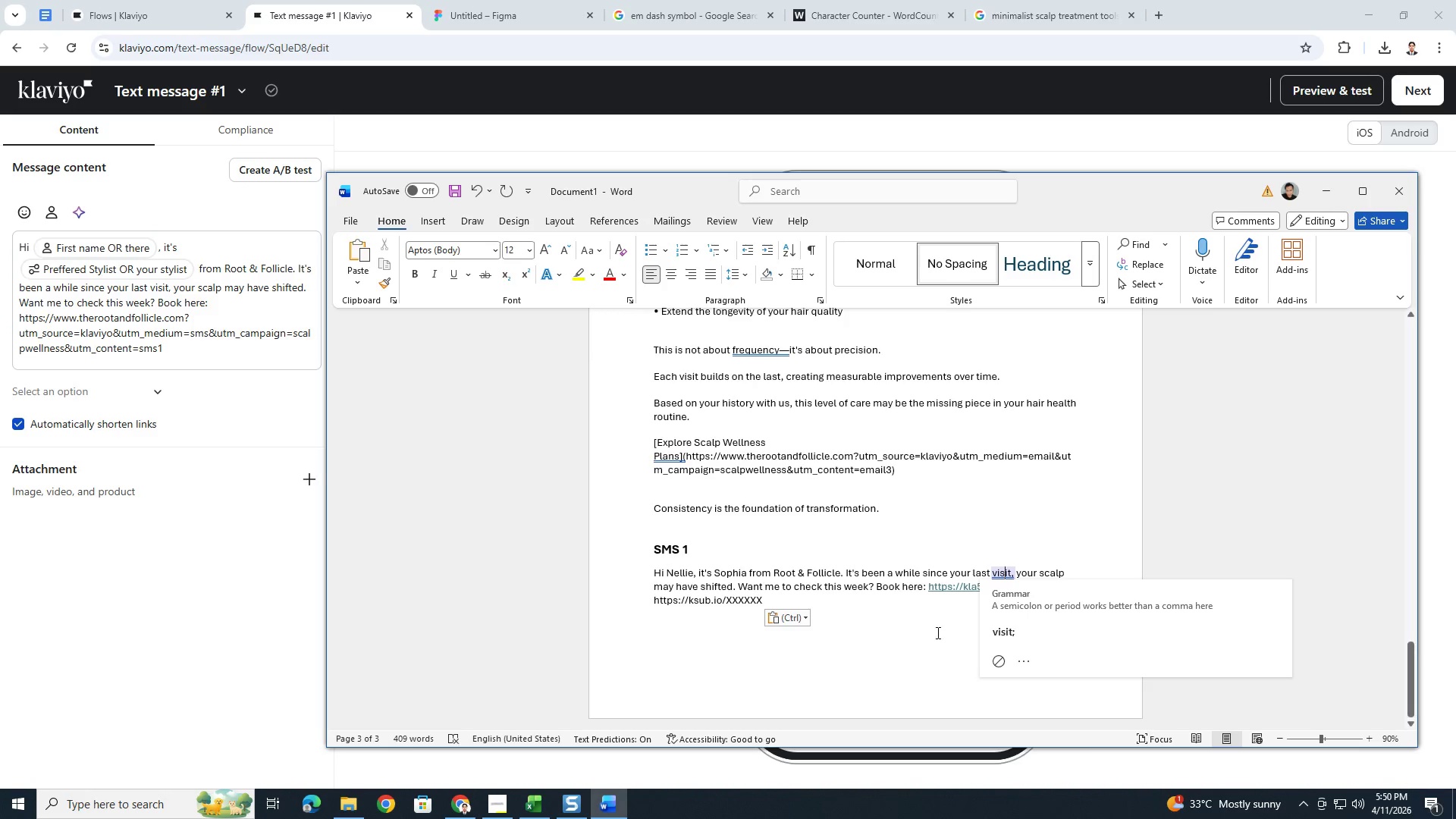 
left_click([927, 642])
 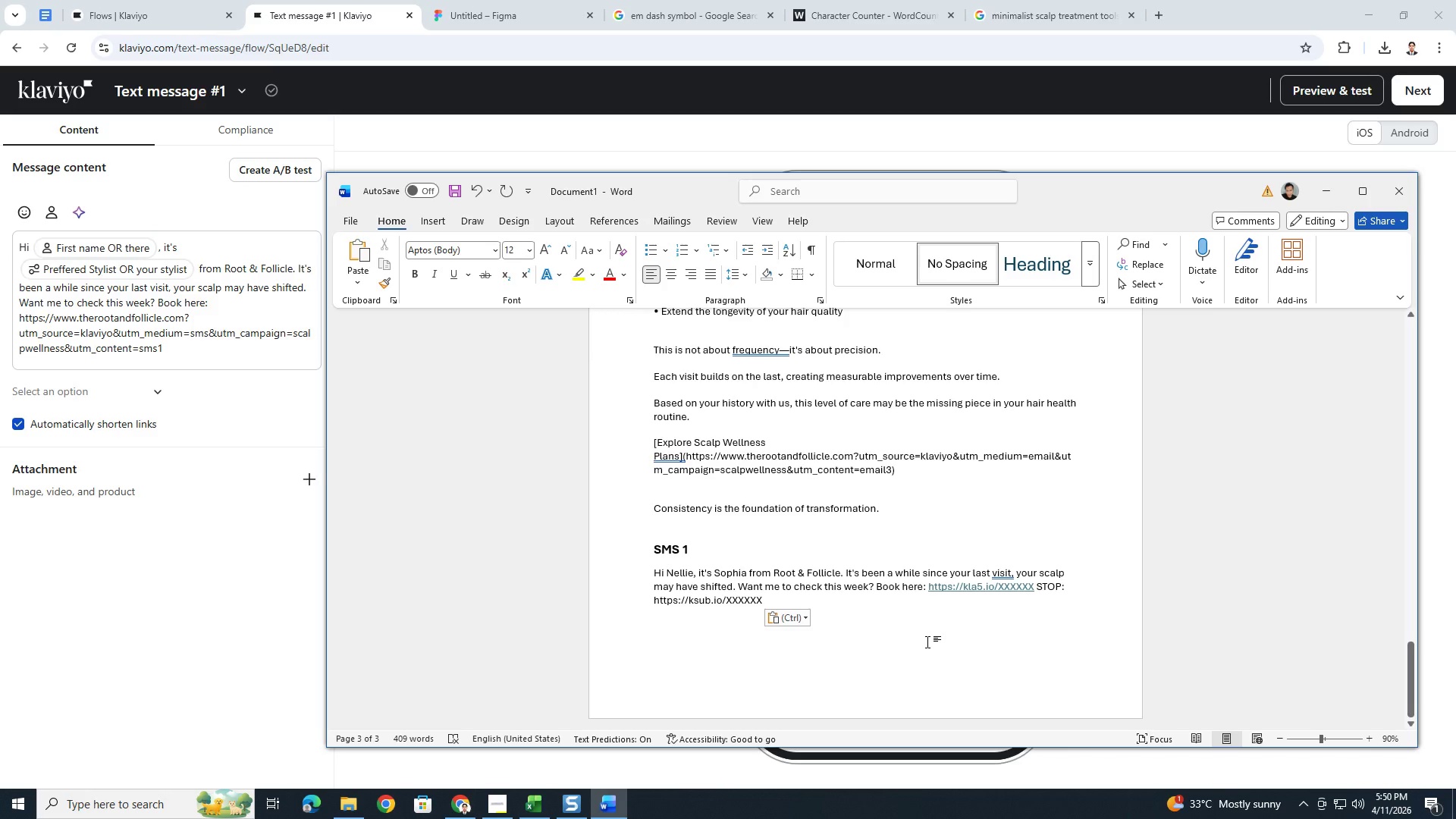 
wait(6.61)
 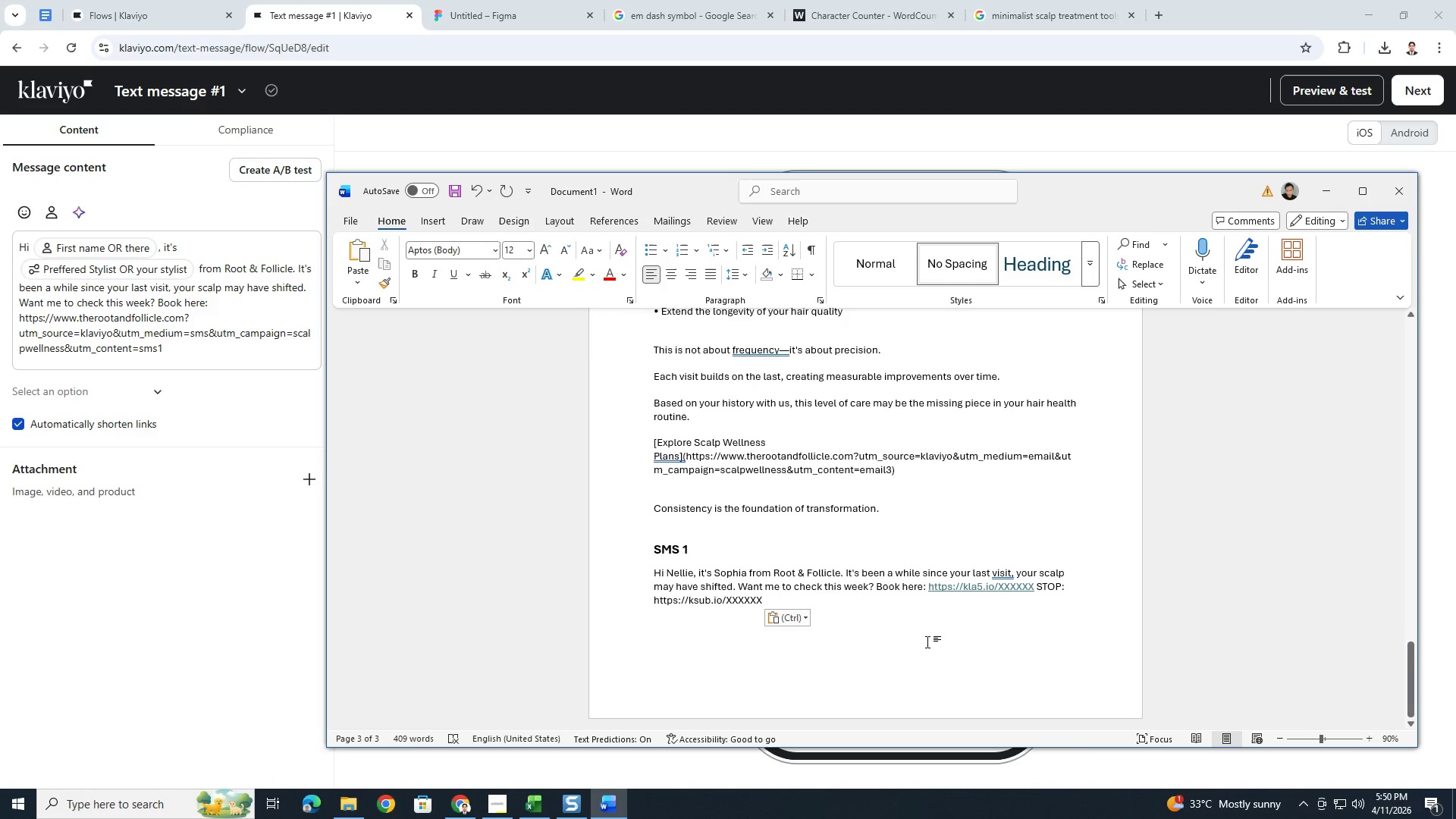 
left_click([956, 655])
 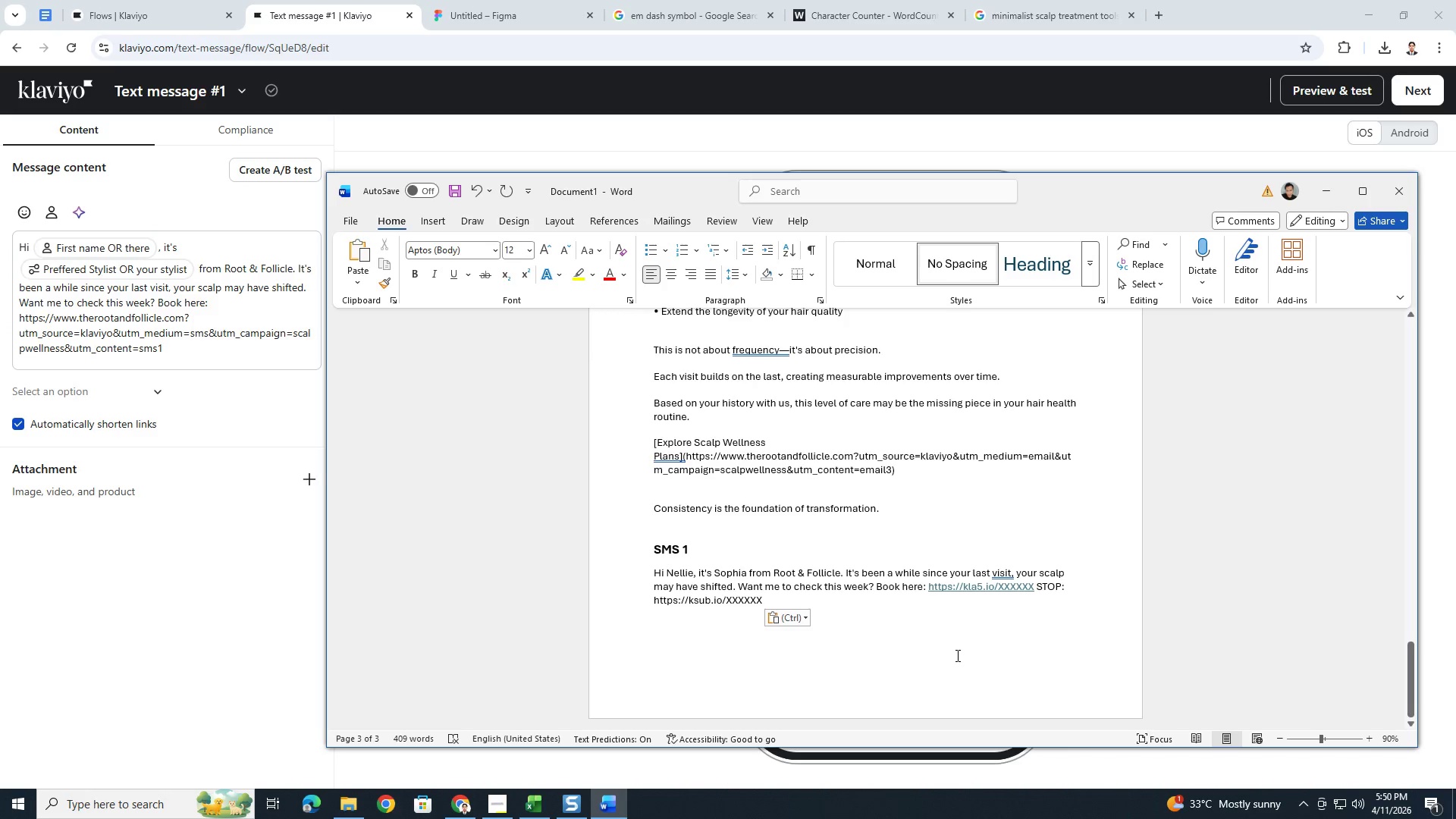 
hold_key(key=ControlLeft, duration=1.51)
 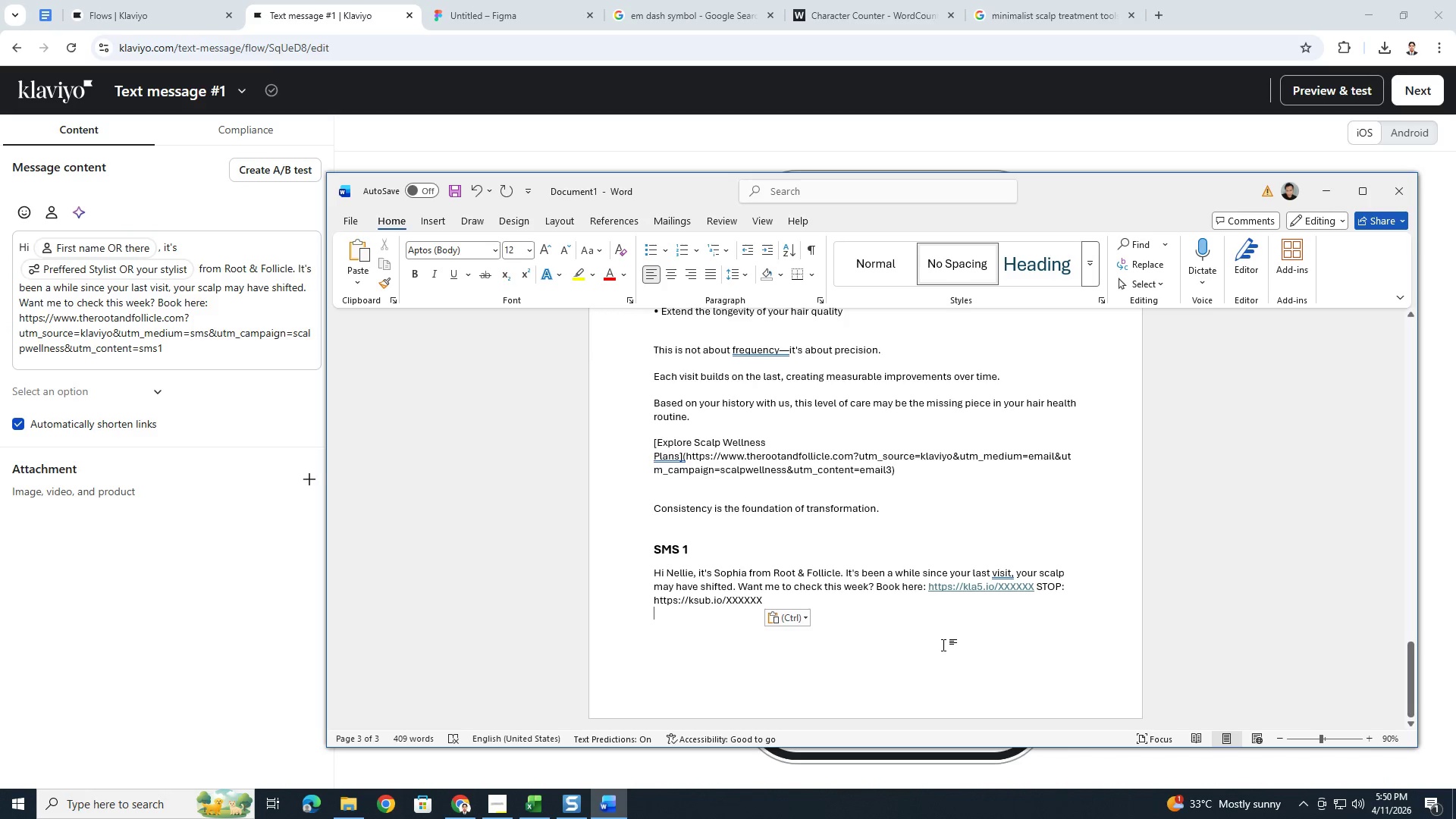 
hold_key(key=ControlLeft, duration=1.0)
 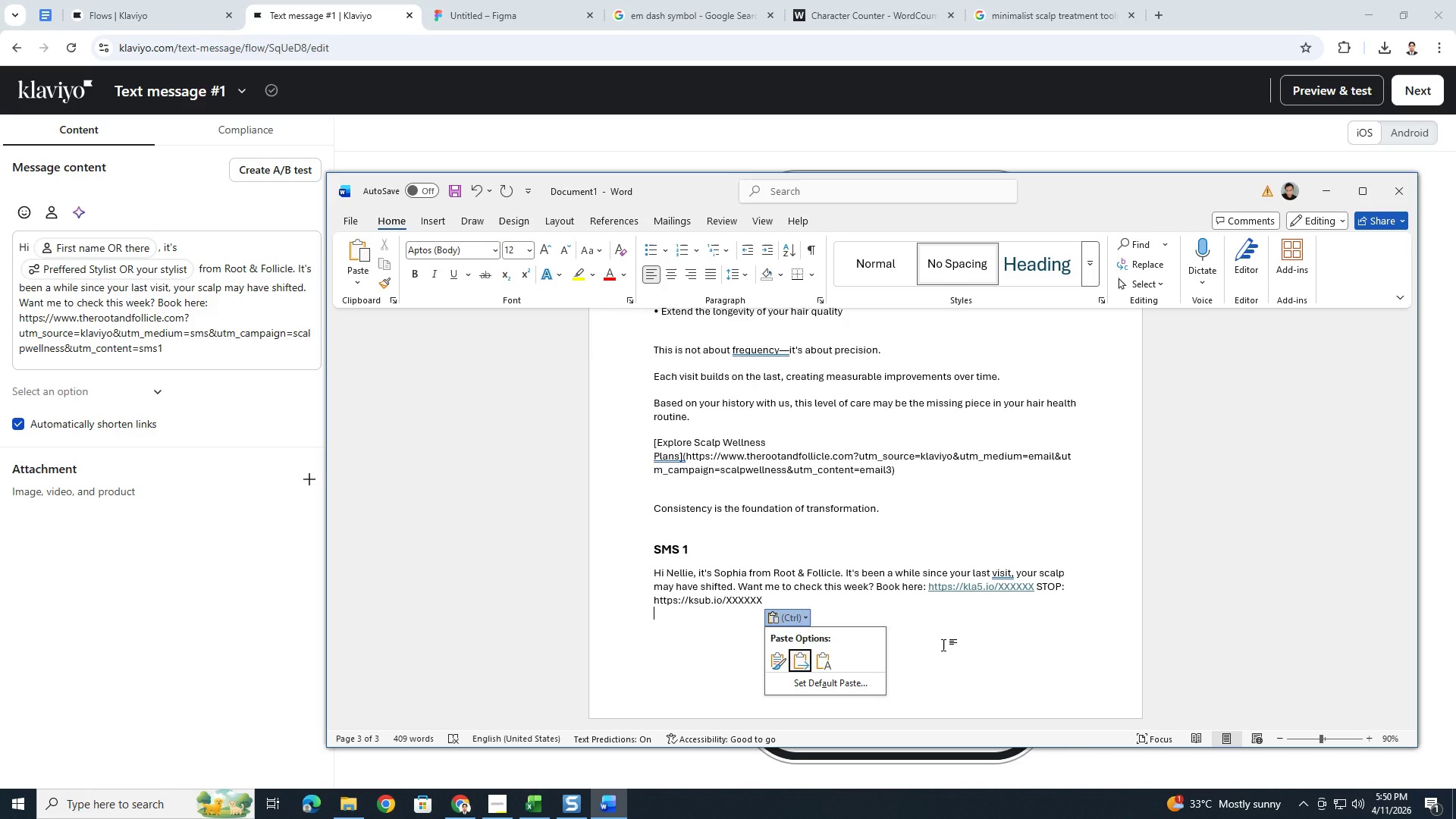 
key(Alt+AltLeft)
 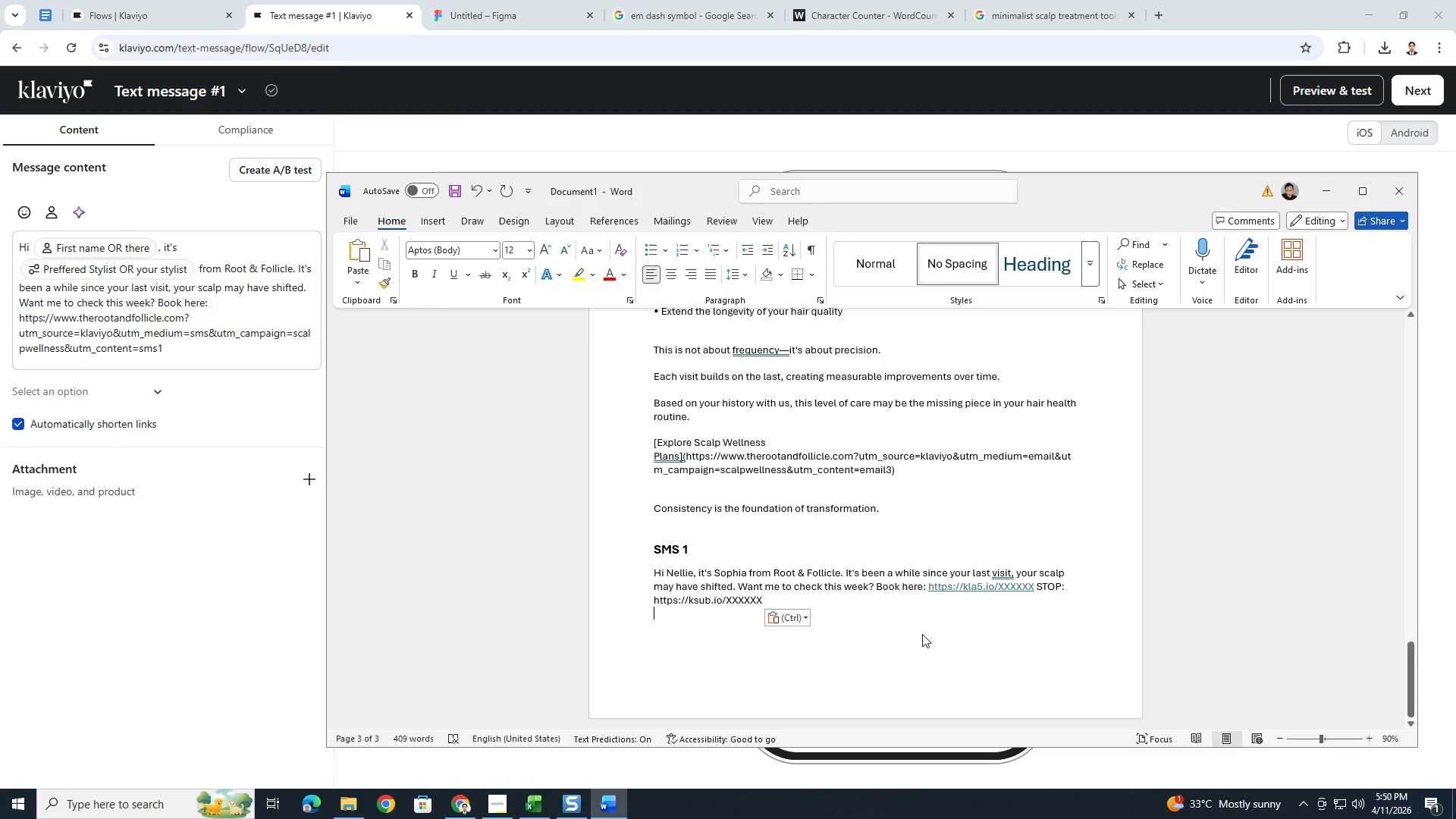 
key(Alt+Tab)
 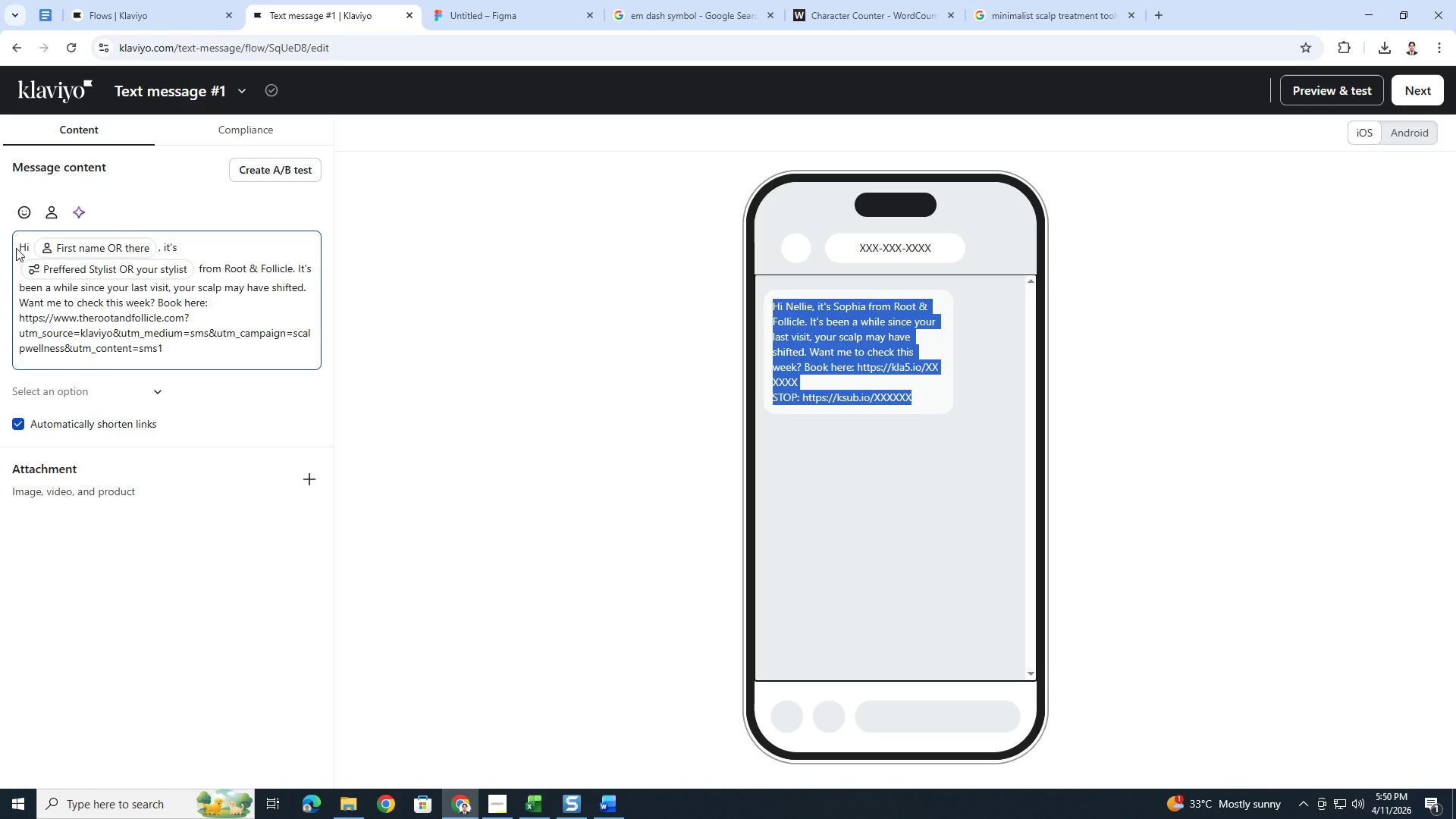 
left_click_drag(start_coordinate=[17, 247], to_coordinate=[257, 310])
 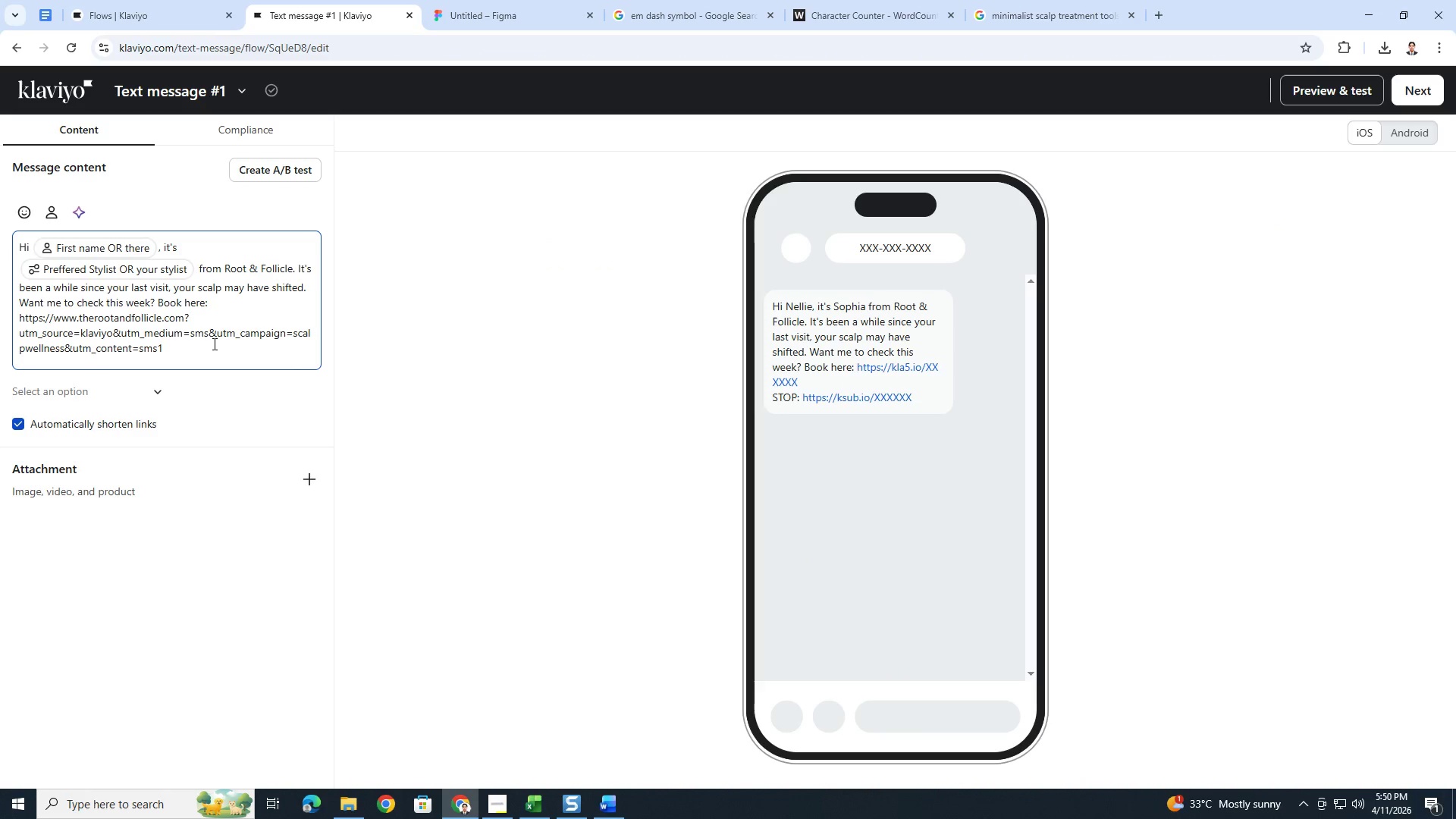 
left_click([211, 347])
 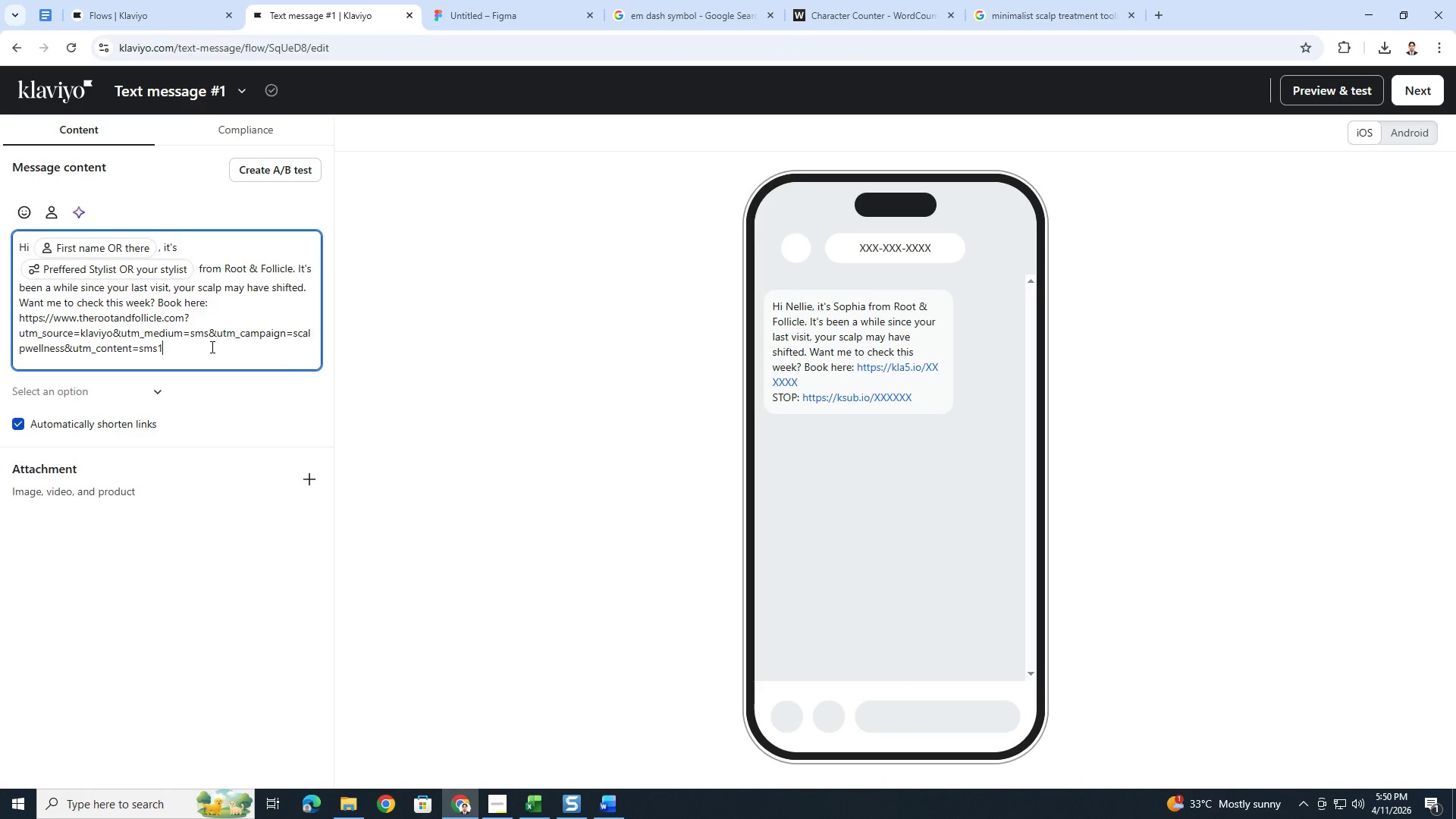 
key(Control+A)
 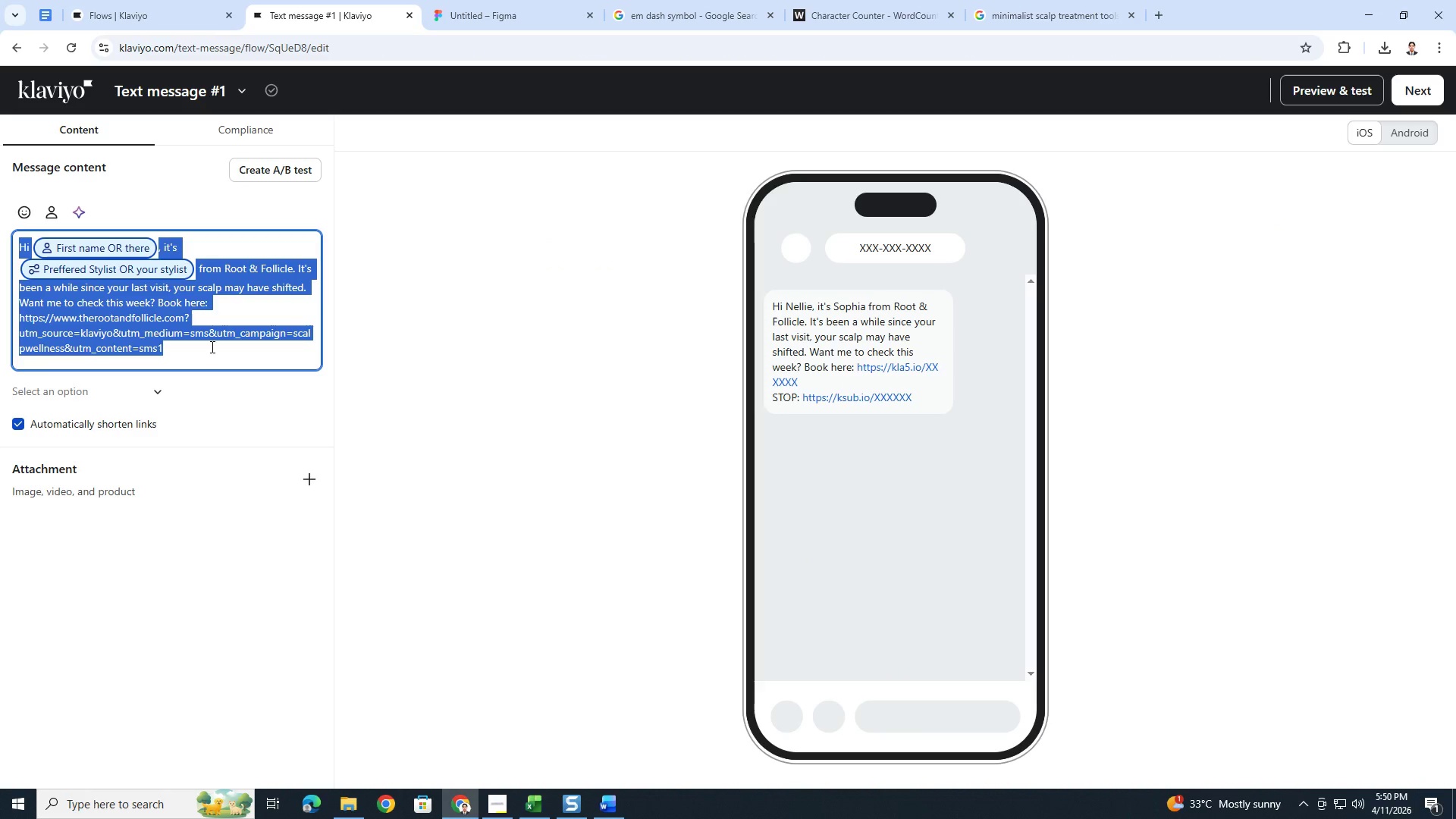 
key(Control+C)
 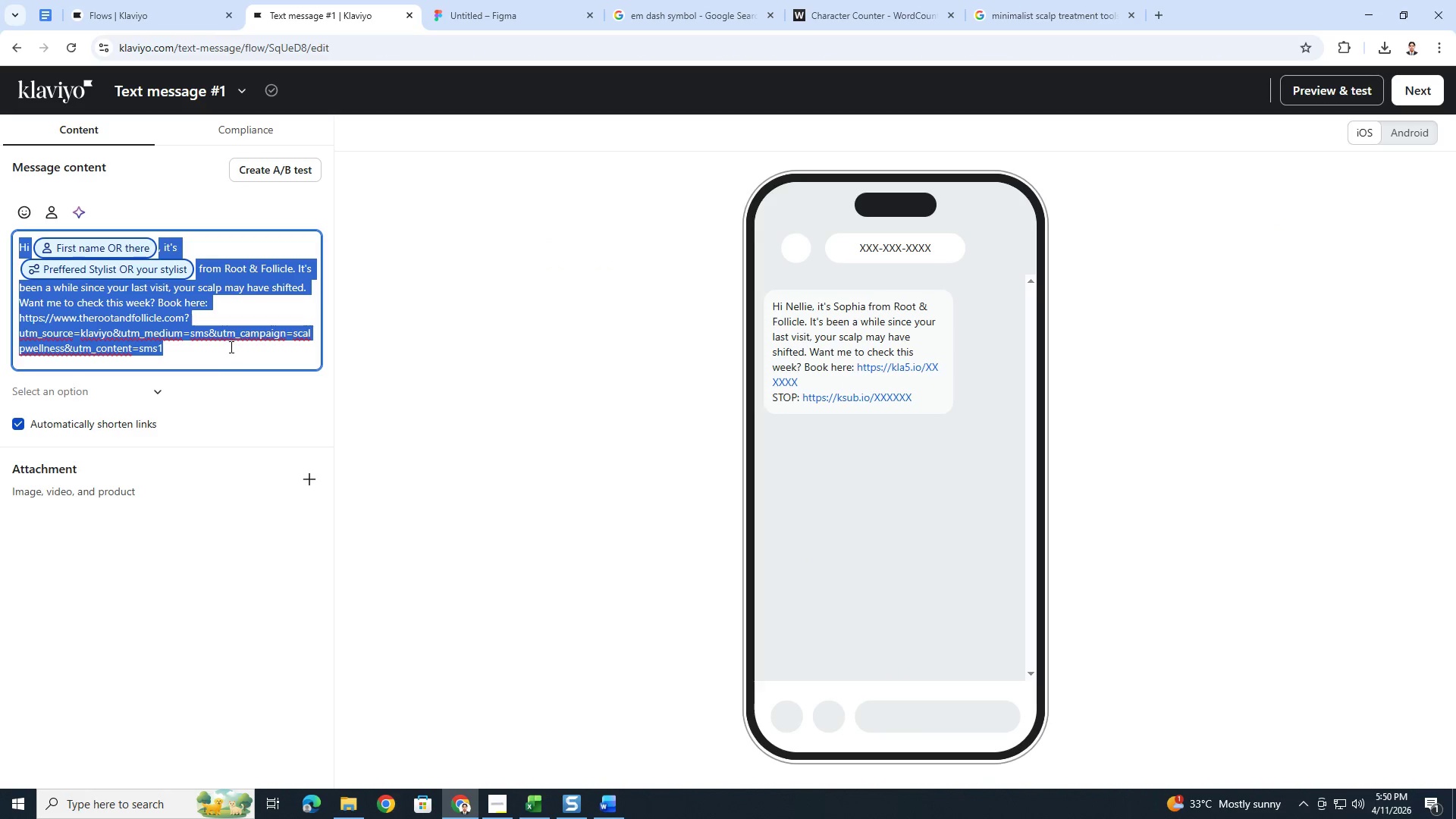 
key(Alt+AltLeft)
 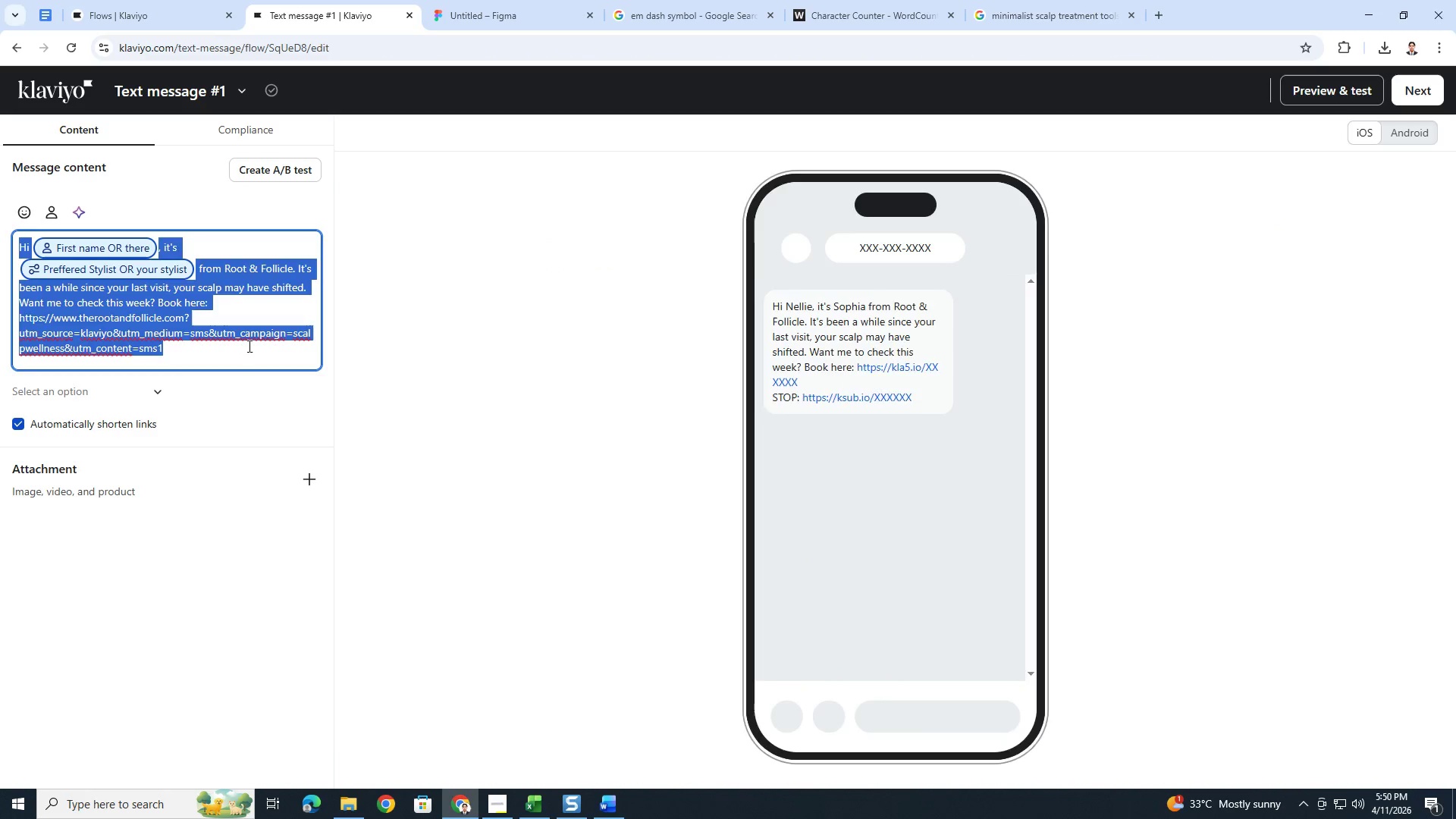 
key(Alt+Tab)
 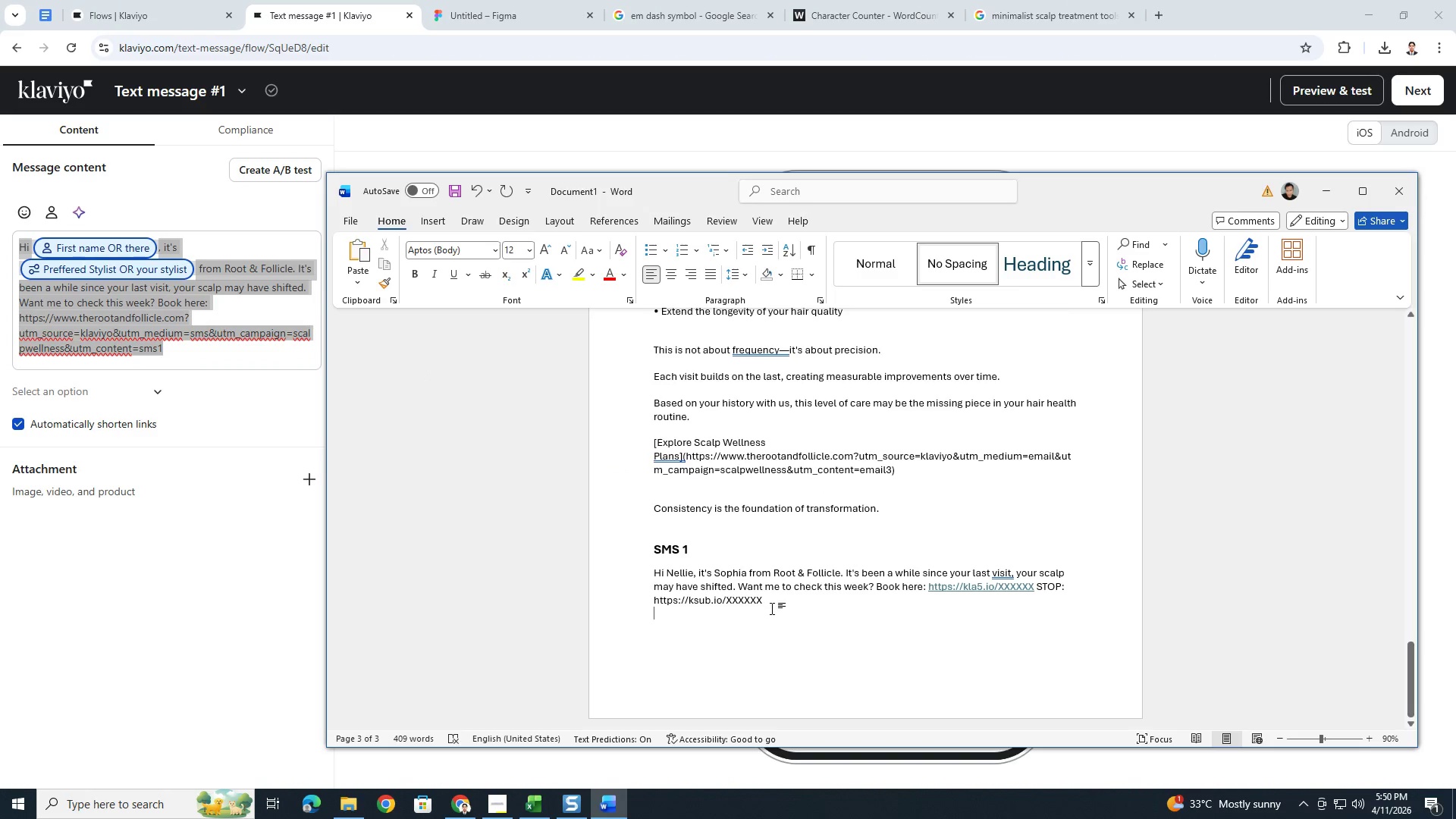 
key(Control+V)
 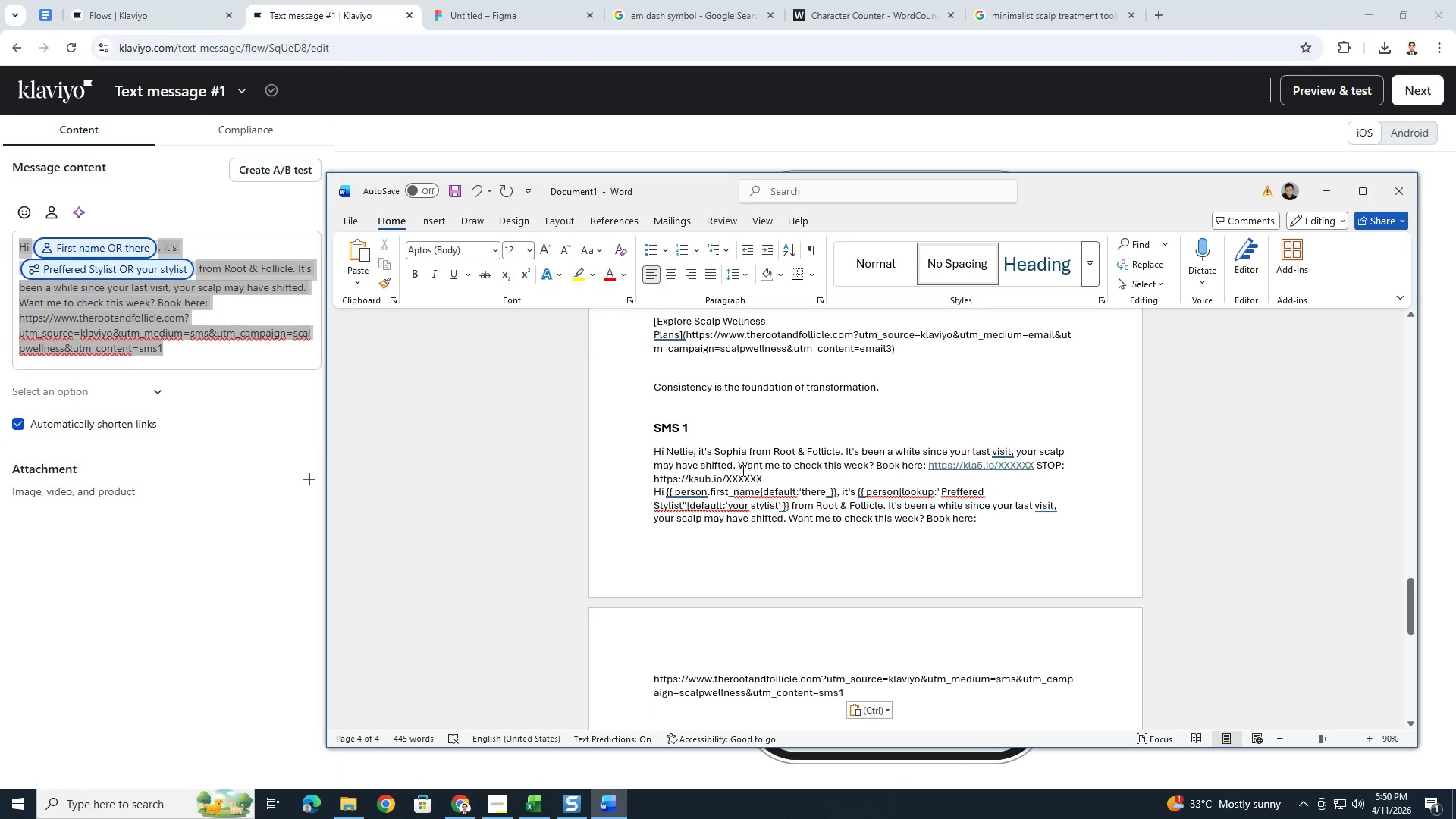 
left_click_drag(start_coordinate=[765, 475], to_coordinate=[632, 454])
 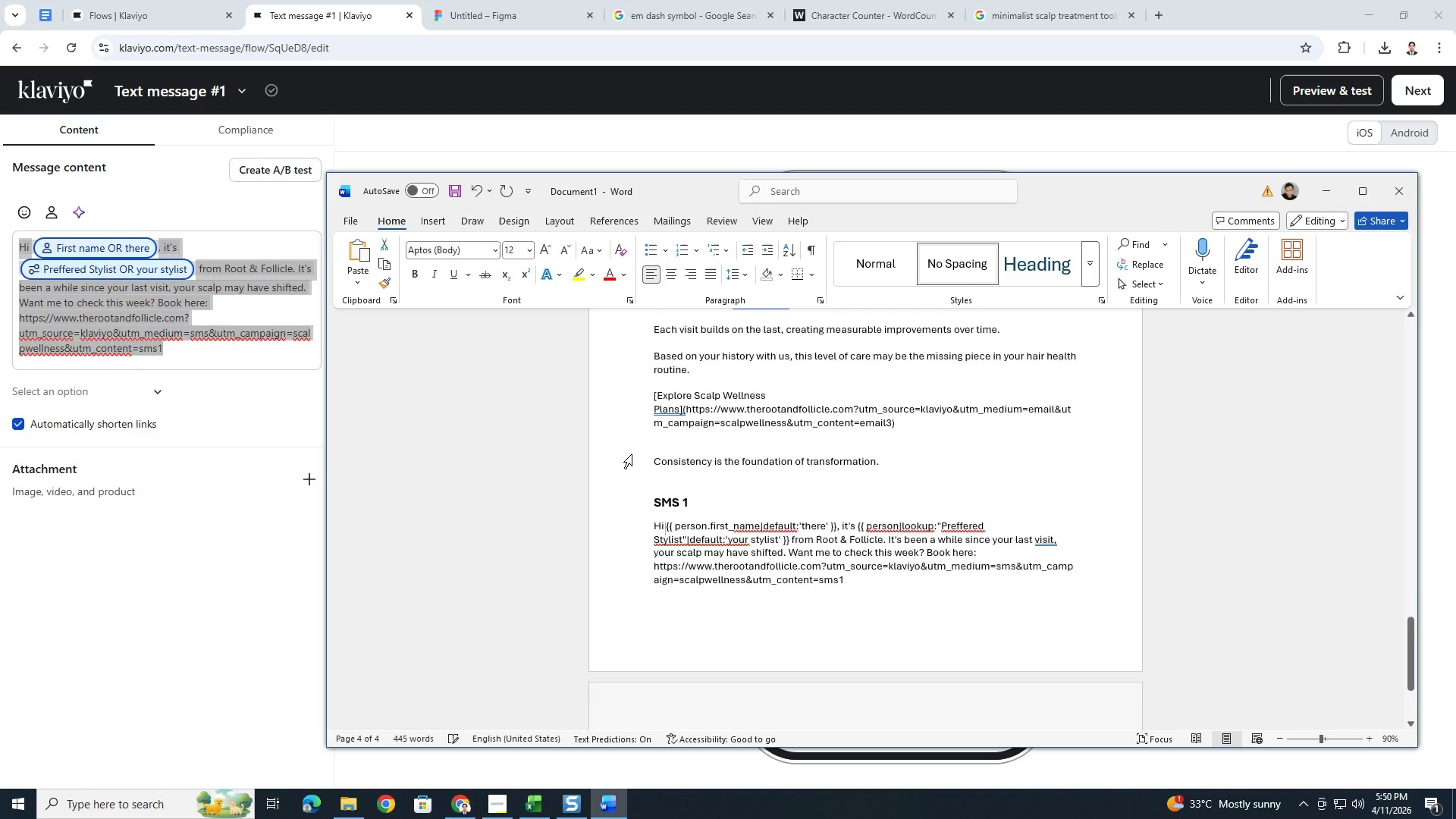 
key(Backspace)
 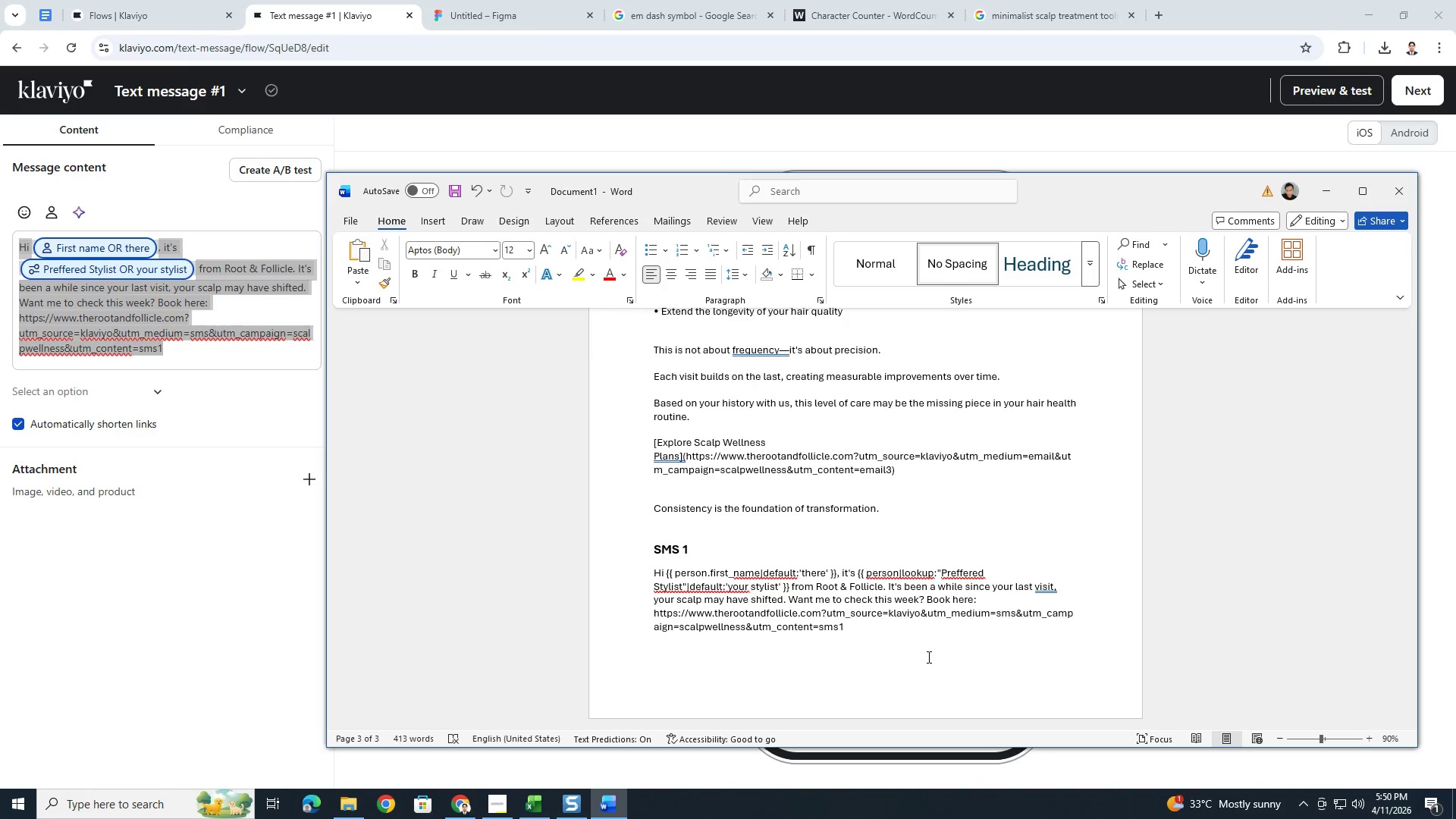 
wait(17.09)
 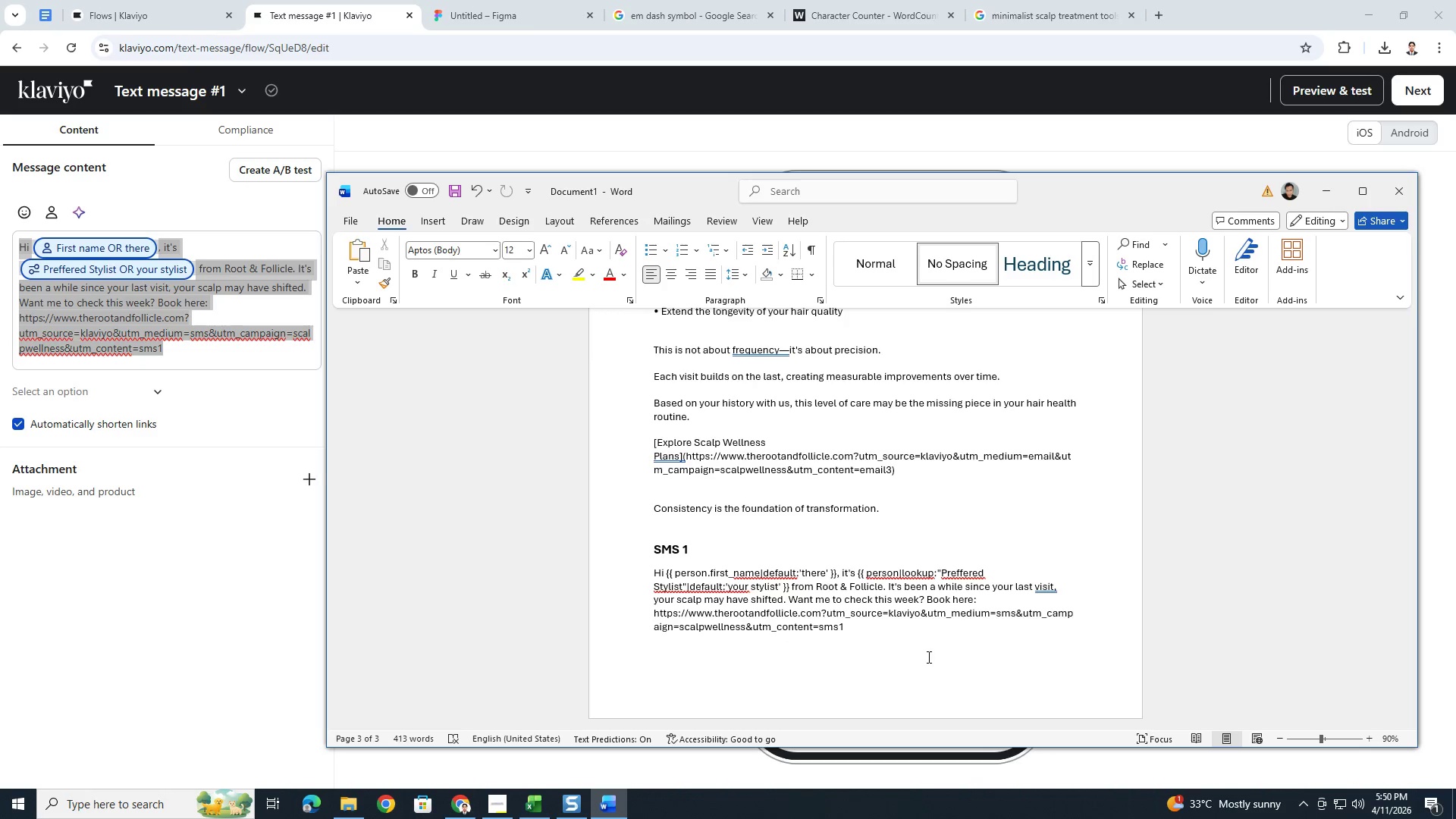 
left_click([496, 800])